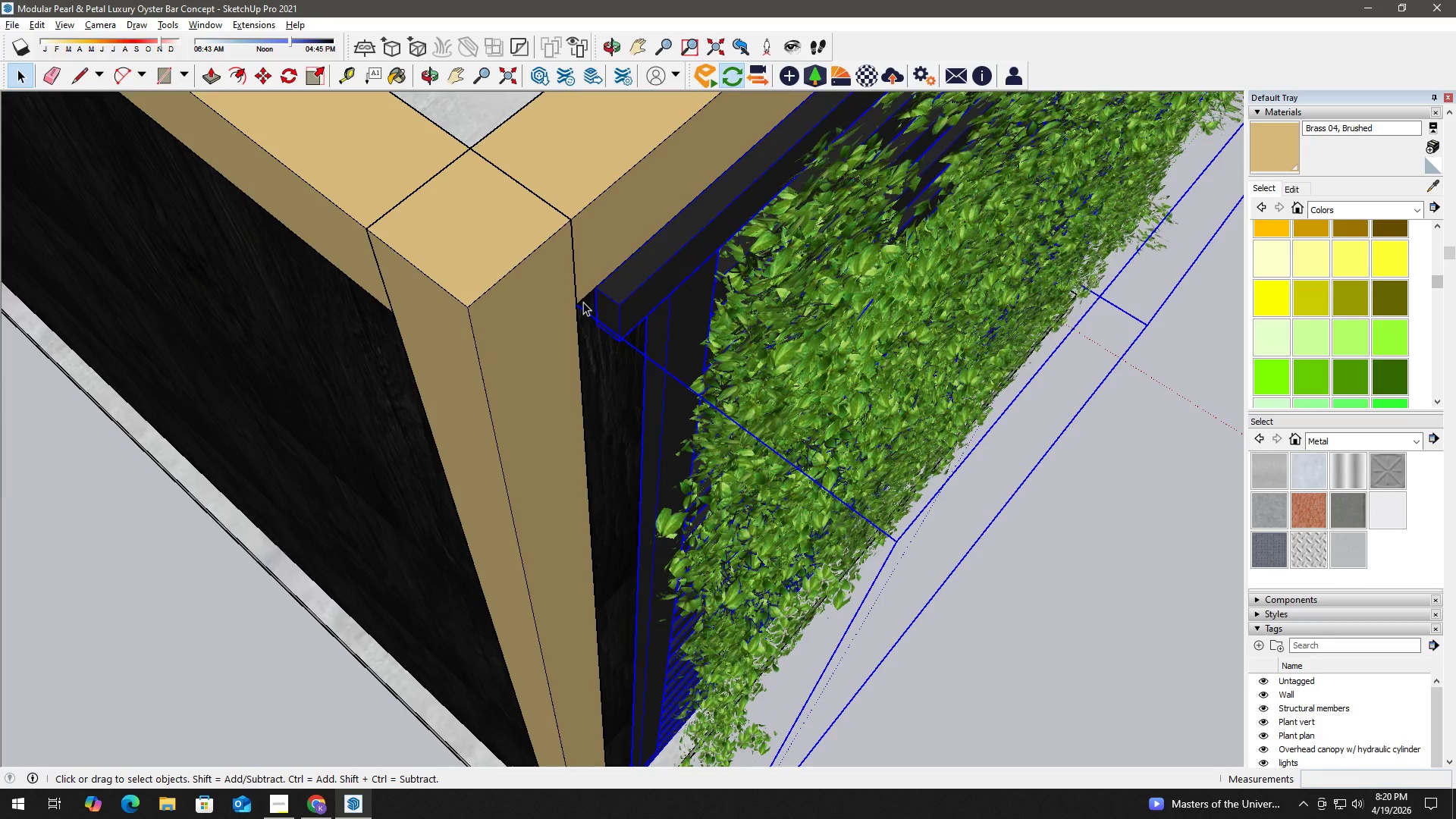 
key(M)
 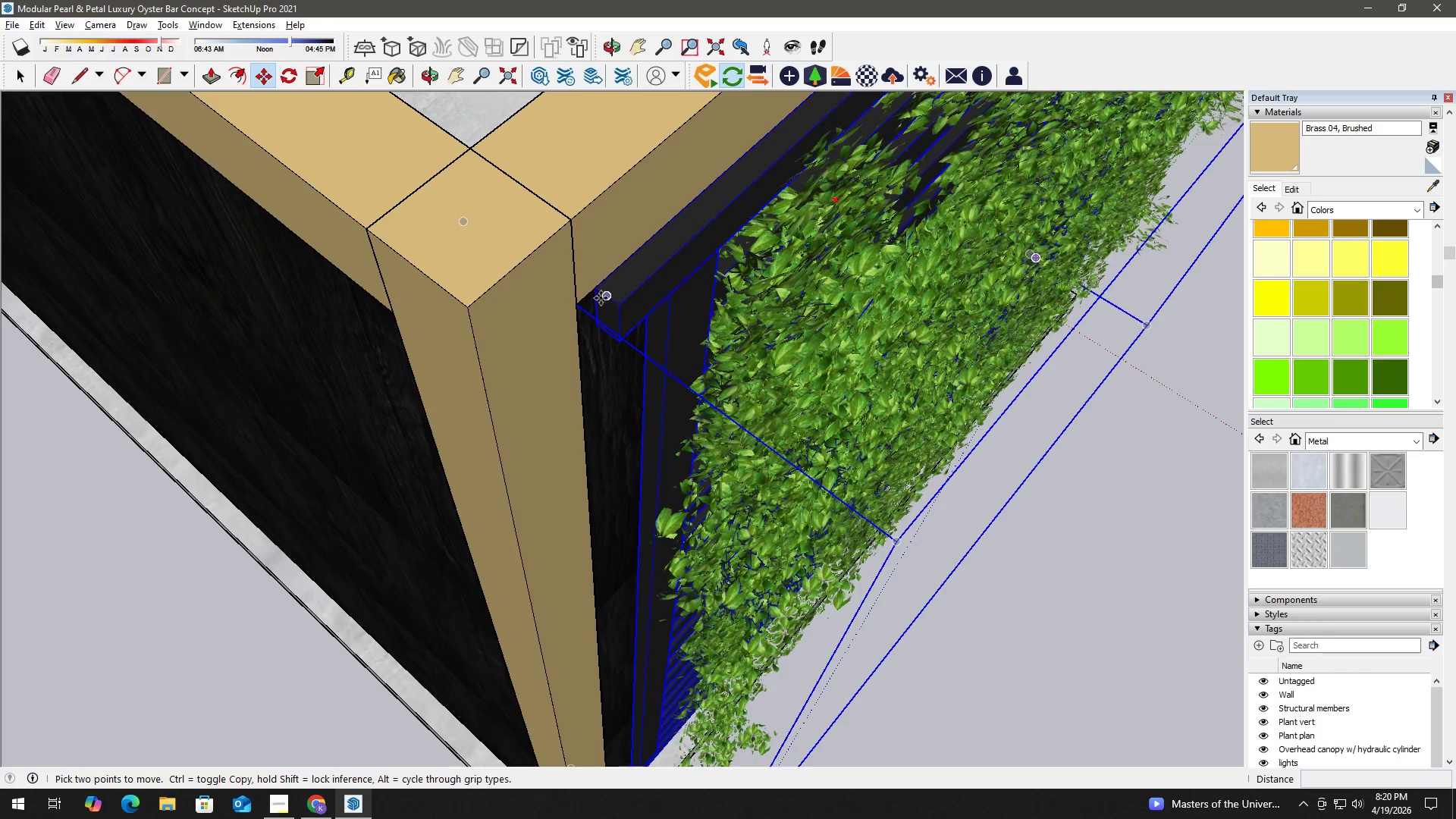 
left_click([604, 294])
 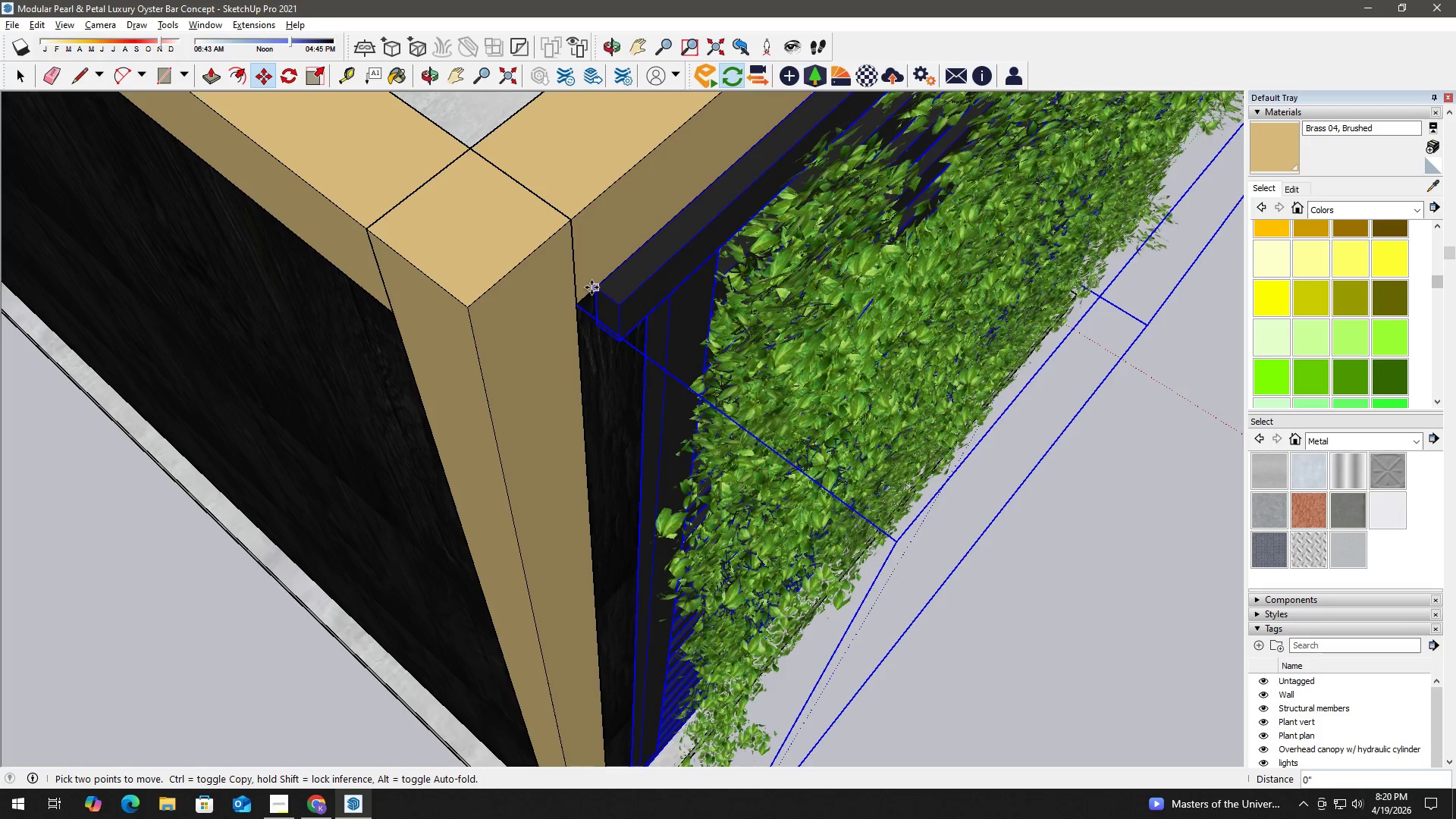 
key(Space)
 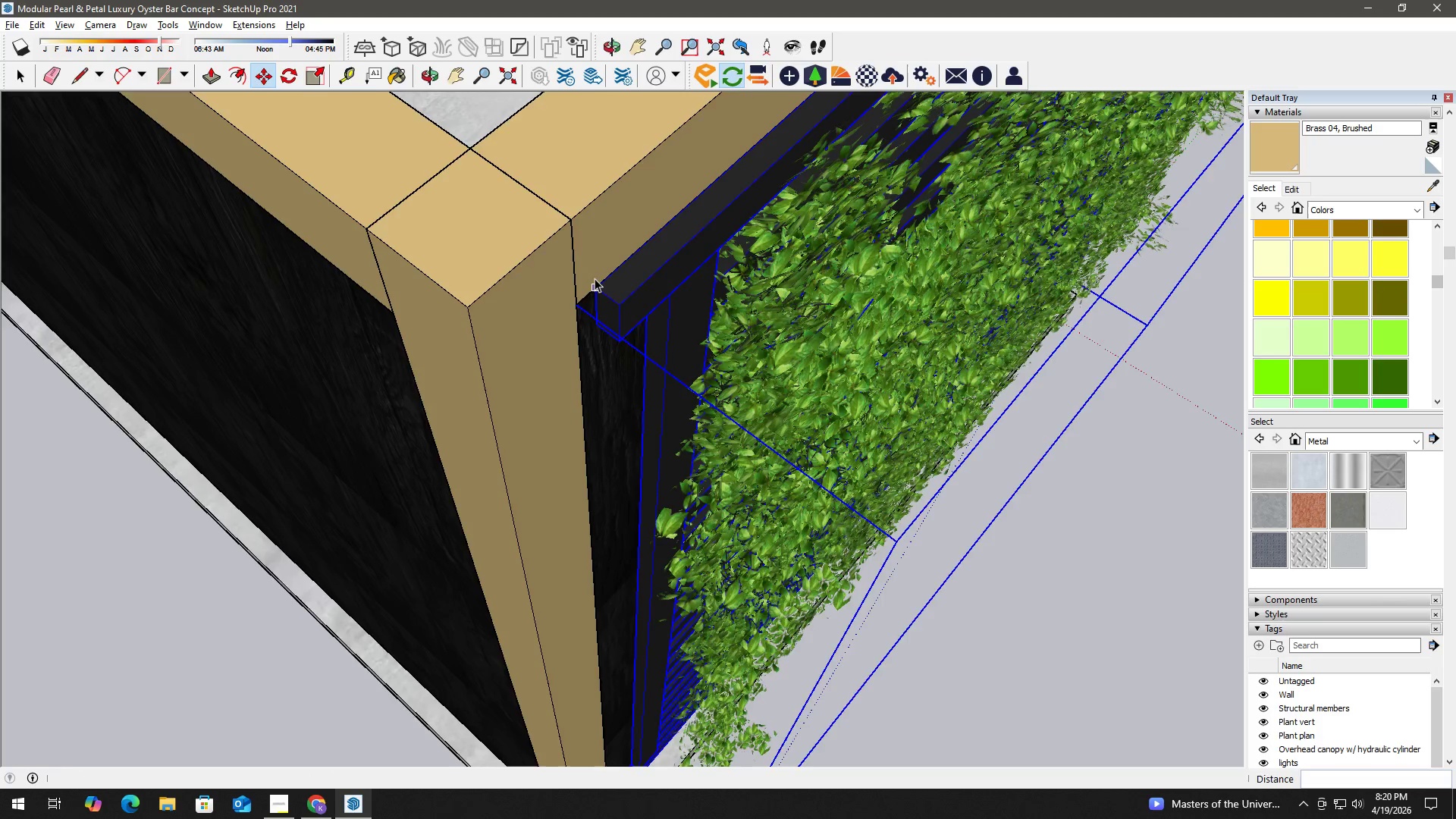 
key(H)
 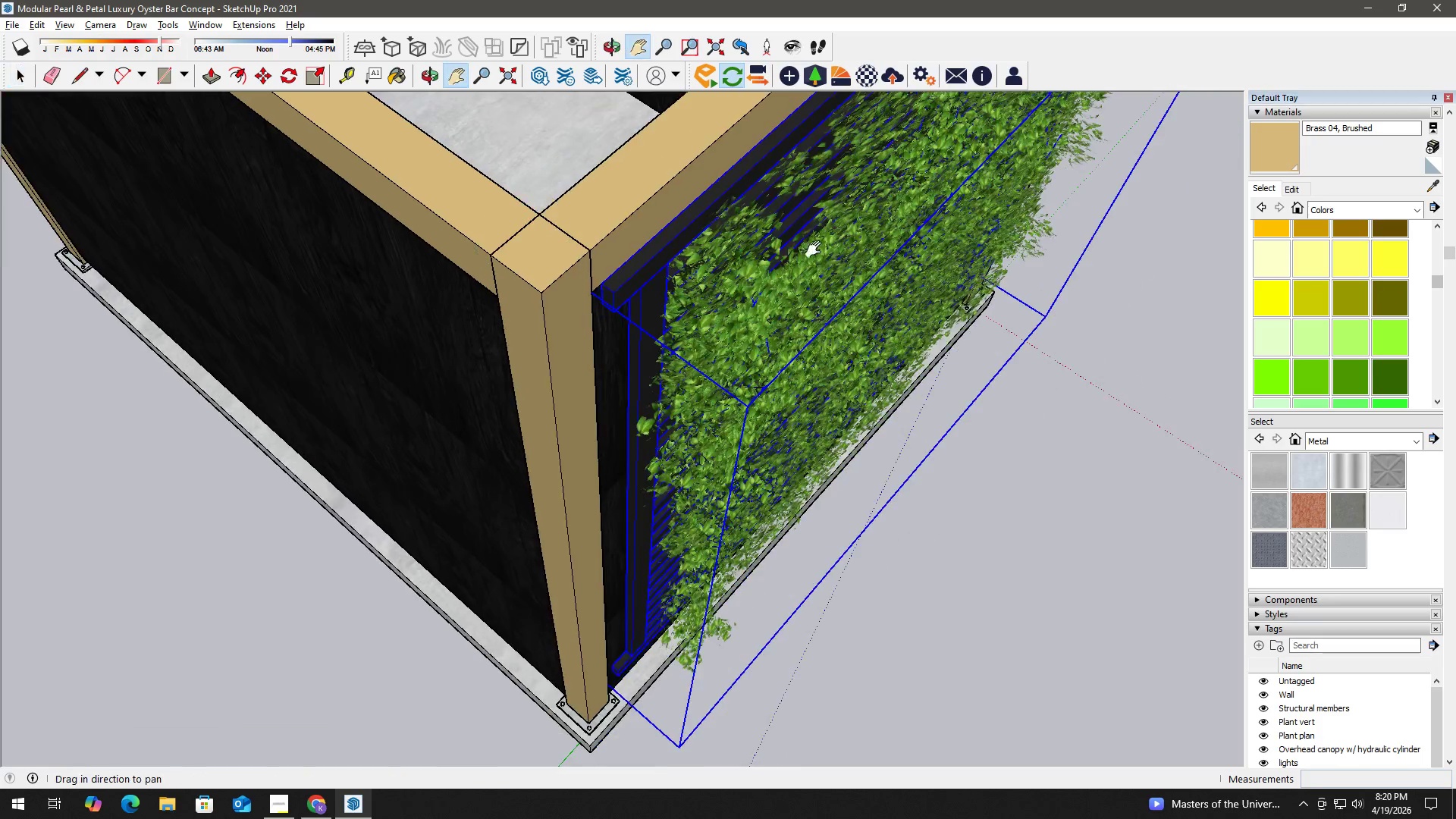 
left_click_drag(start_coordinate=[817, 249], to_coordinate=[419, 628])
 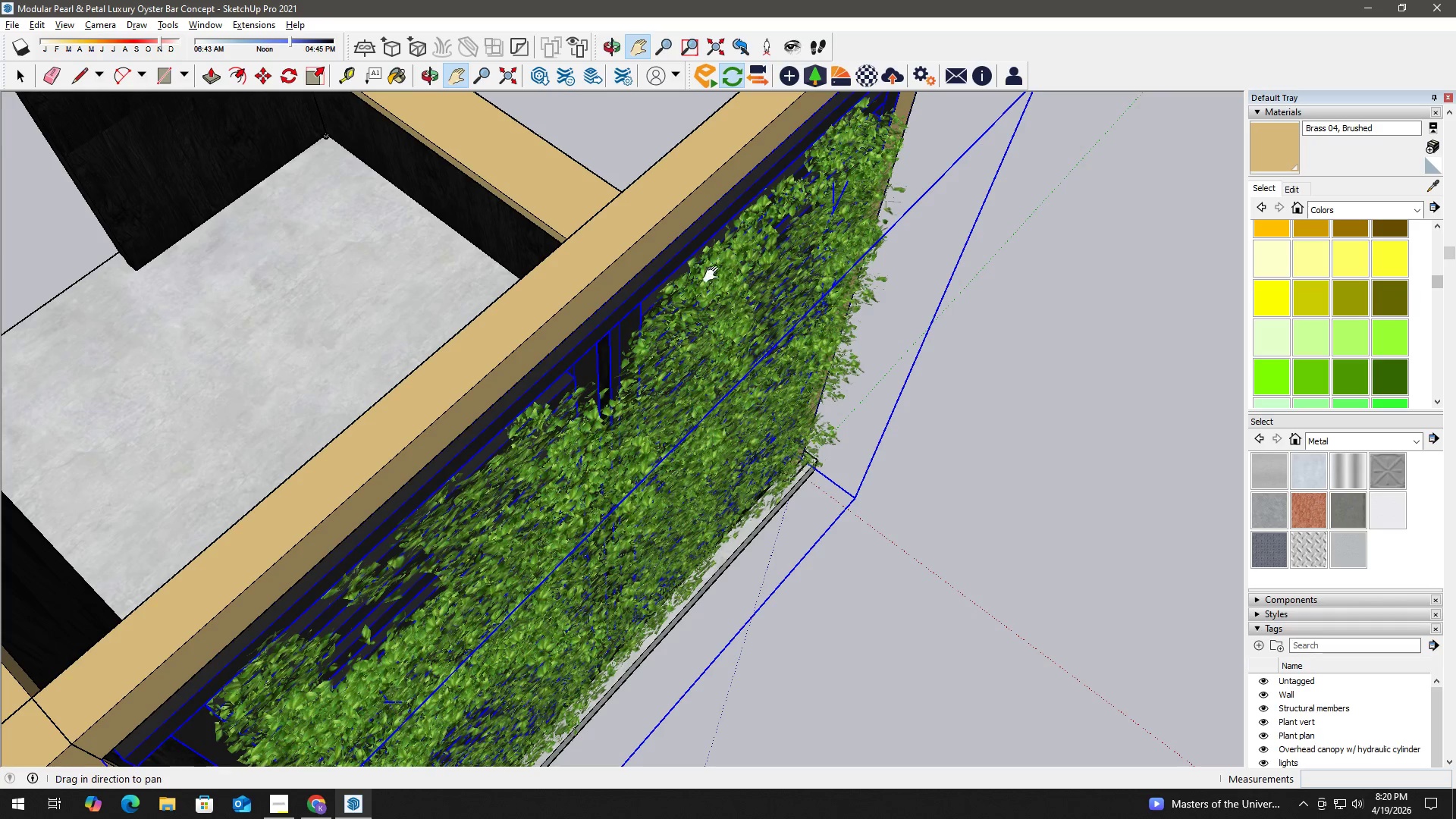 
scroll: coordinate [620, 281], scroll_direction: down, amount: 7.0
 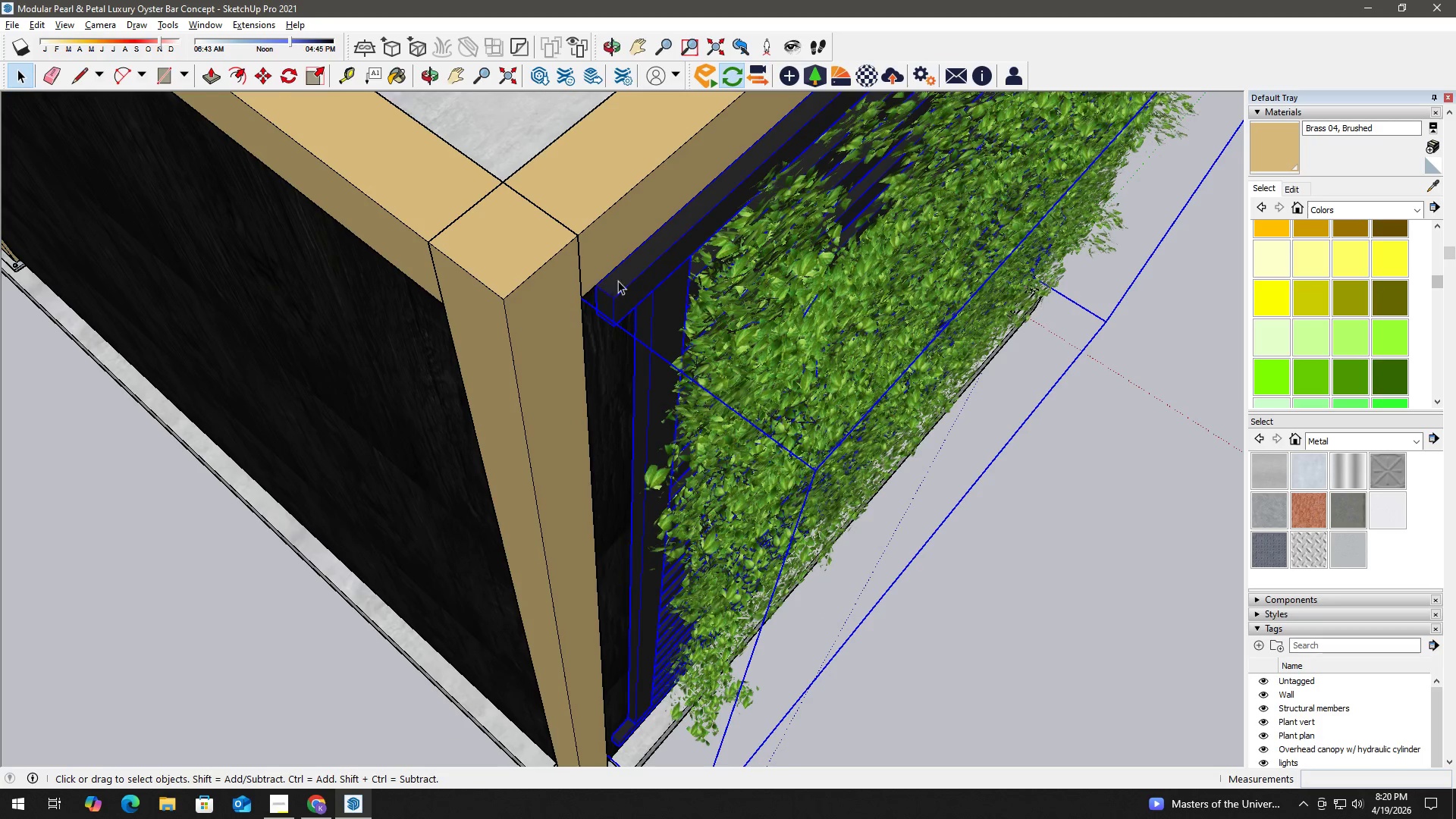 
left_click_drag(start_coordinate=[714, 275], to_coordinate=[604, 477])
 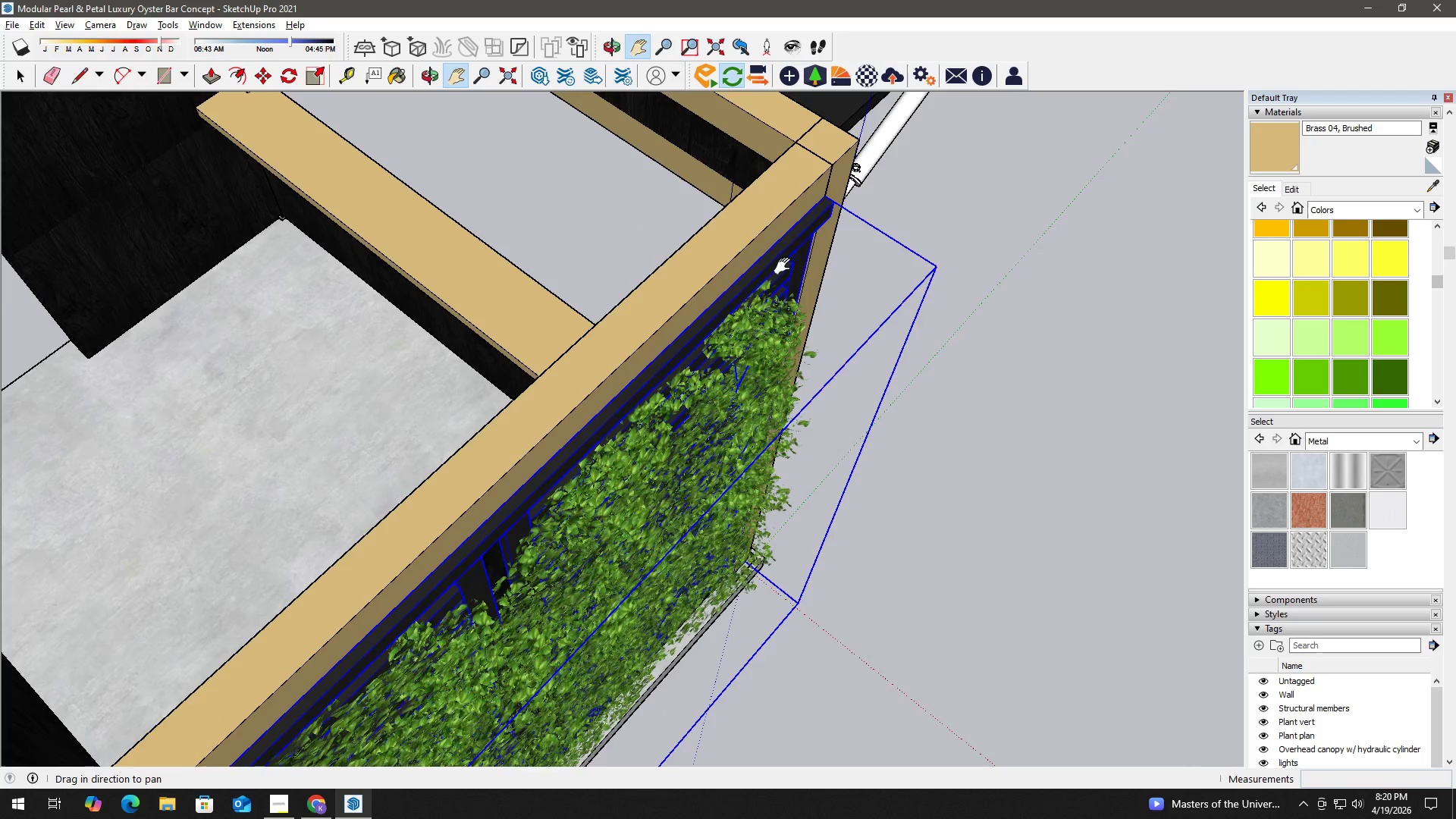 
key(H)
 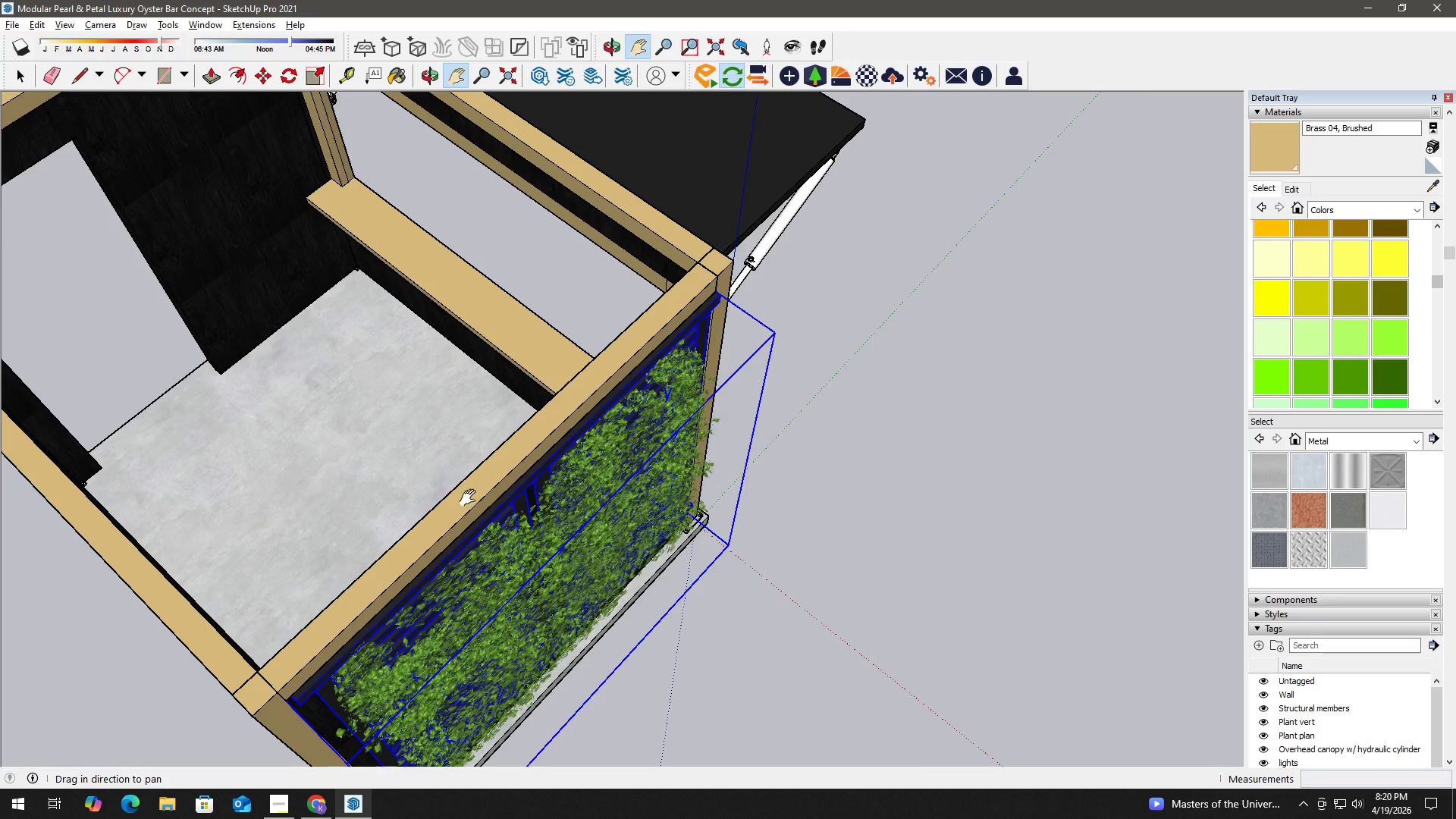 
left_click_drag(start_coordinate=[469, 496], to_coordinate=[664, 239])
 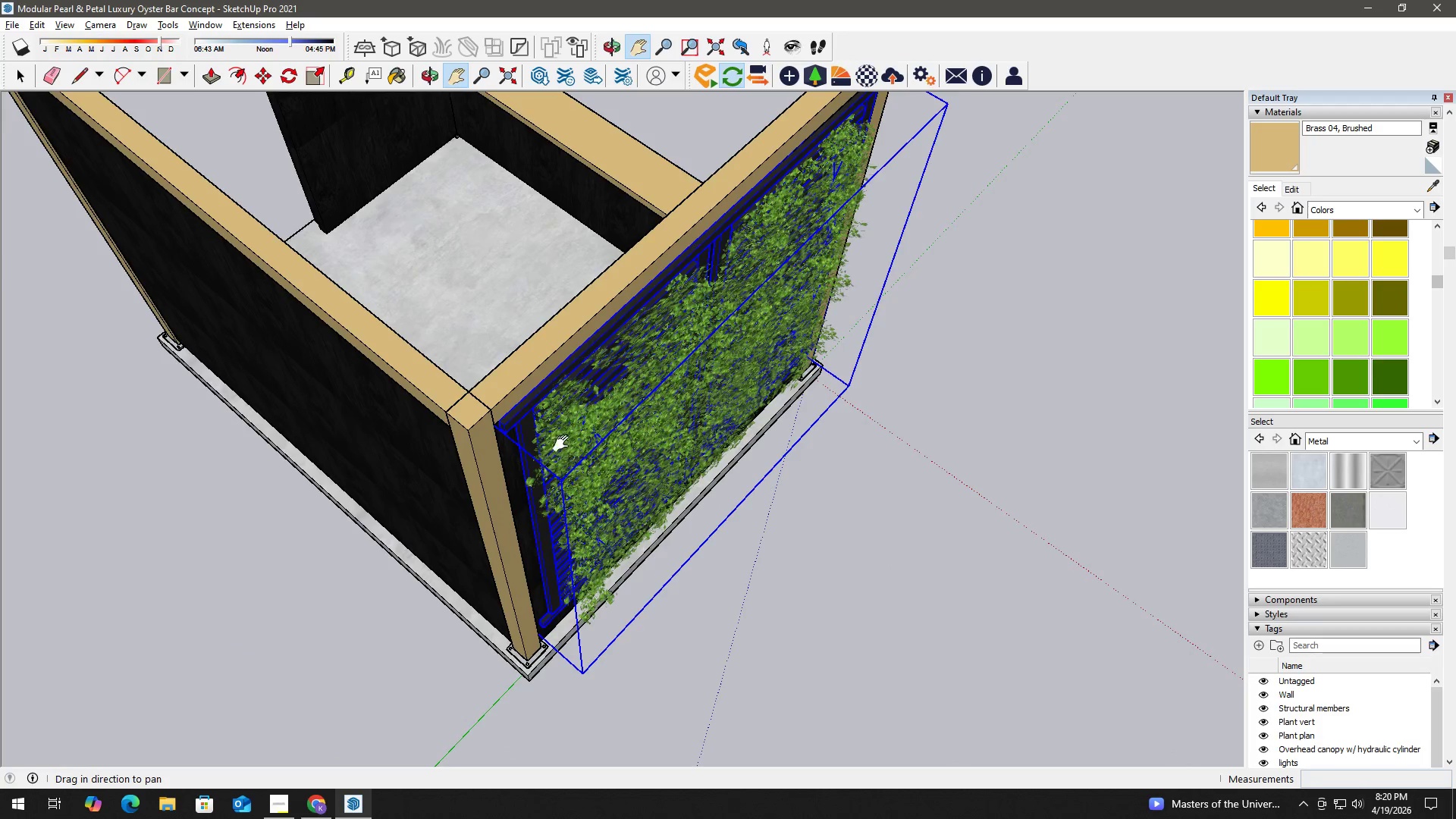 
scroll: coordinate [561, 435], scroll_direction: down, amount: 7.0
 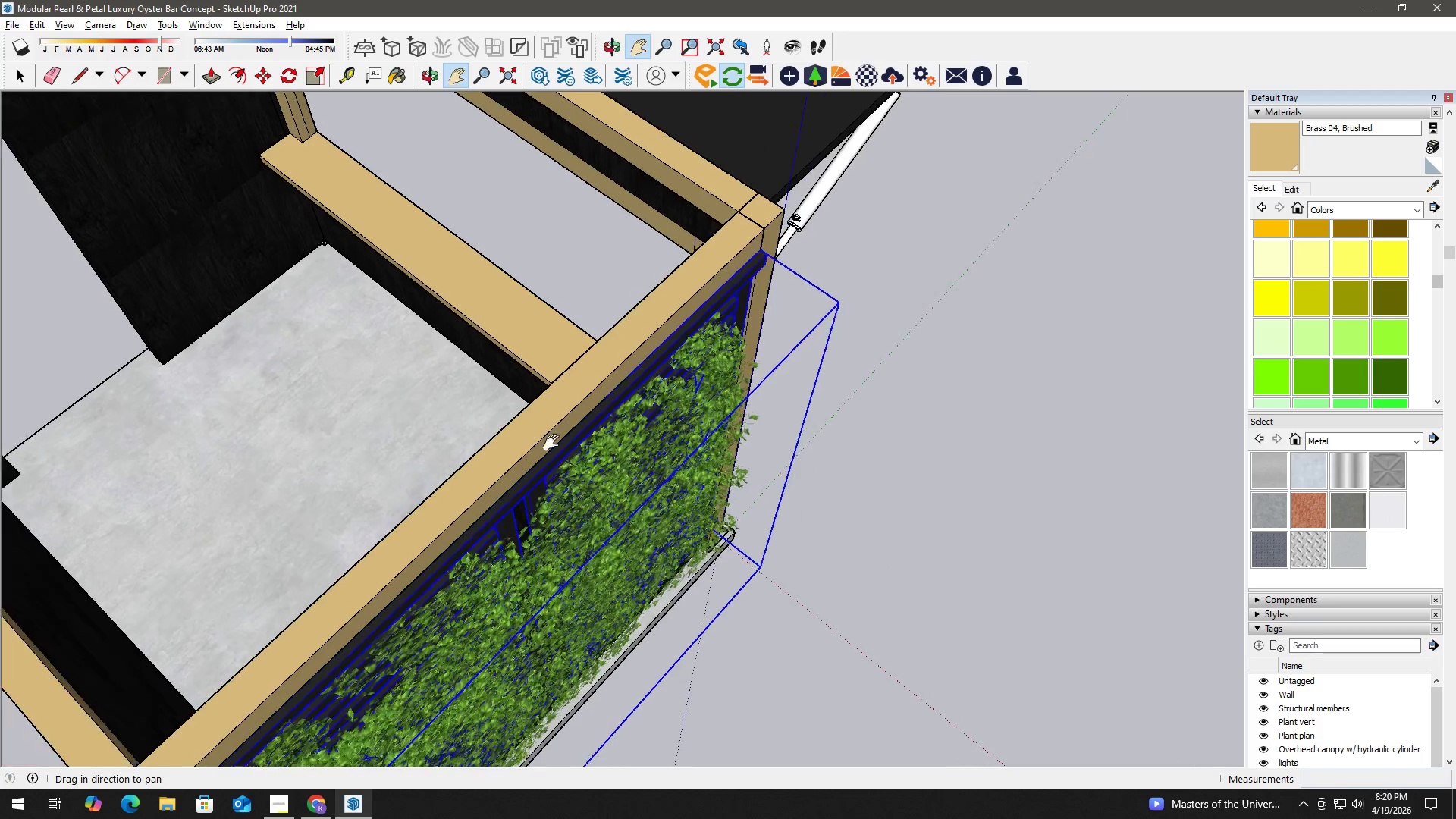 
key(S)
 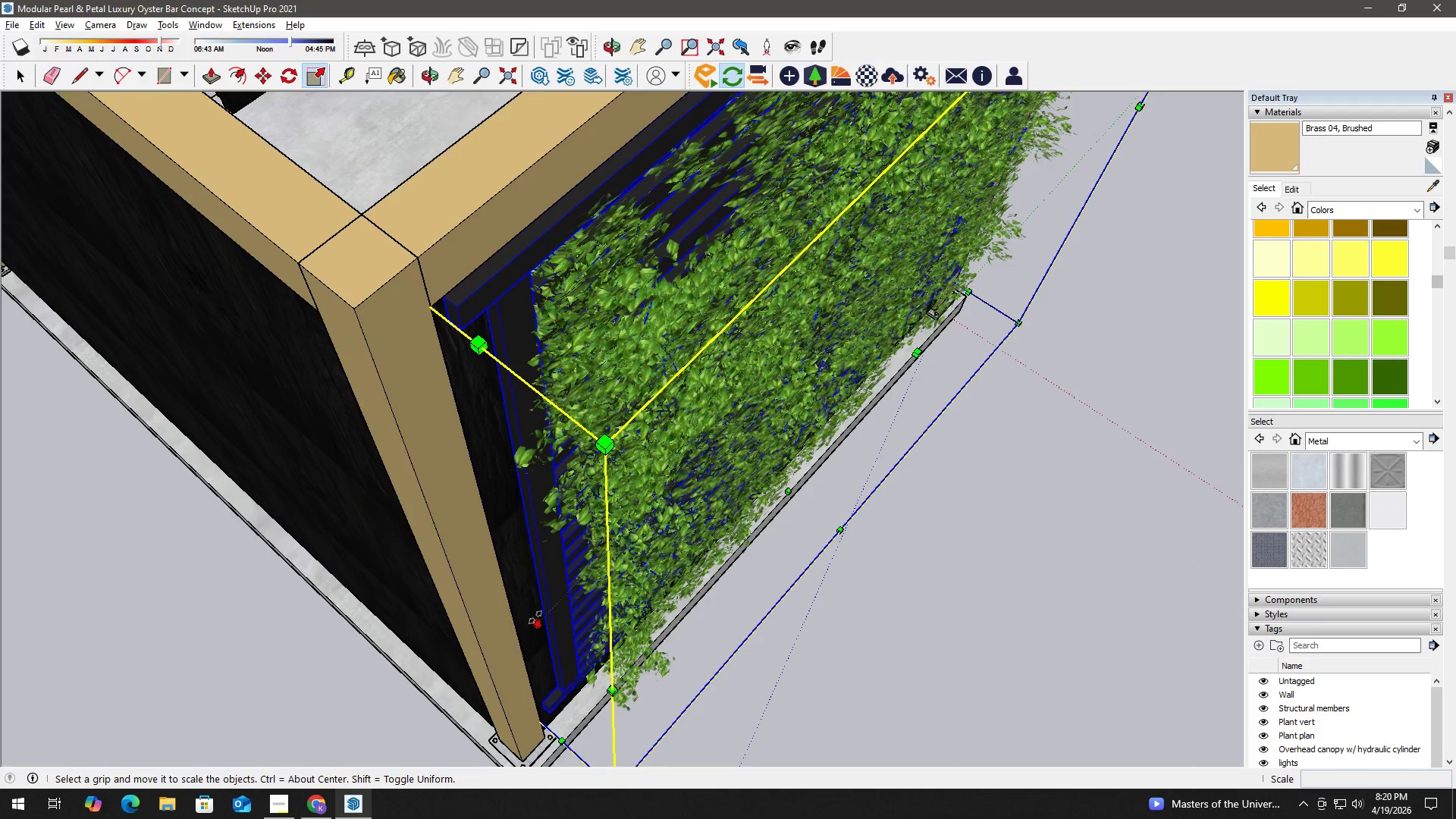 
scroll: coordinate [501, 518], scroll_direction: up, amount: 7.0
 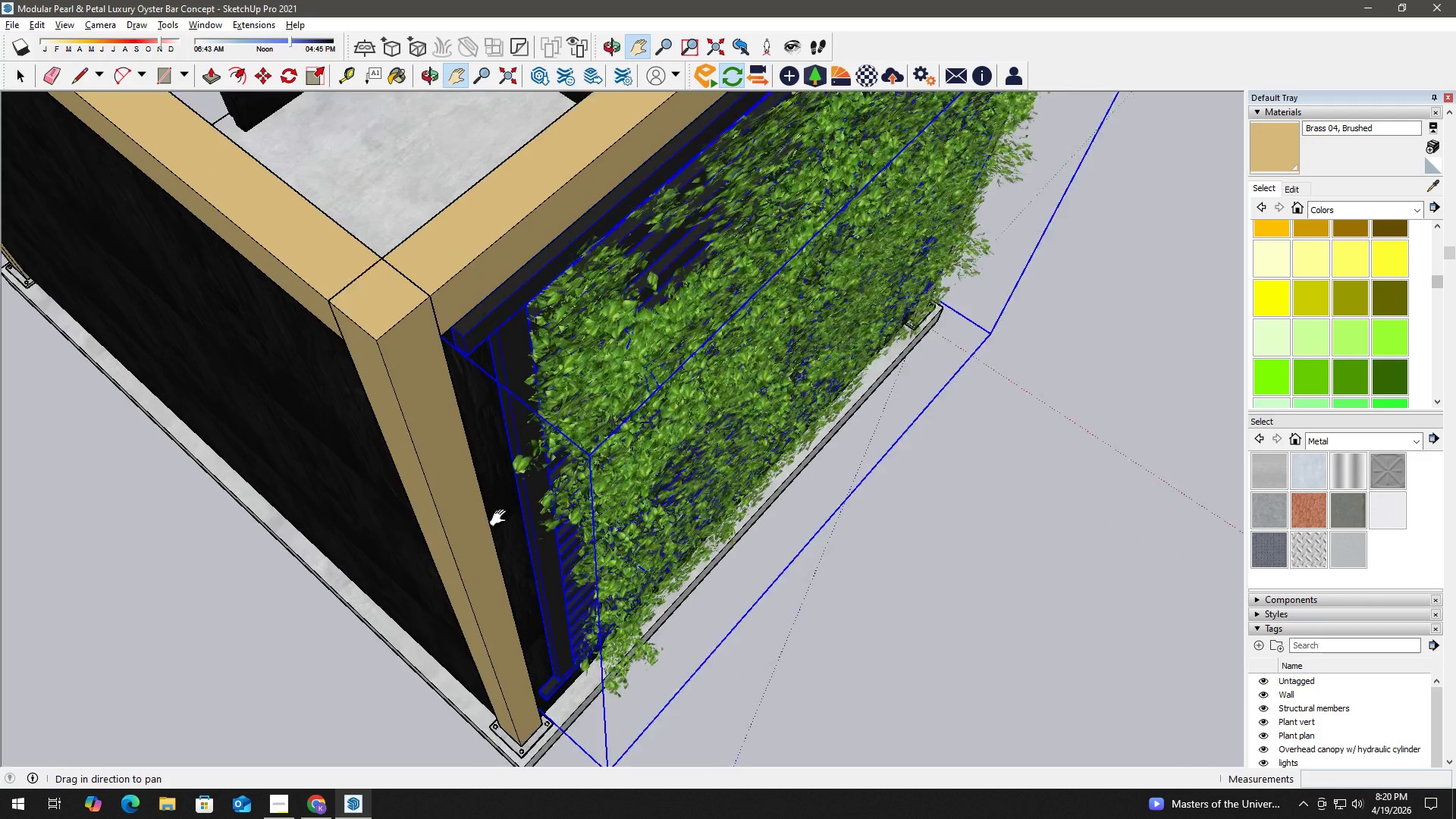 
left_click([535, 624])
 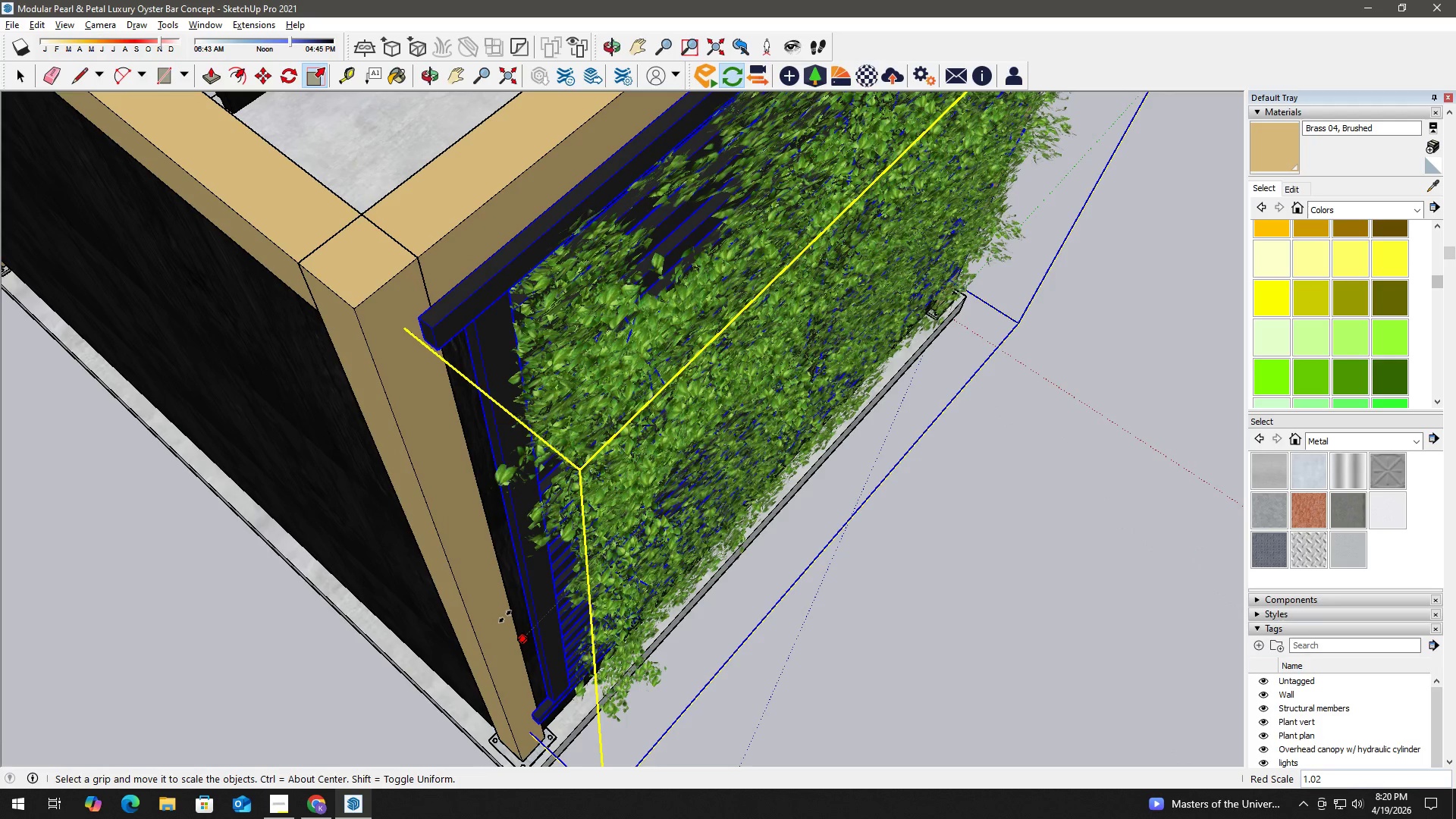 
left_click([505, 617])
 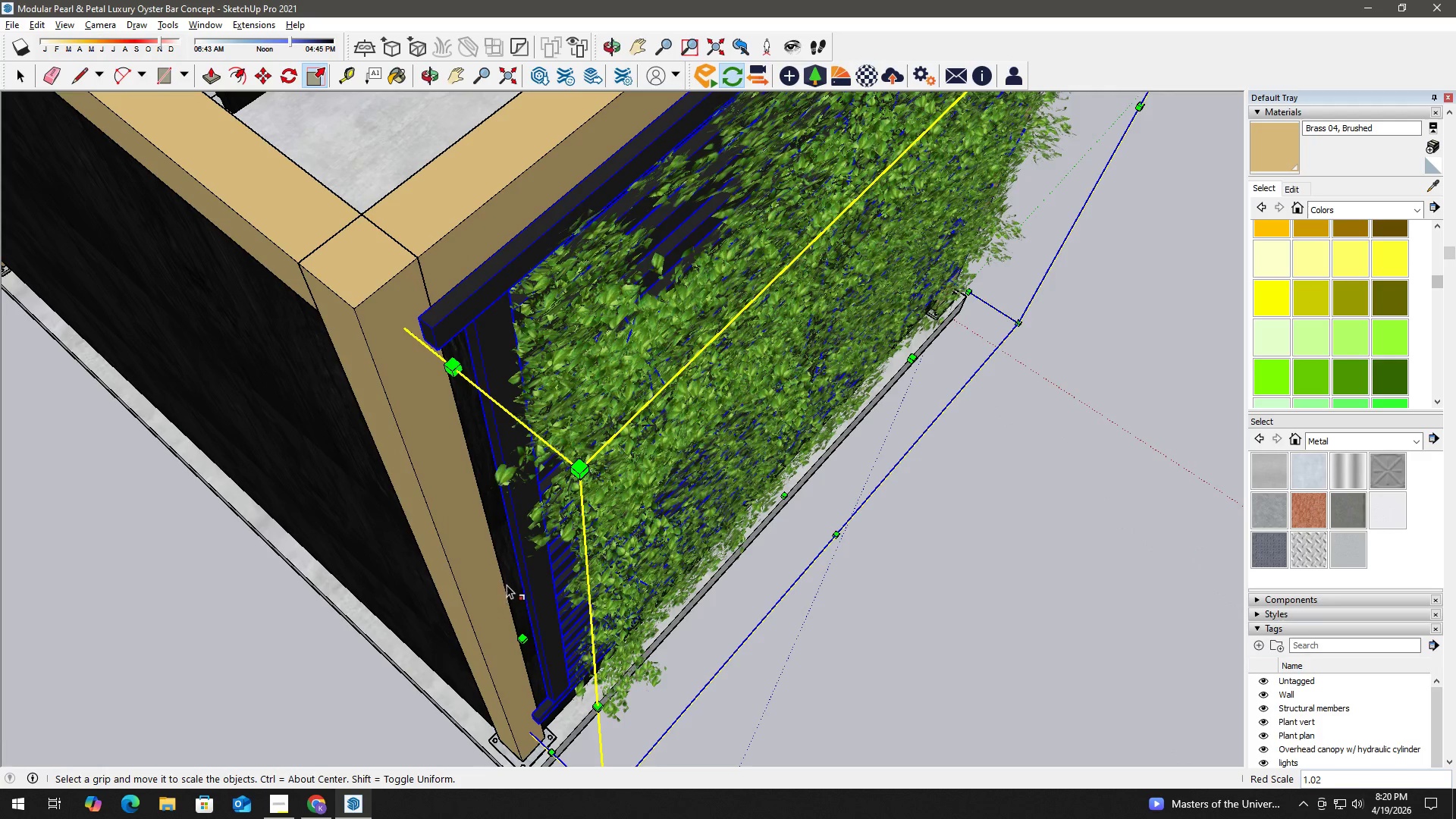 
key(Control+Z)
 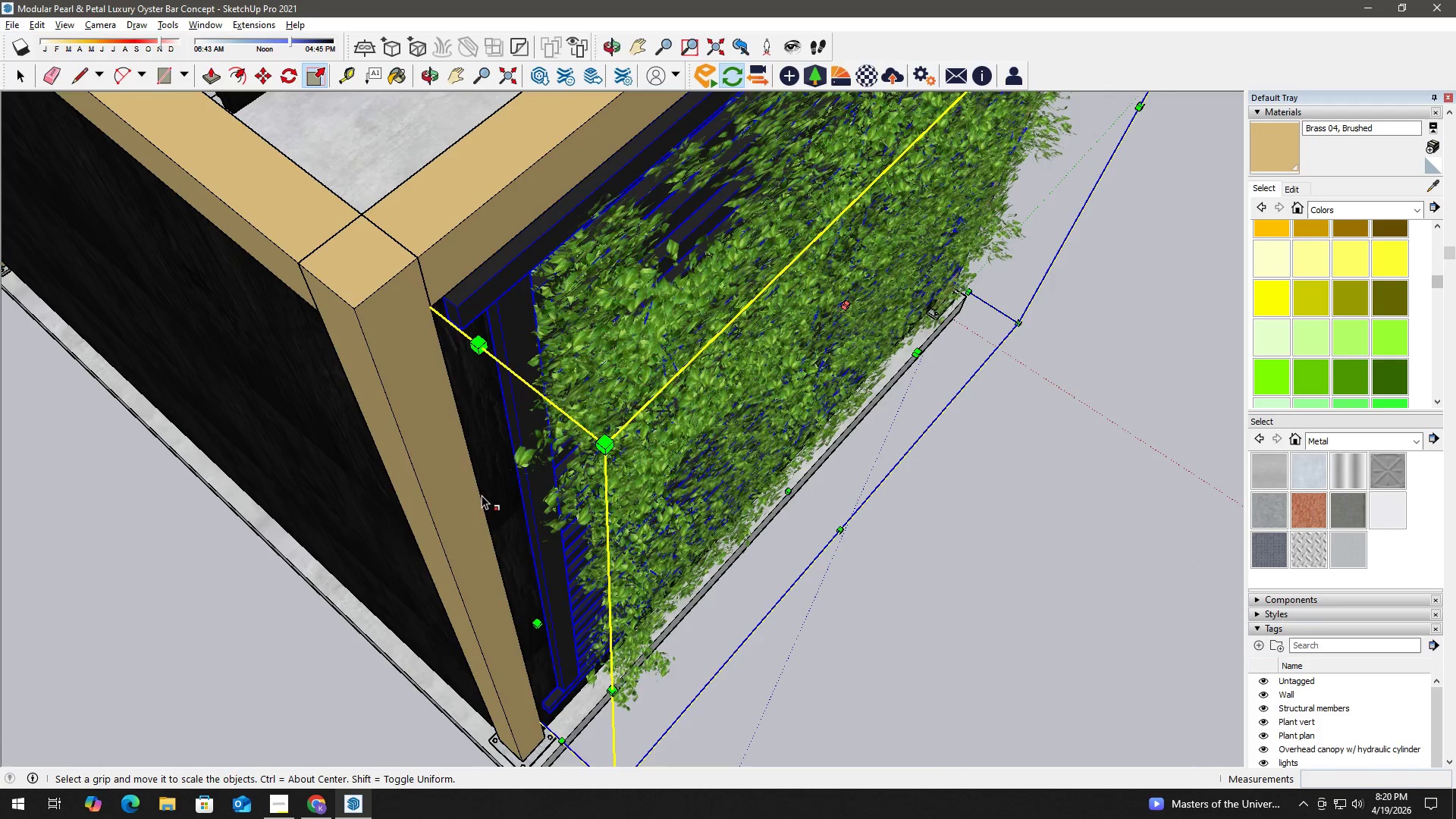 
key(Control+Z)
 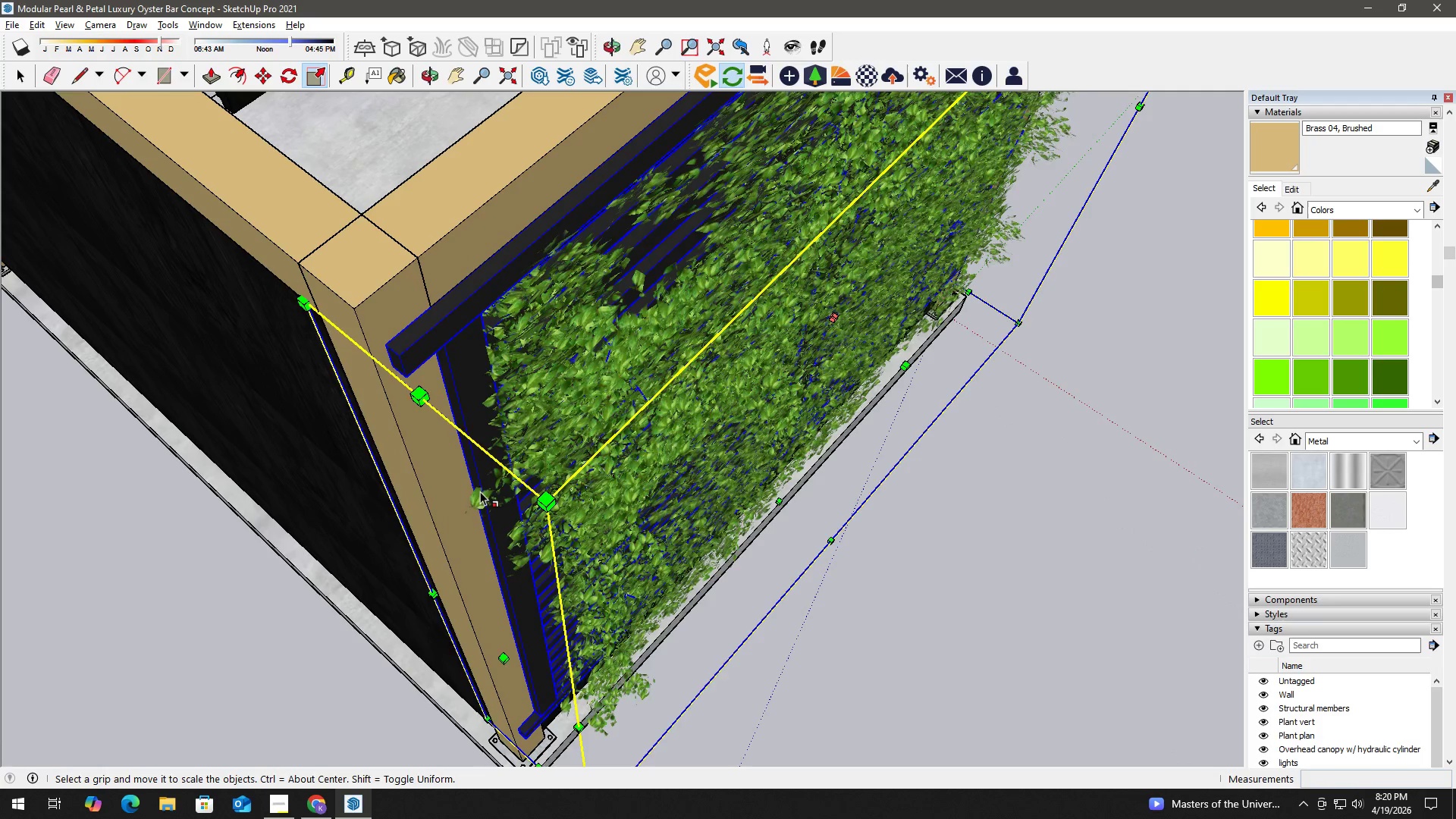 
key(Control+Z)
 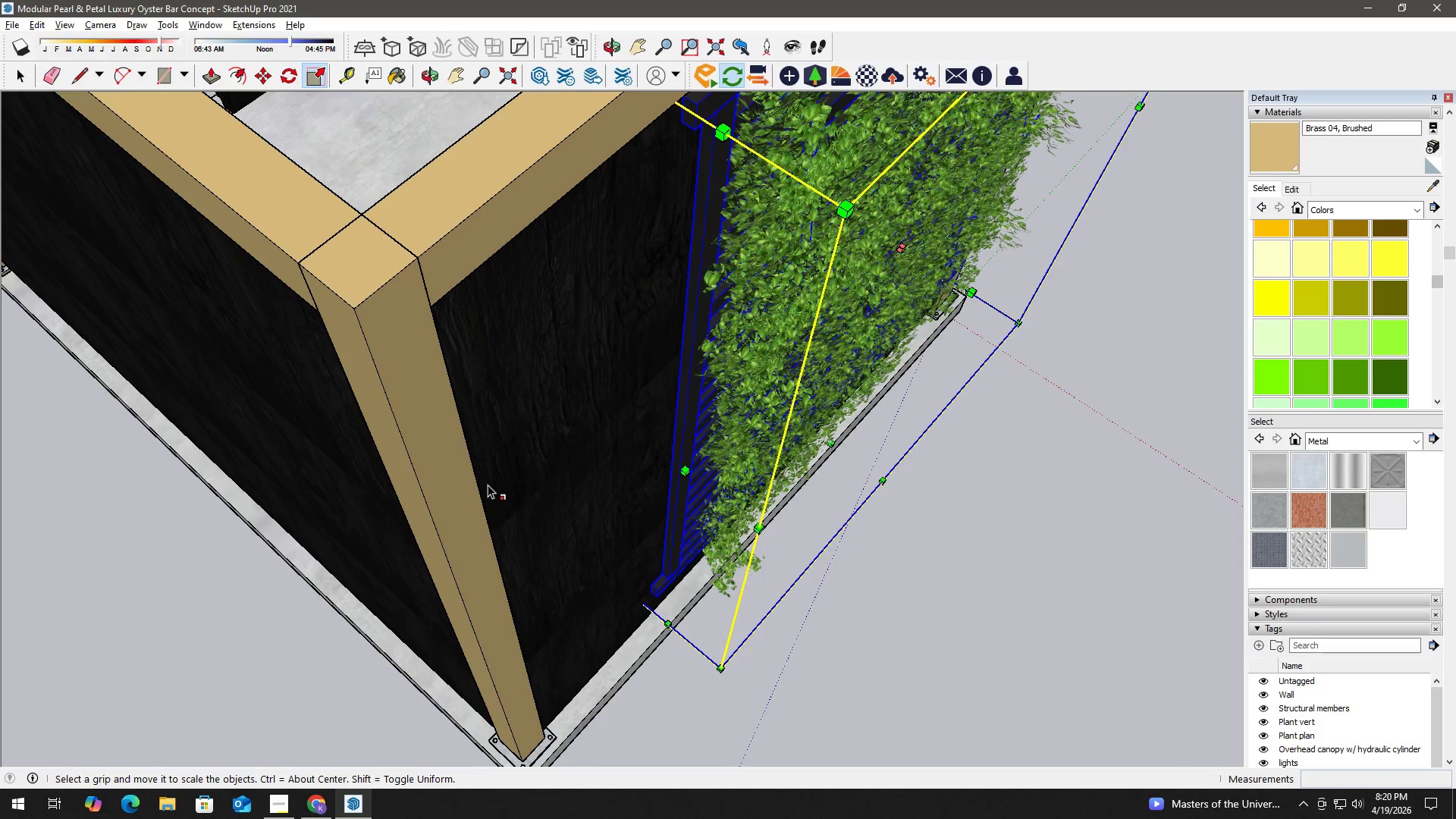 
key(Space)
 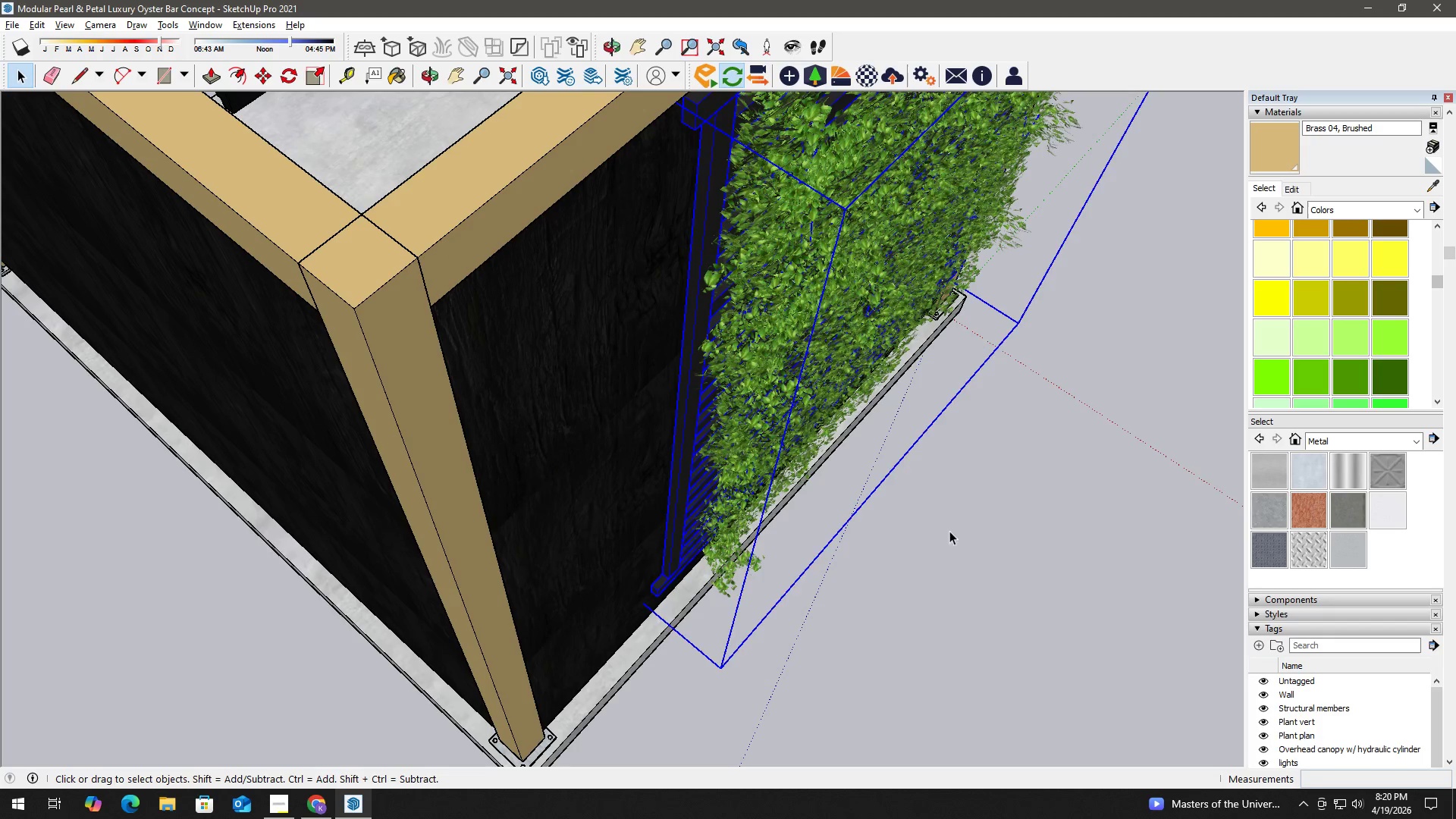 
double_click([1001, 547])
 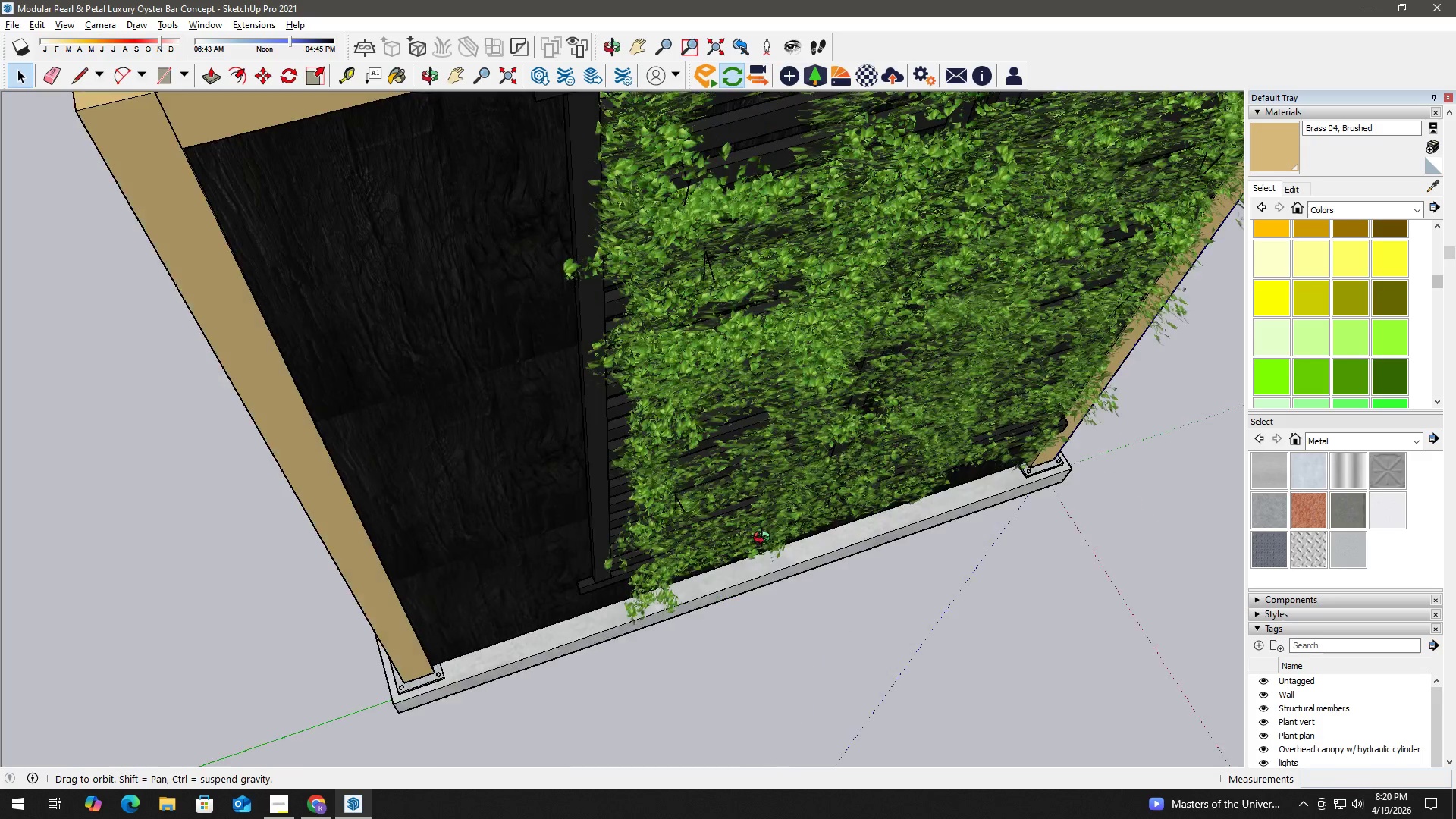 
key(H)
 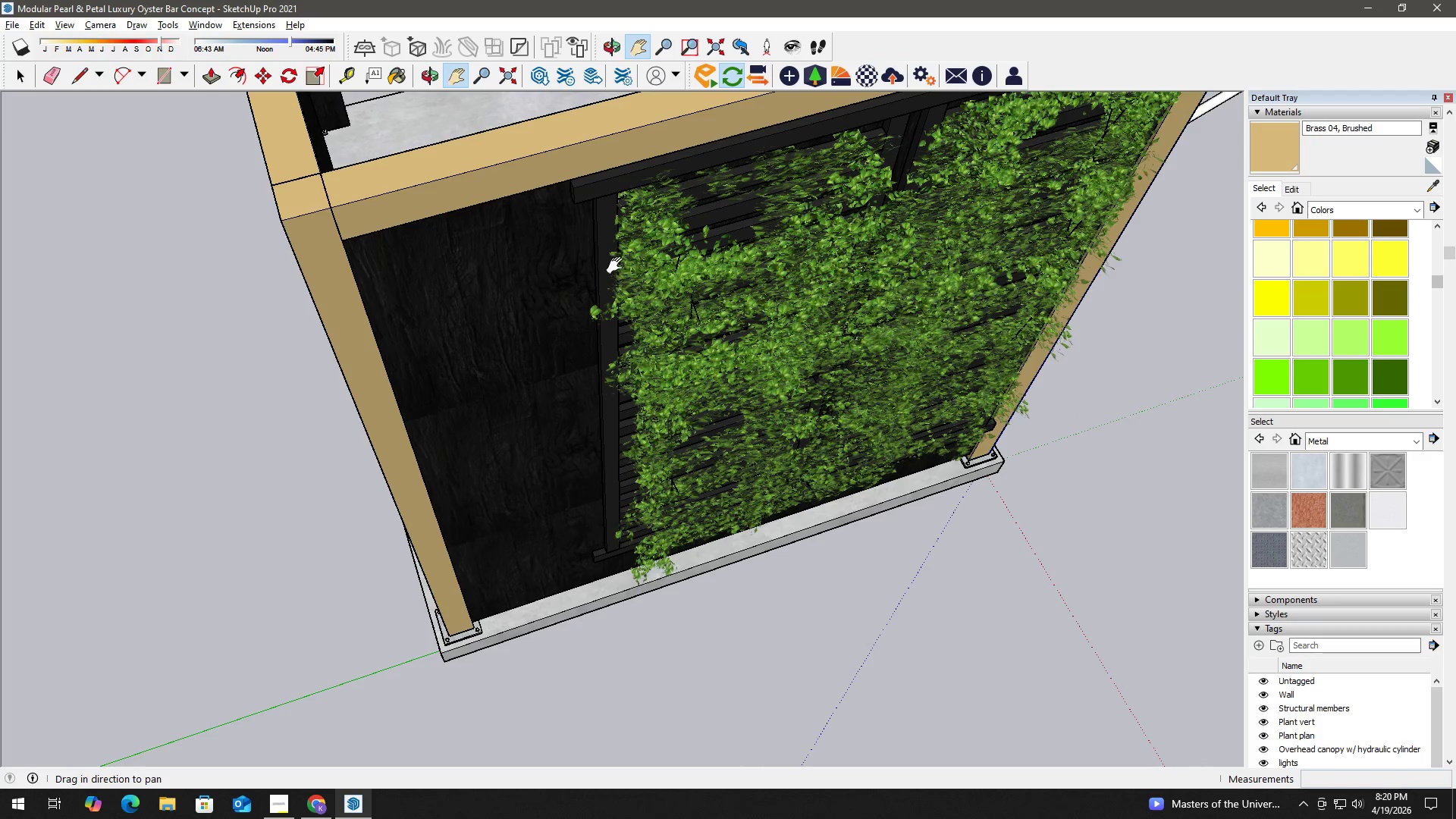 
scroll: coordinate [656, 421], scroll_direction: down, amount: 3.0
 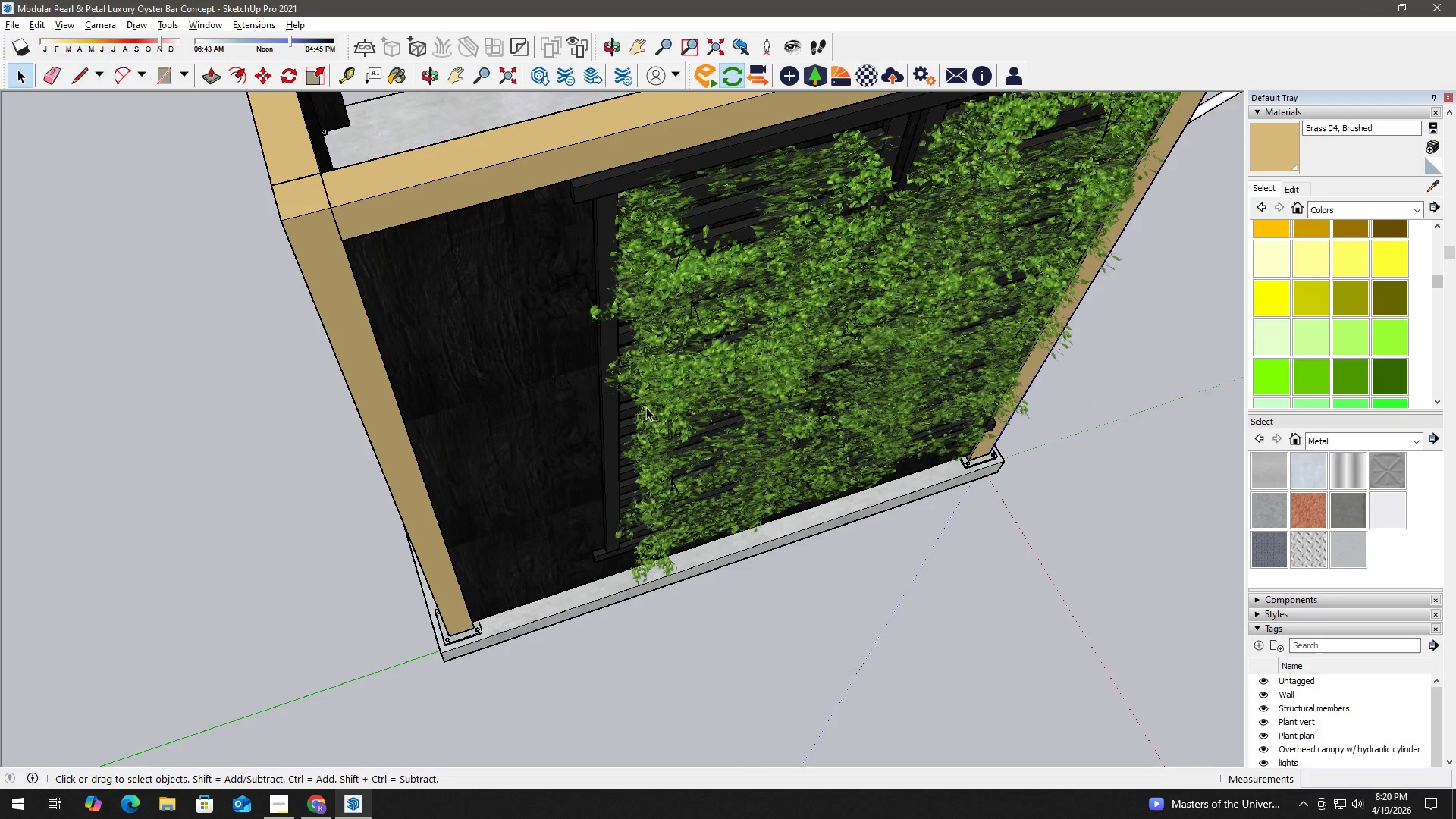 
key(Space)
 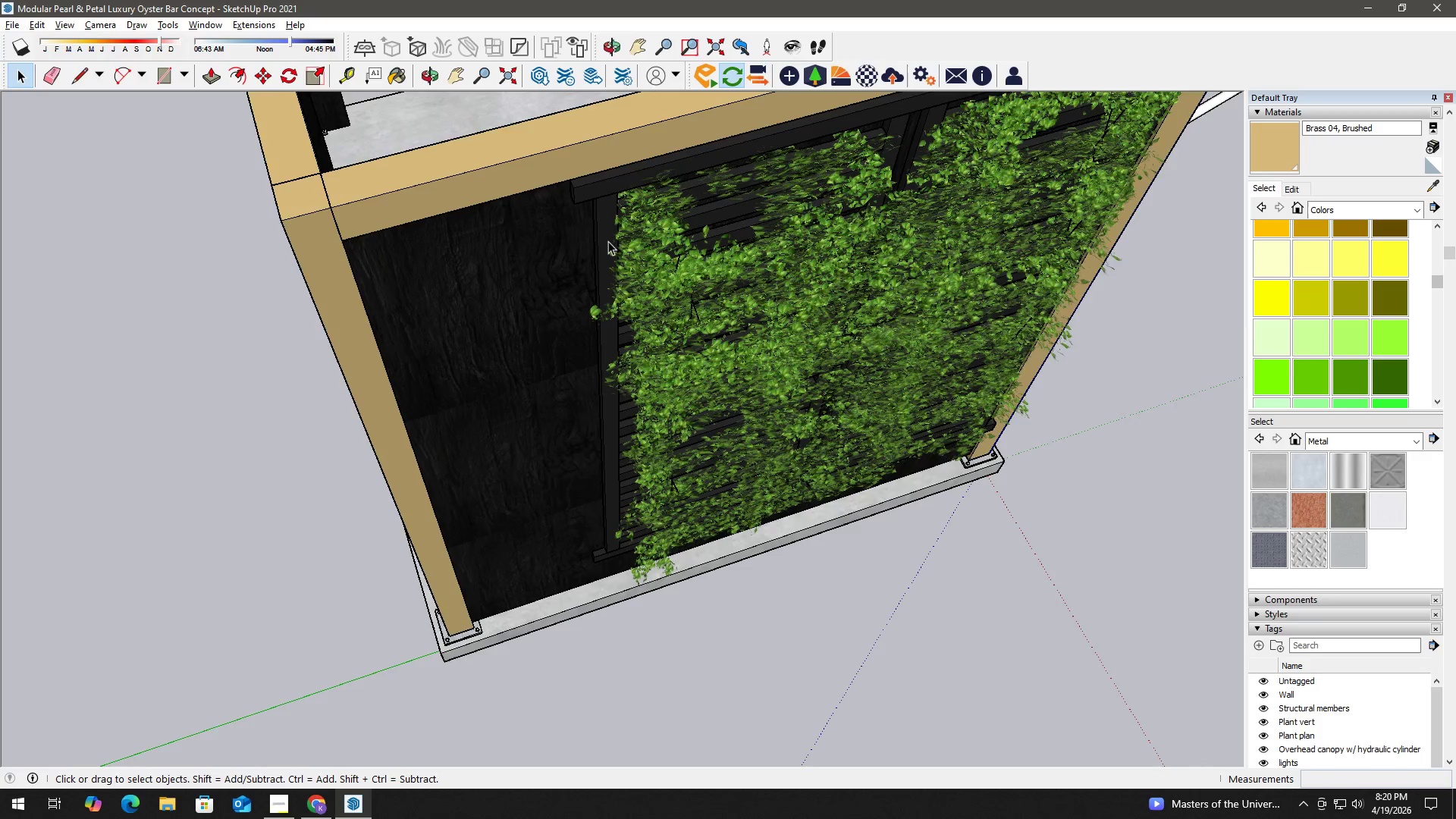 
double_click([608, 241])
 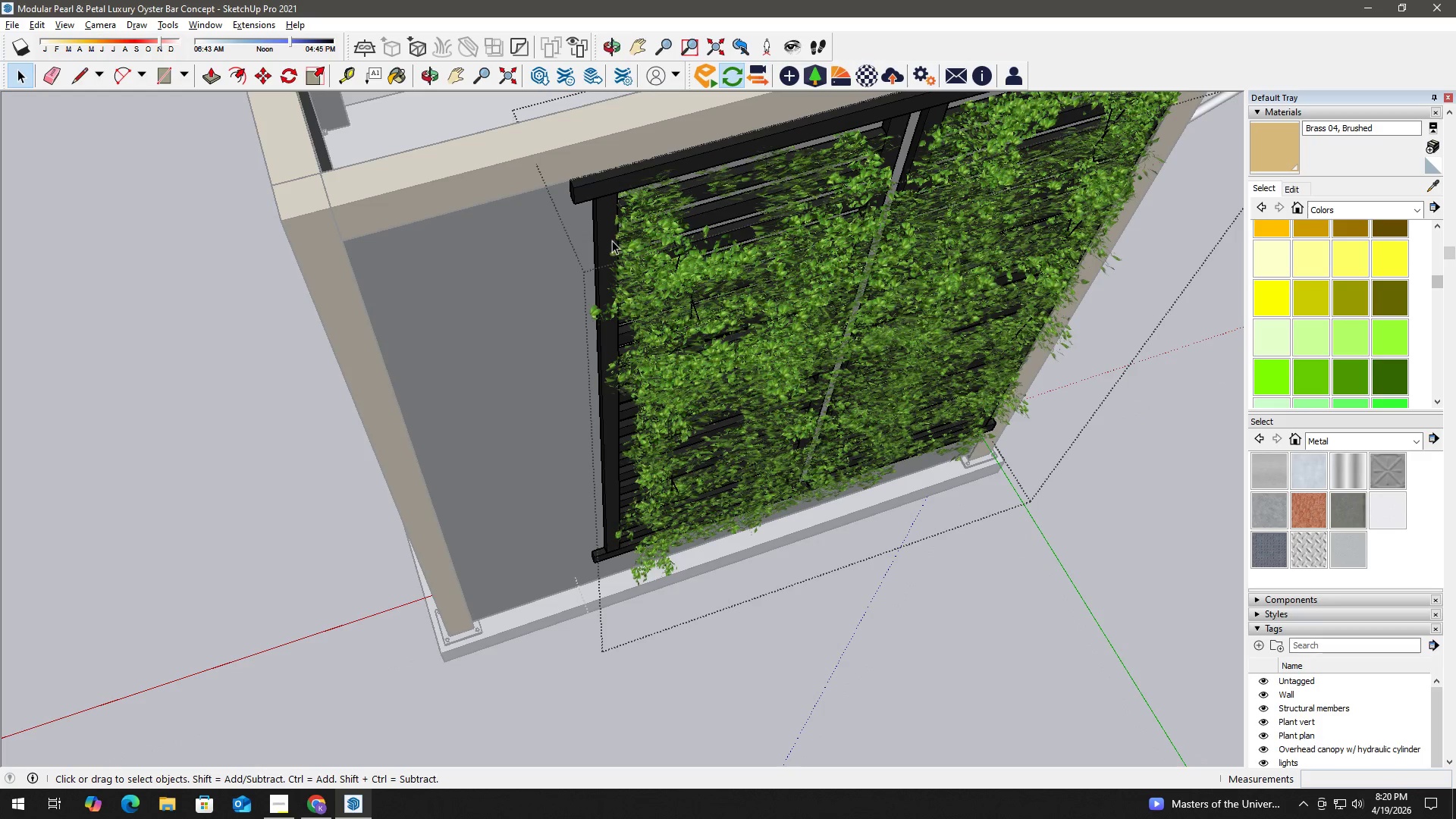 
left_click([610, 240])
 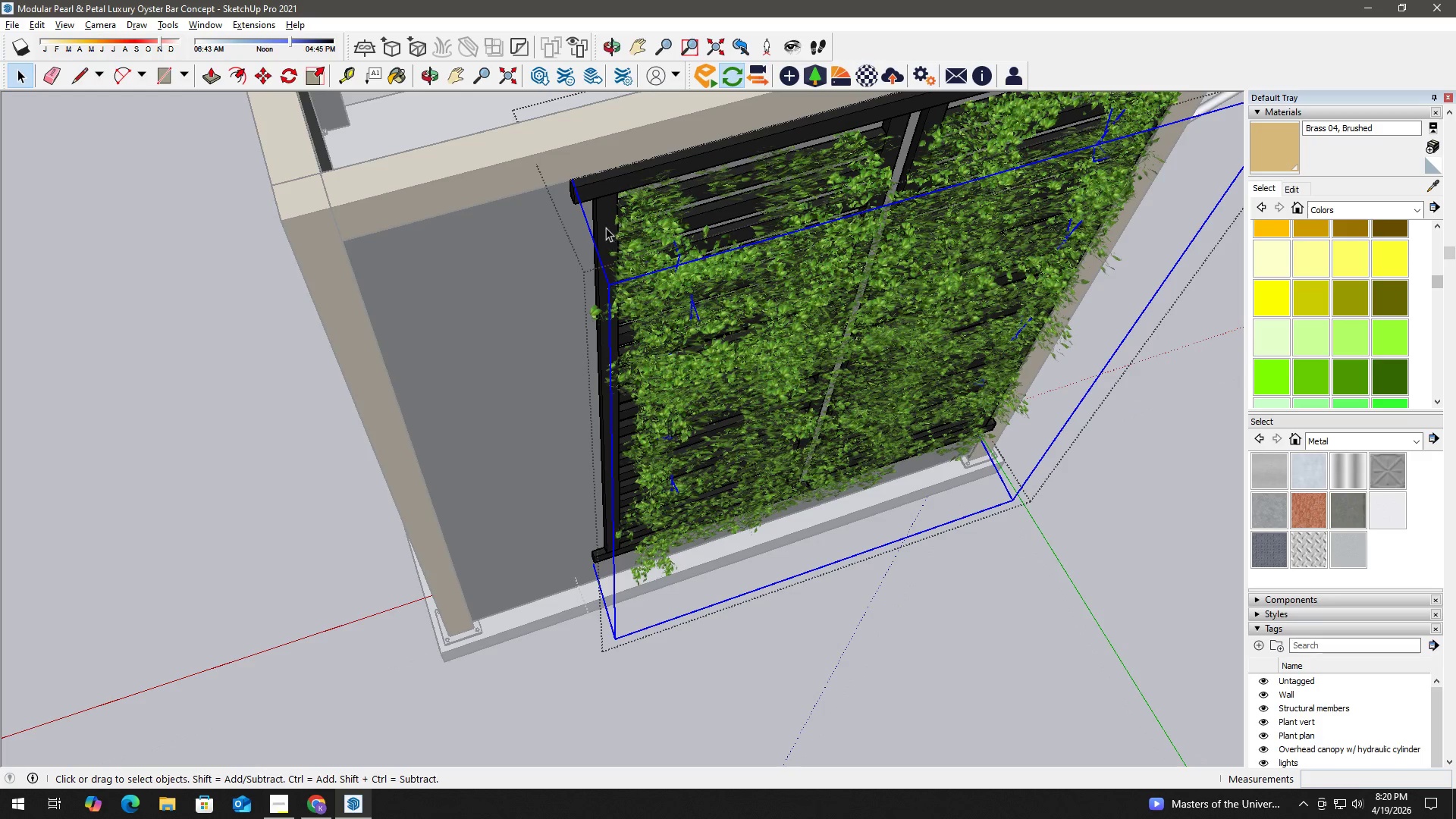 
double_click([606, 224])
 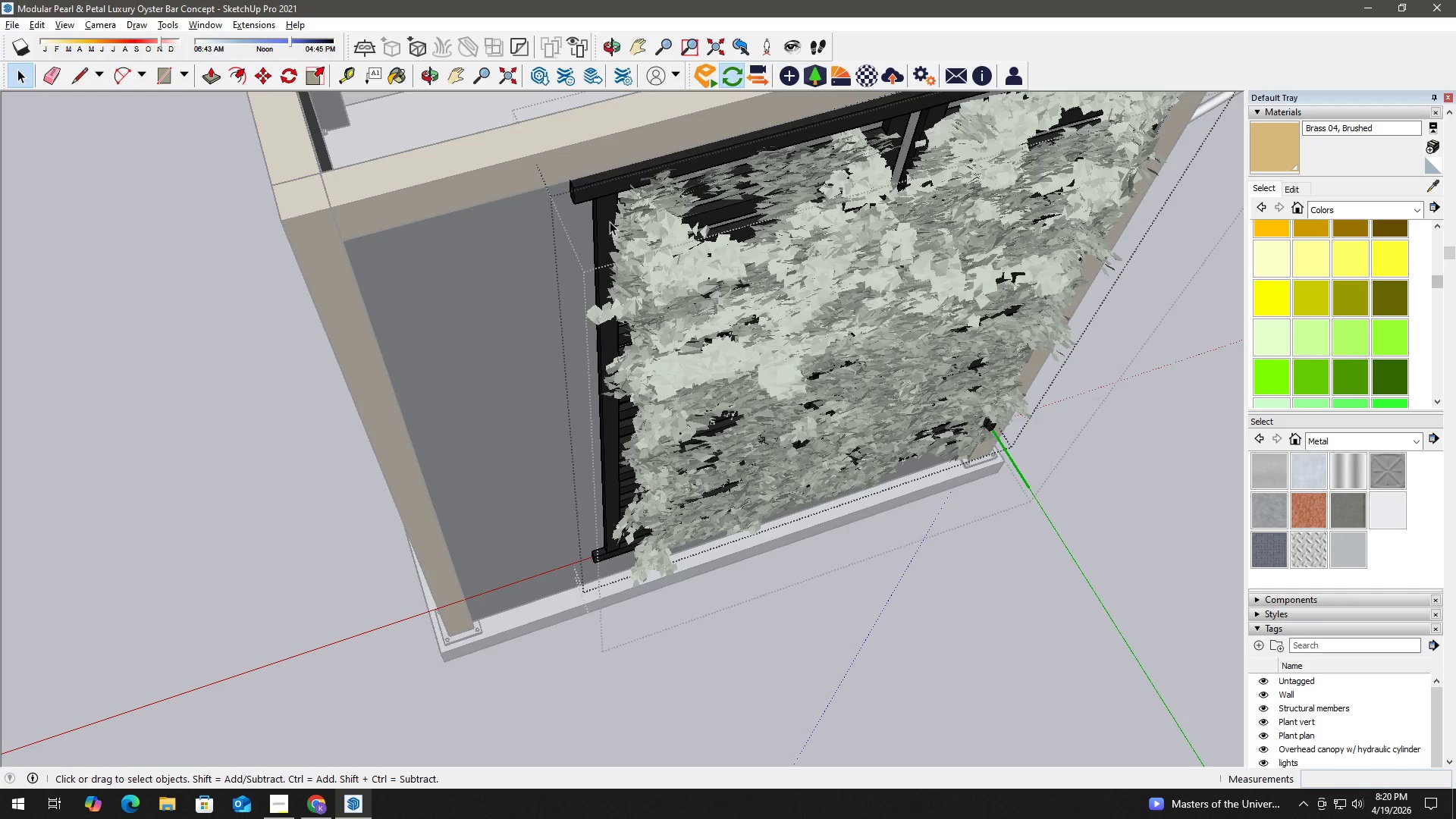 
left_click([607, 221])
 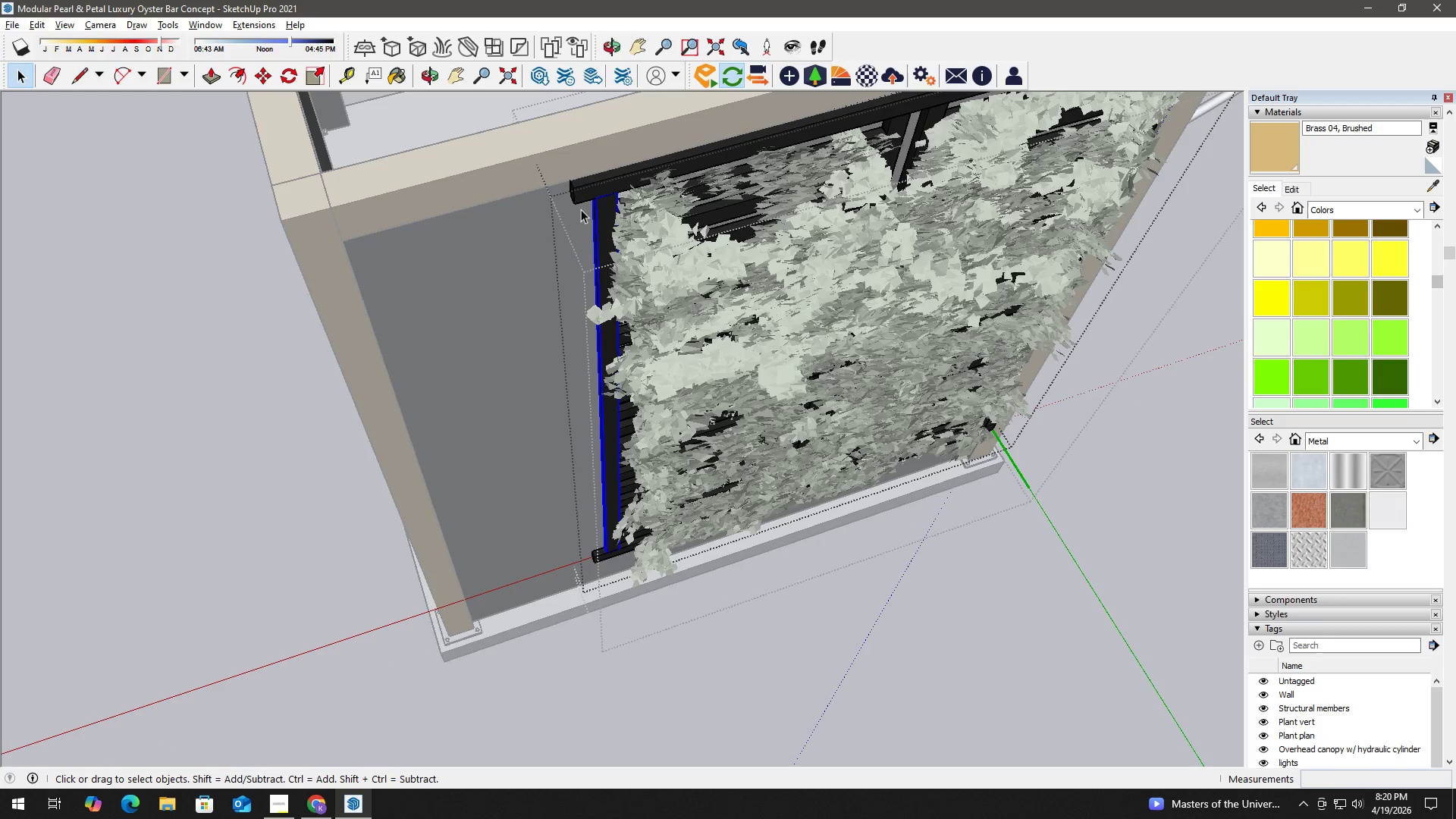 
left_click([573, 198])
 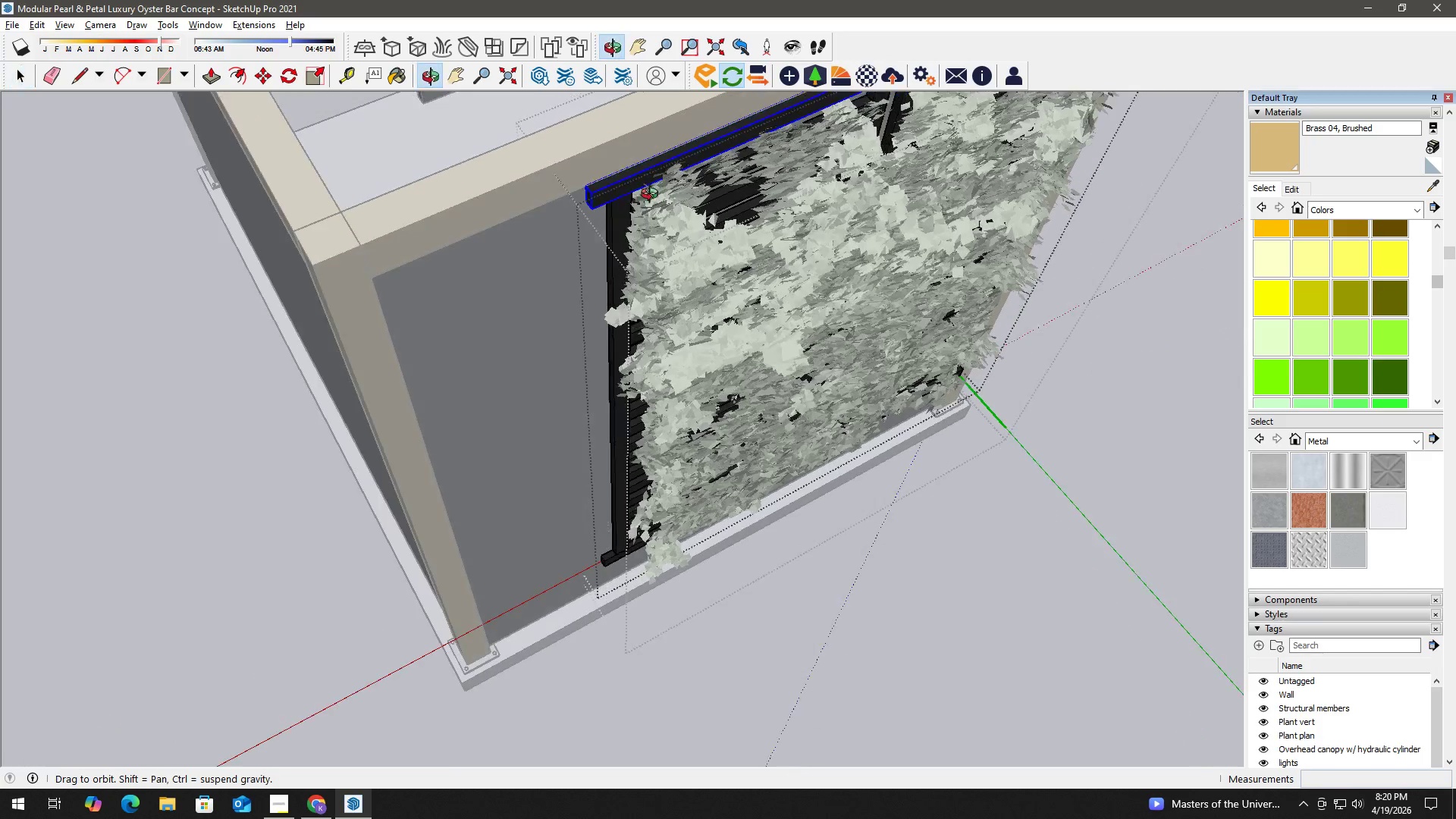 
left_click([592, 198])
 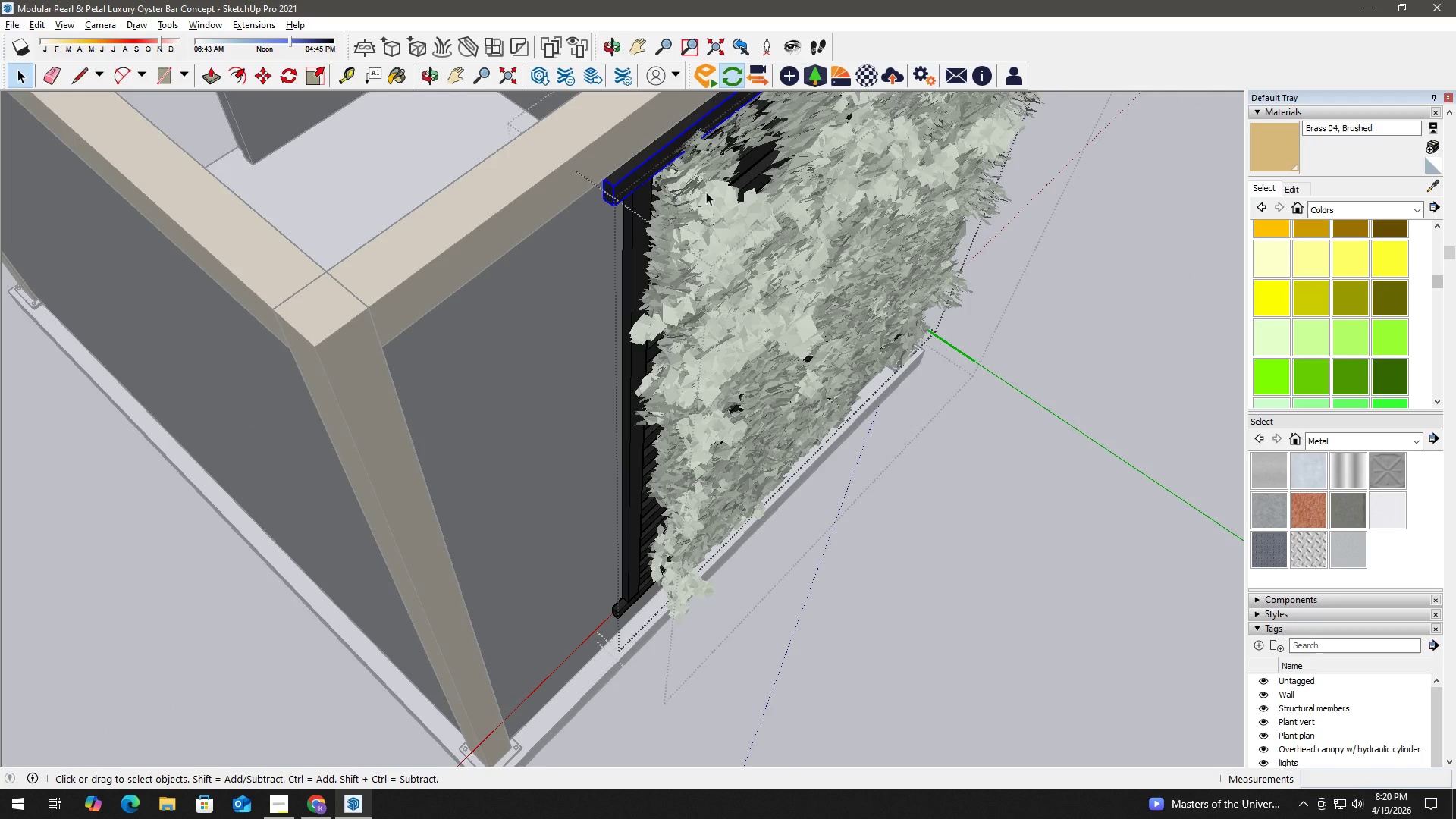 
scroll: coordinate [579, 203], scroll_direction: up, amount: 2.0
 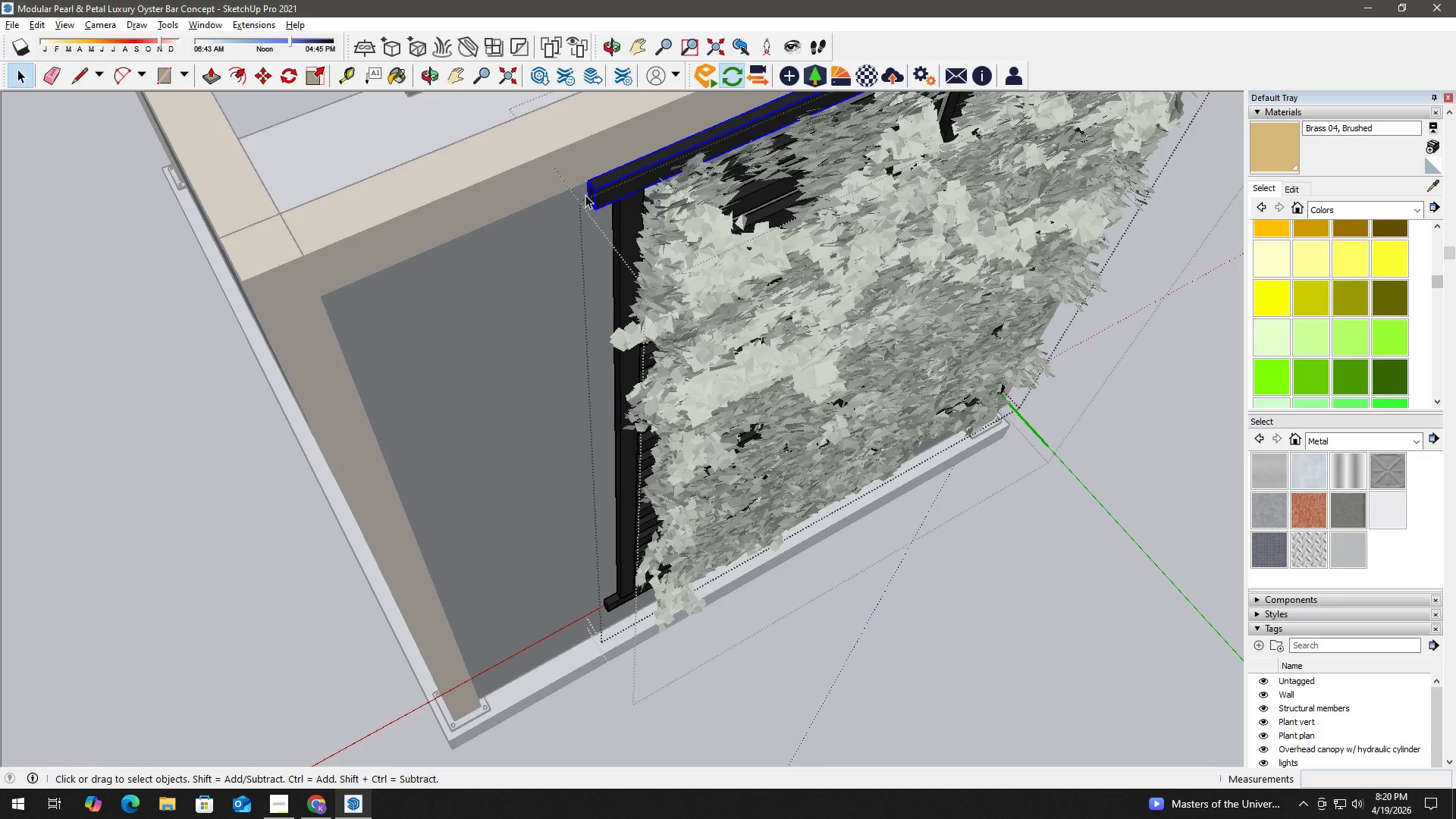 
double_click([611, 185])
 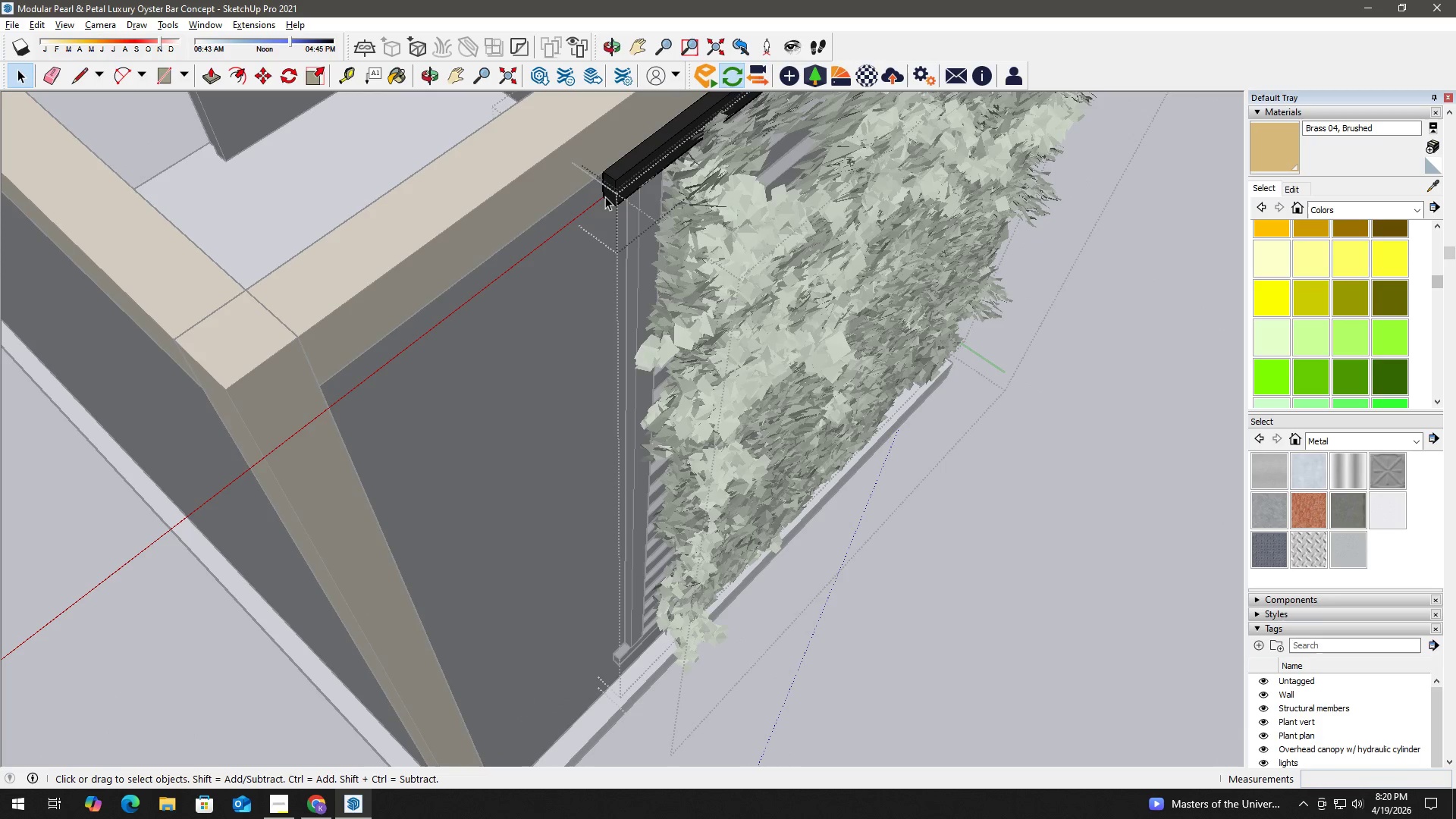 
scroll: coordinate [605, 208], scroll_direction: up, amount: 2.0
 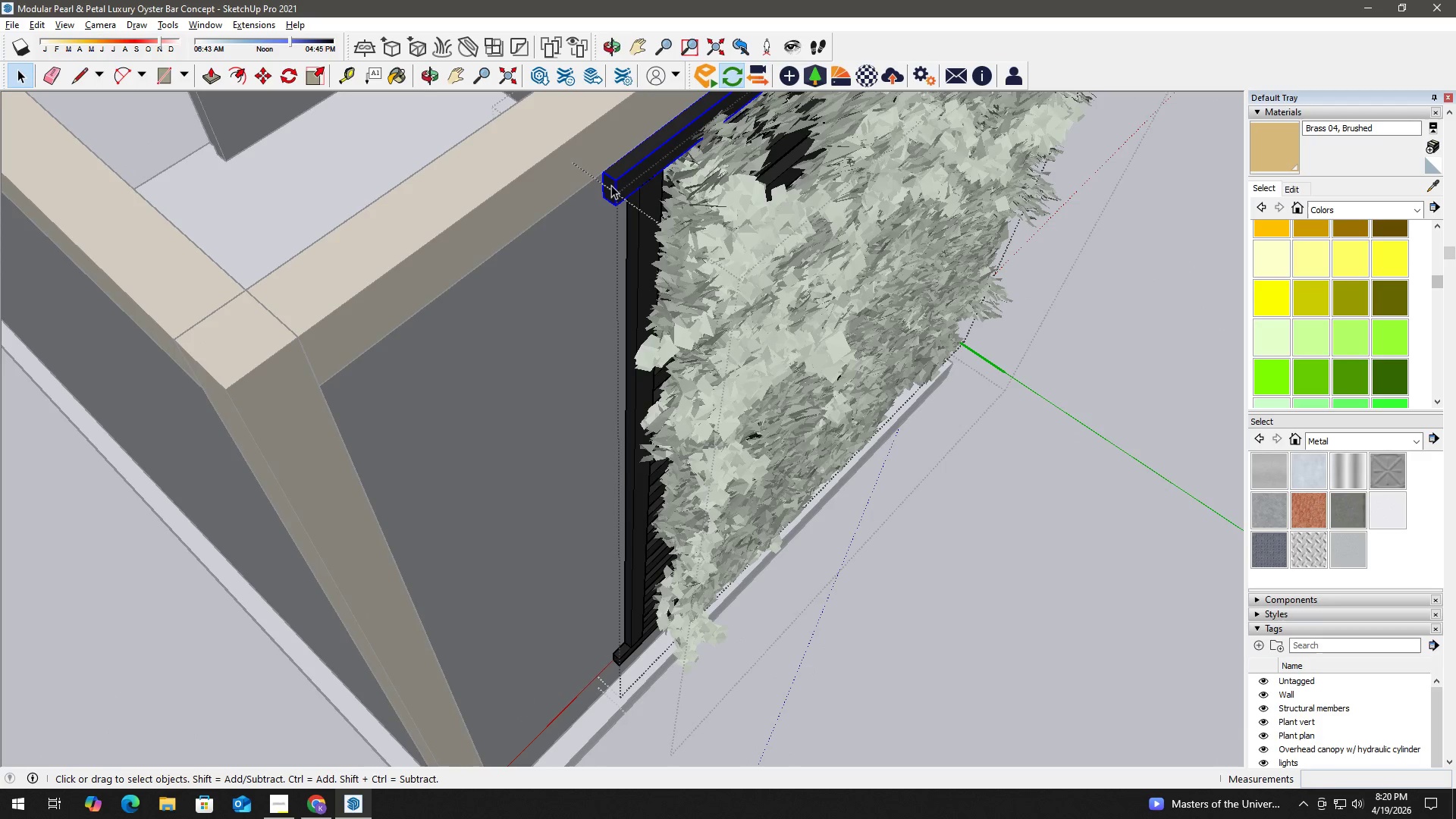 
triple_click([607, 195])
 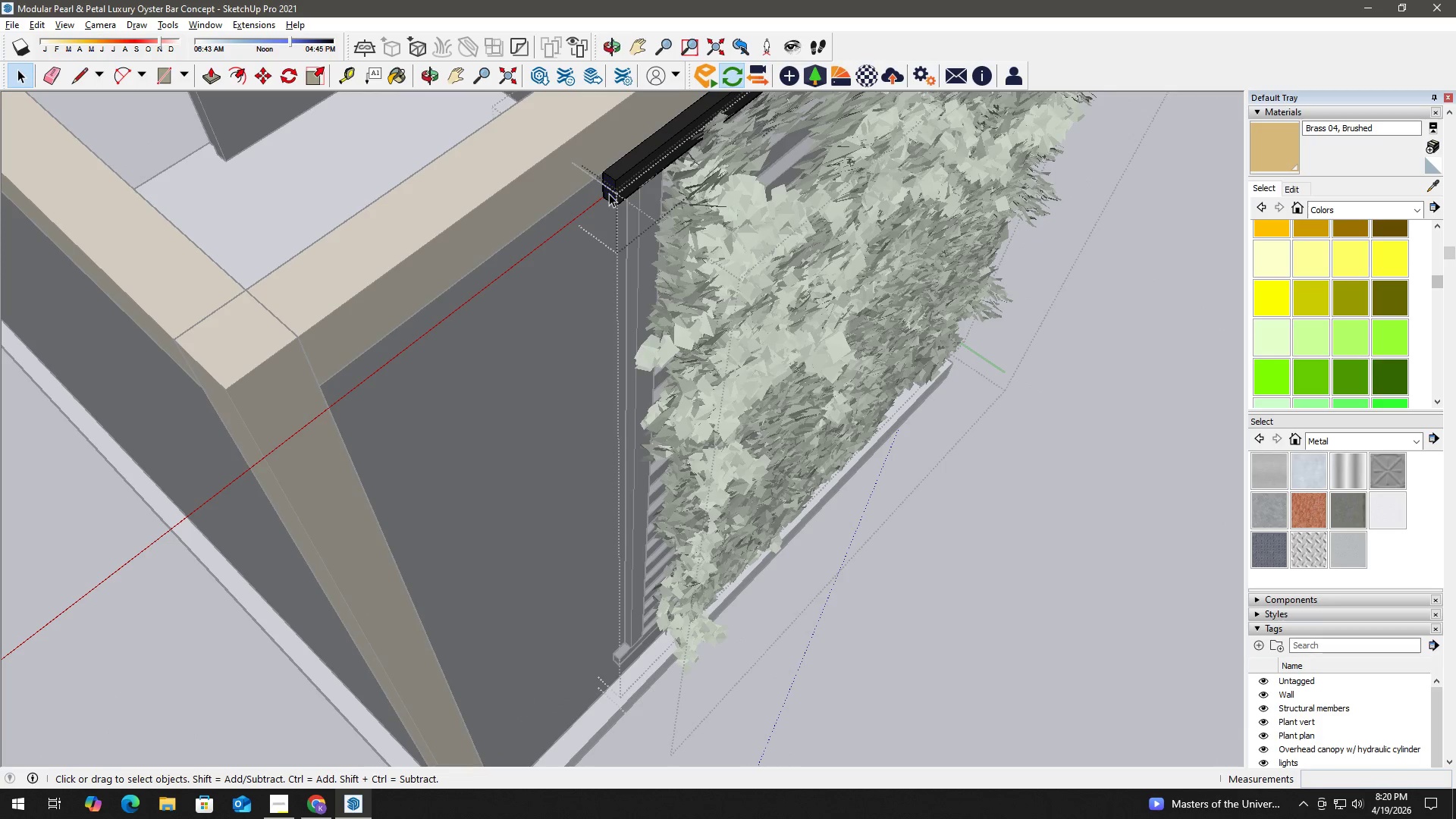 
key(P)
 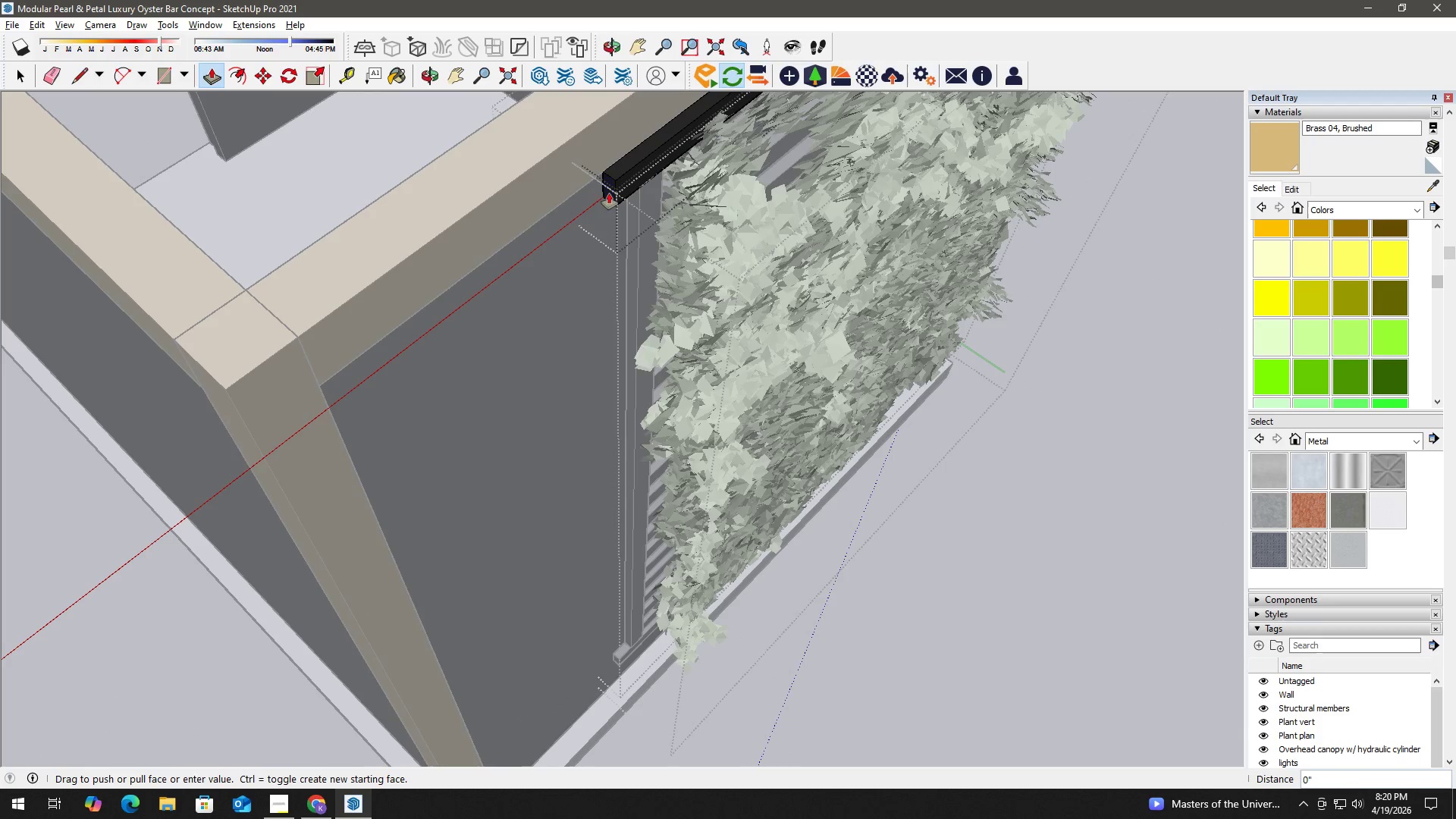 
left_click([609, 193])
 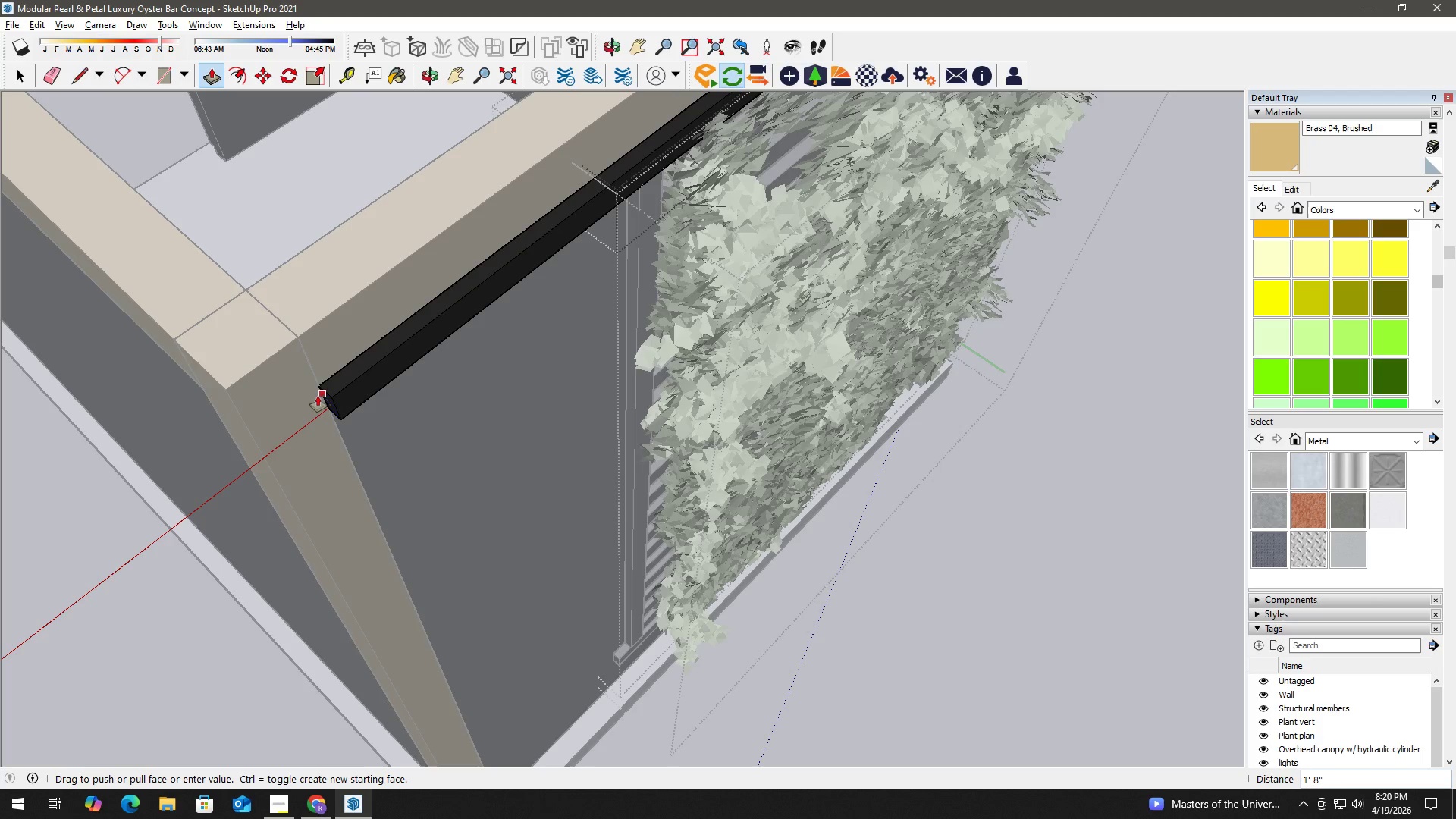 
left_click([318, 392])
 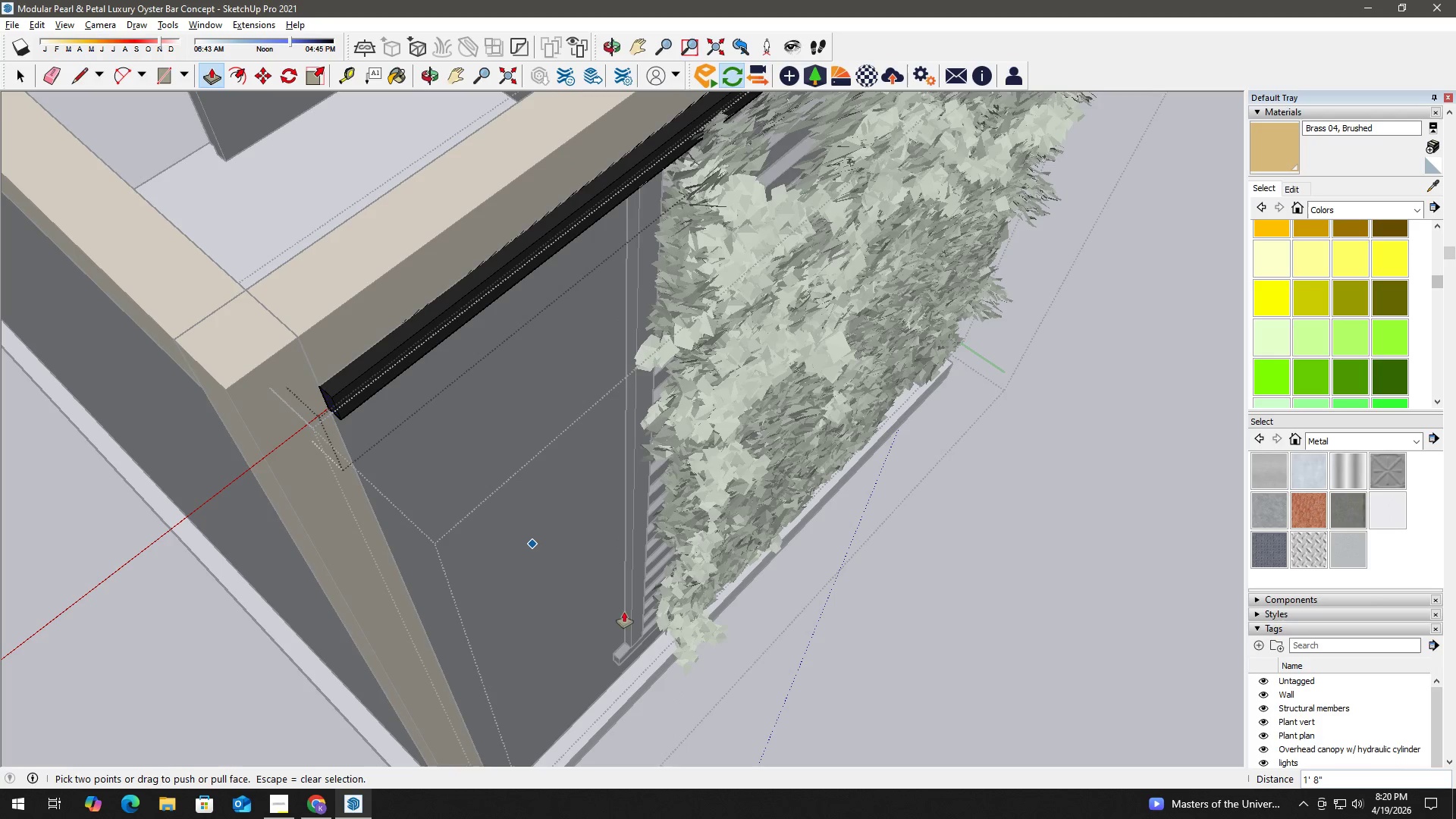 
key(Space)
 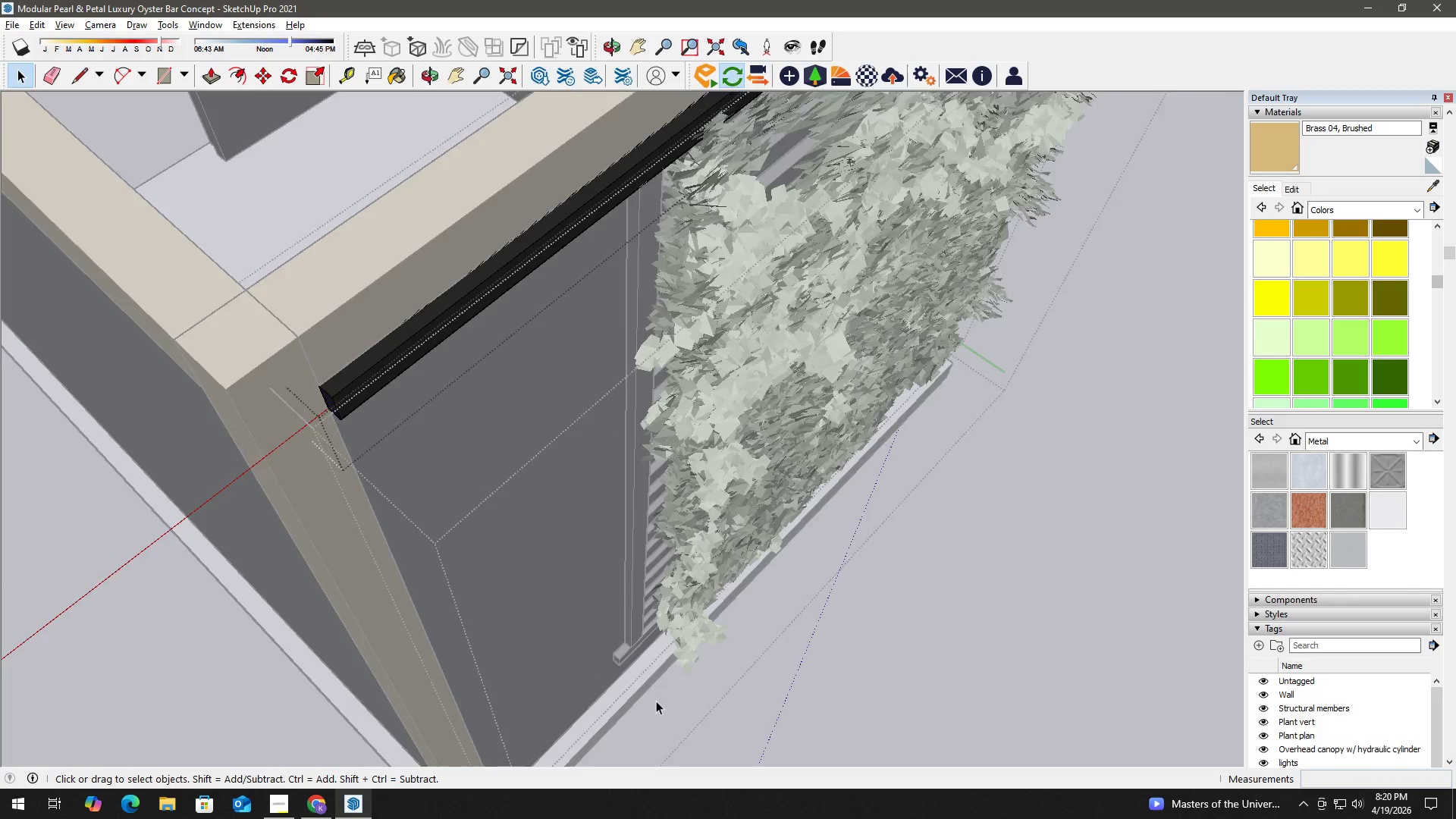 
key(Escape)
 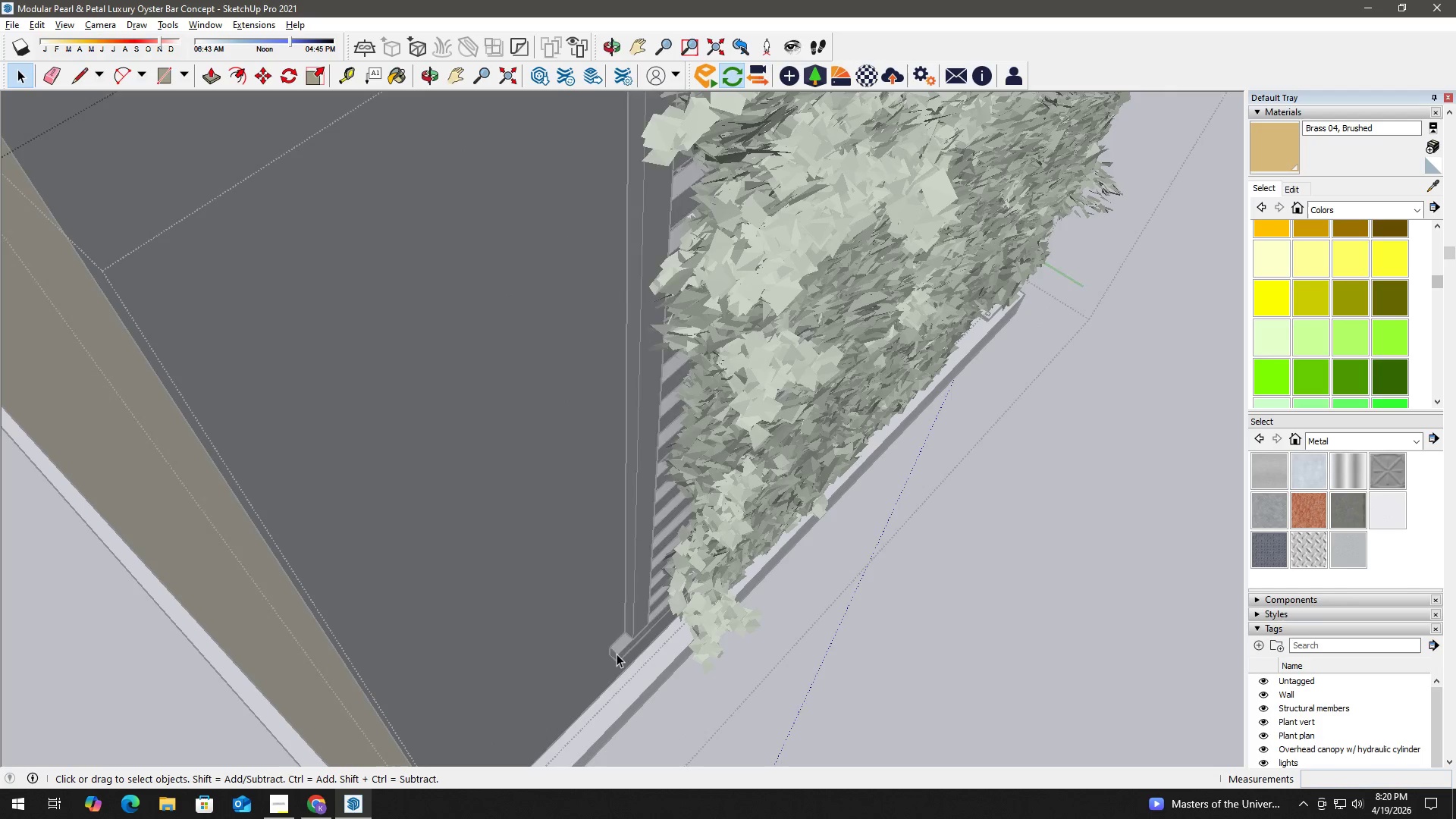 
left_click([617, 654])
 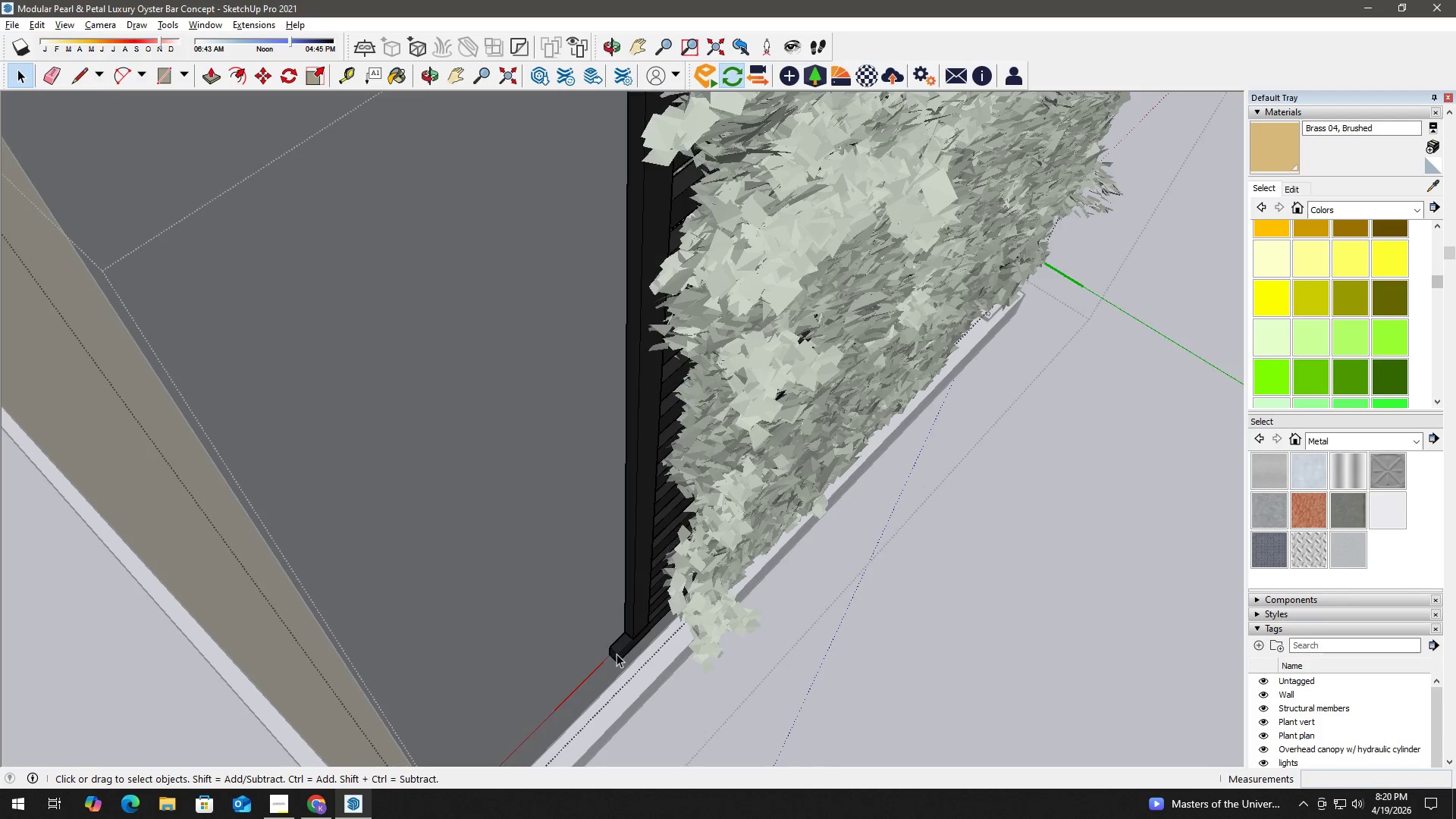 
scroll: coordinate [616, 667], scroll_direction: up, amount: 3.0
 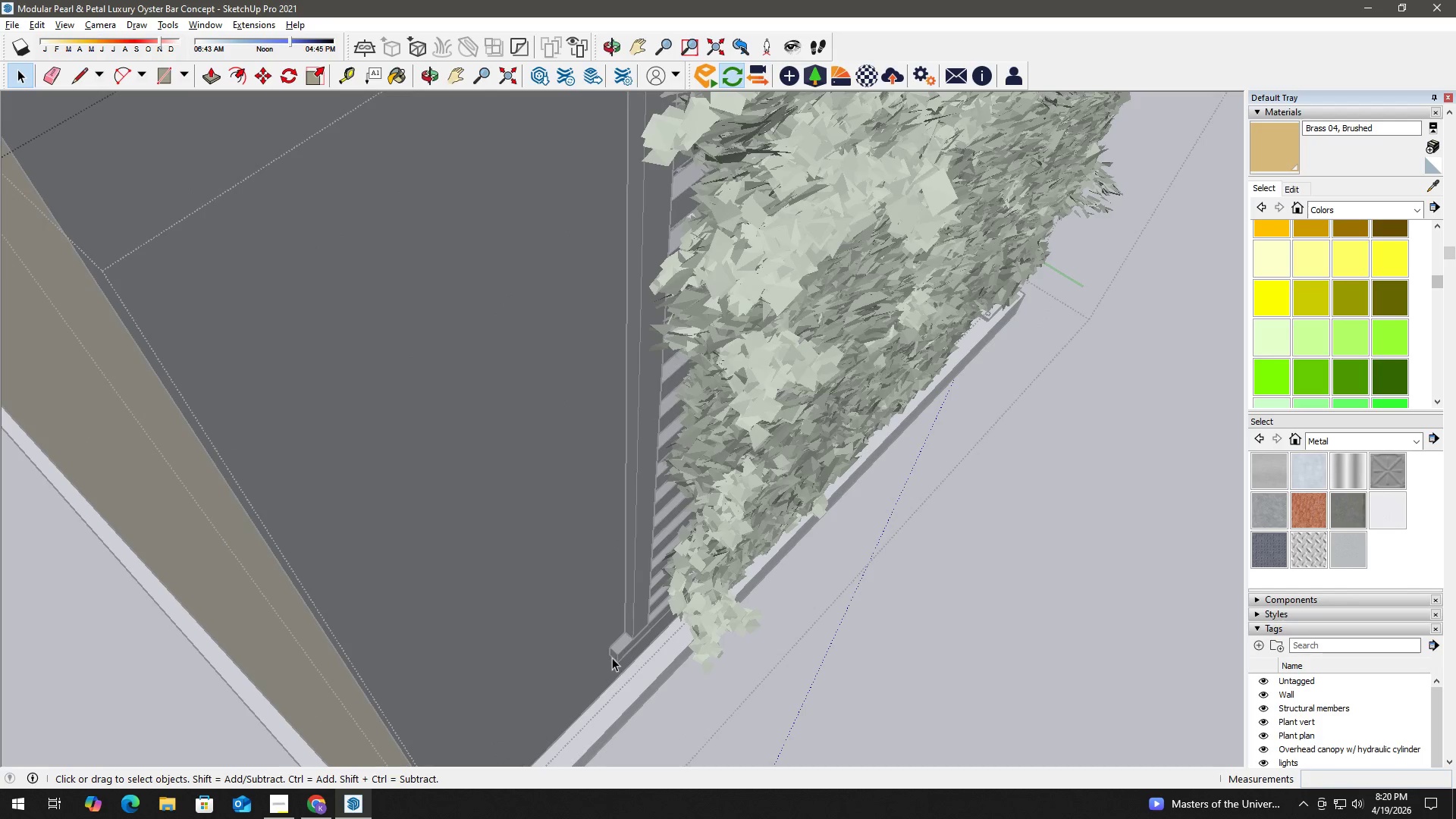 
double_click([617, 654])
 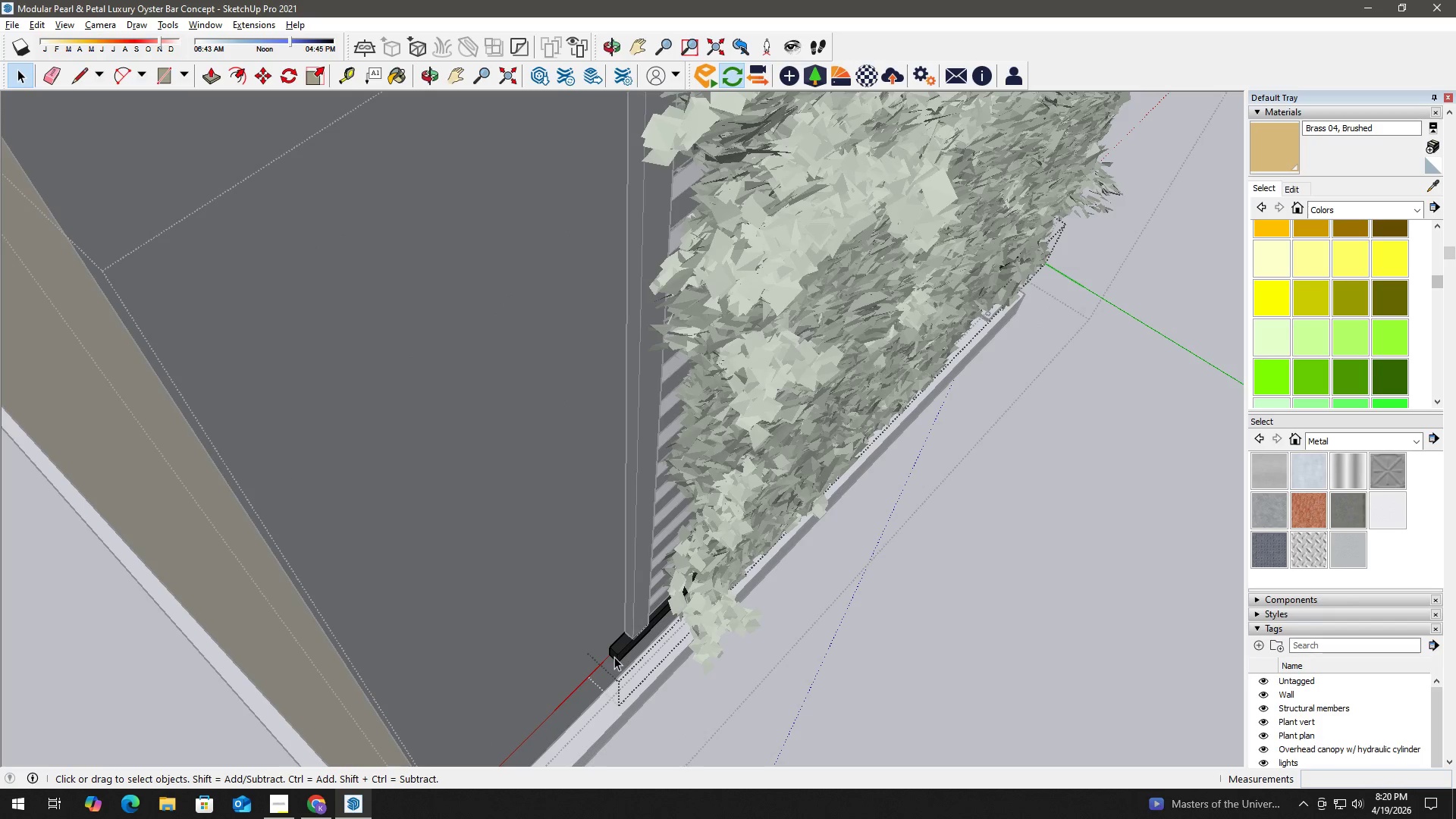 
triple_click([613, 658])
 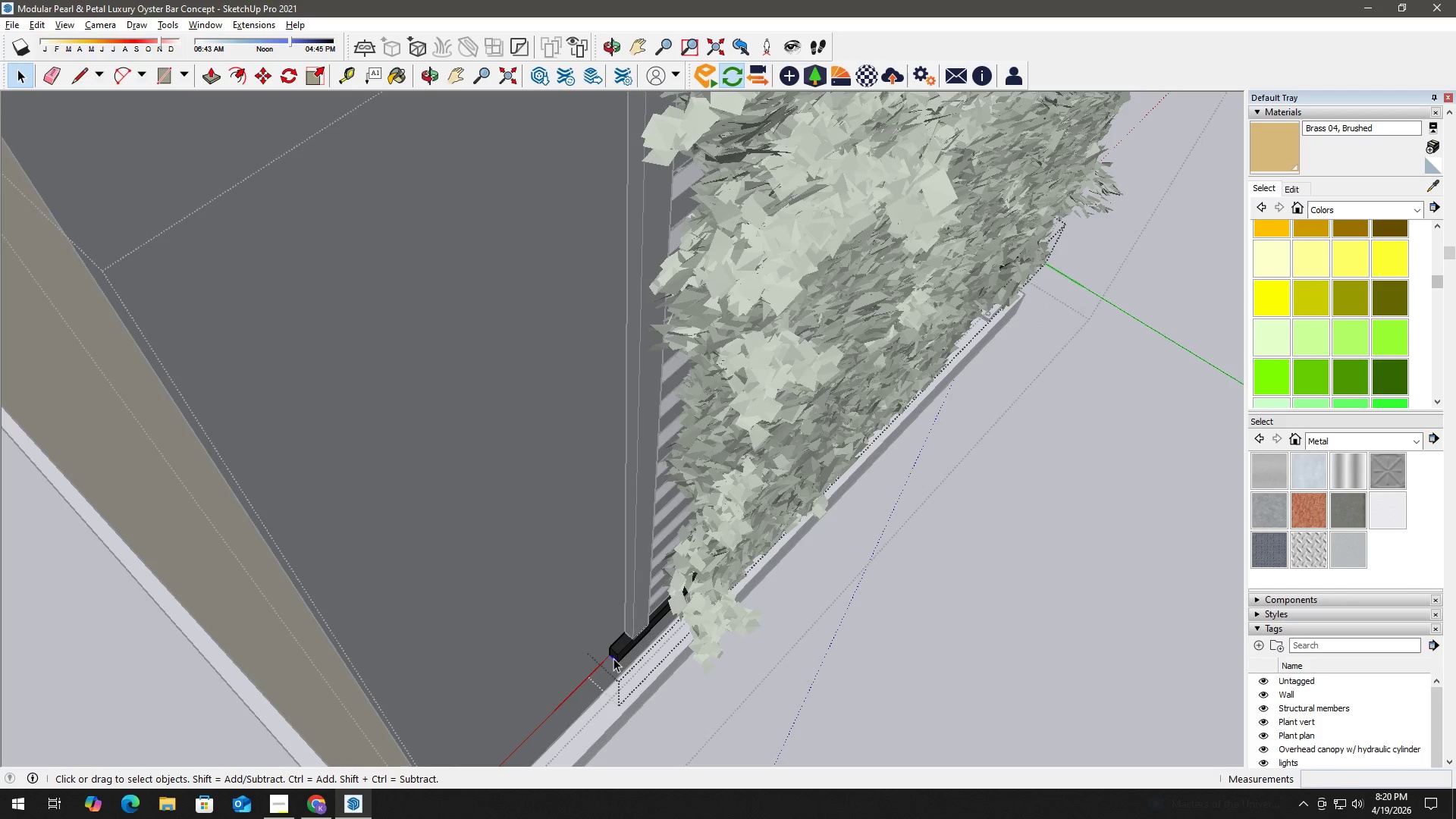 
left_click([613, 657])
 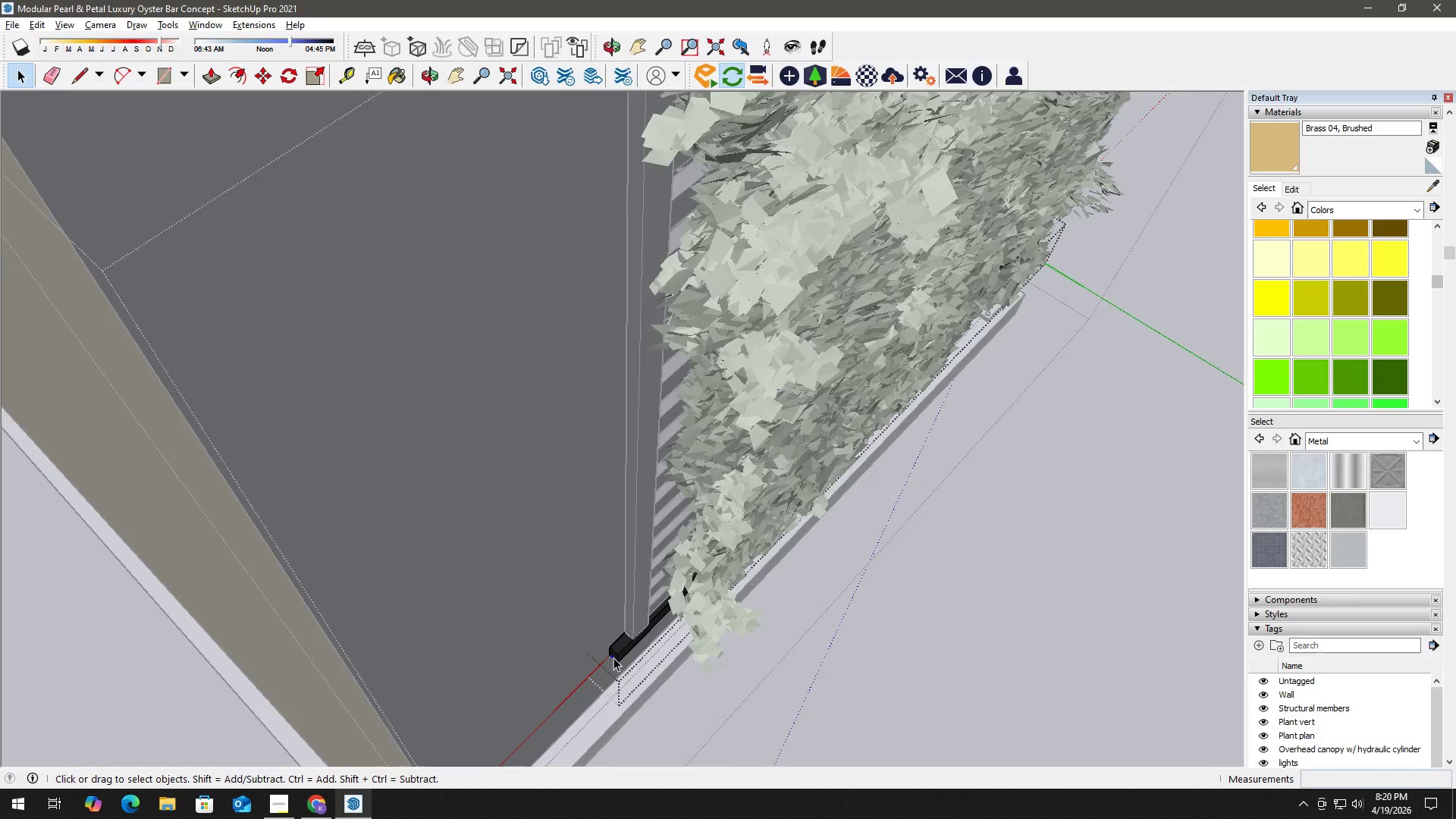 
left_click([618, 654])
 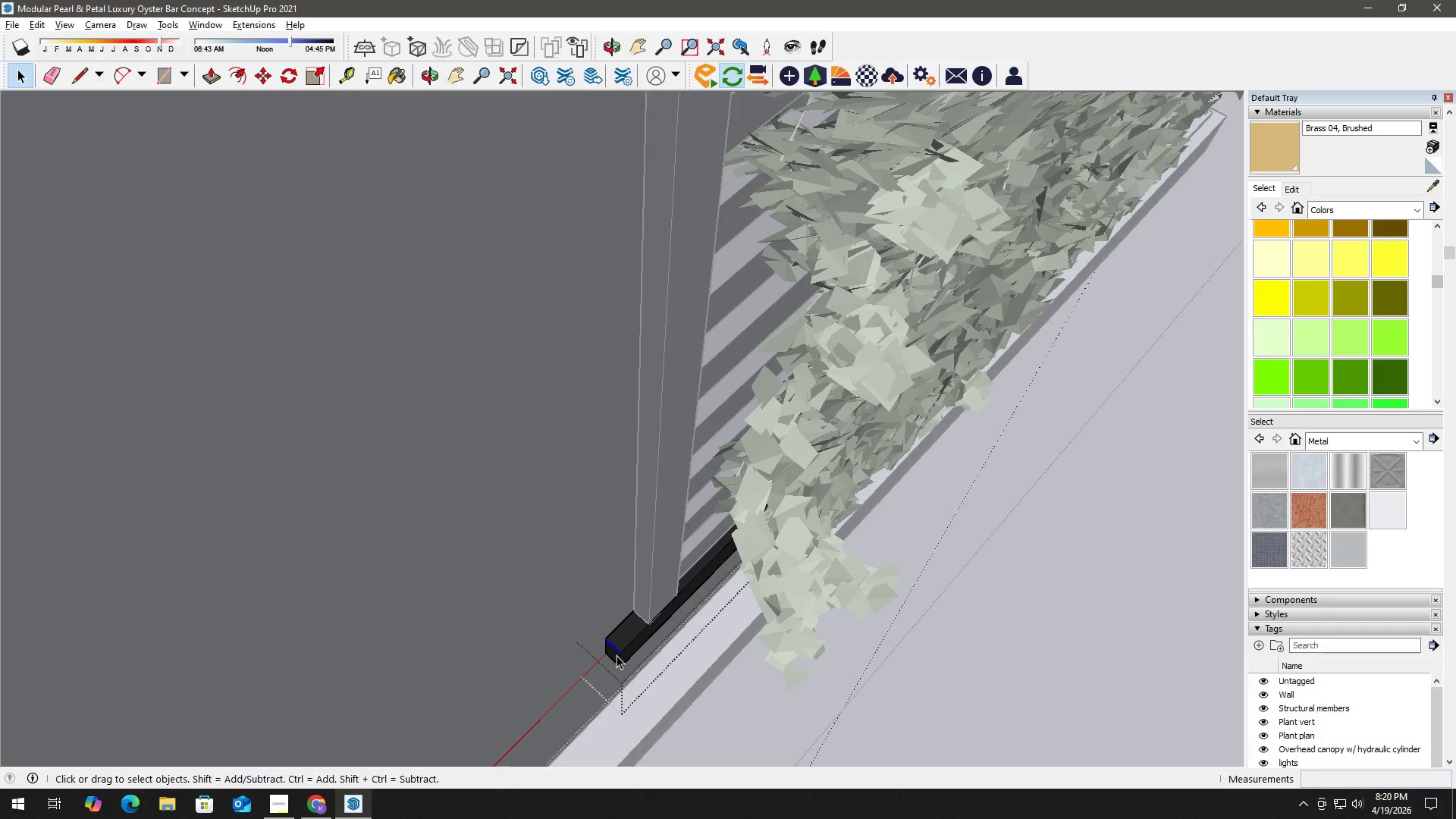 
scroll: coordinate [617, 656], scroll_direction: up, amount: 6.0
 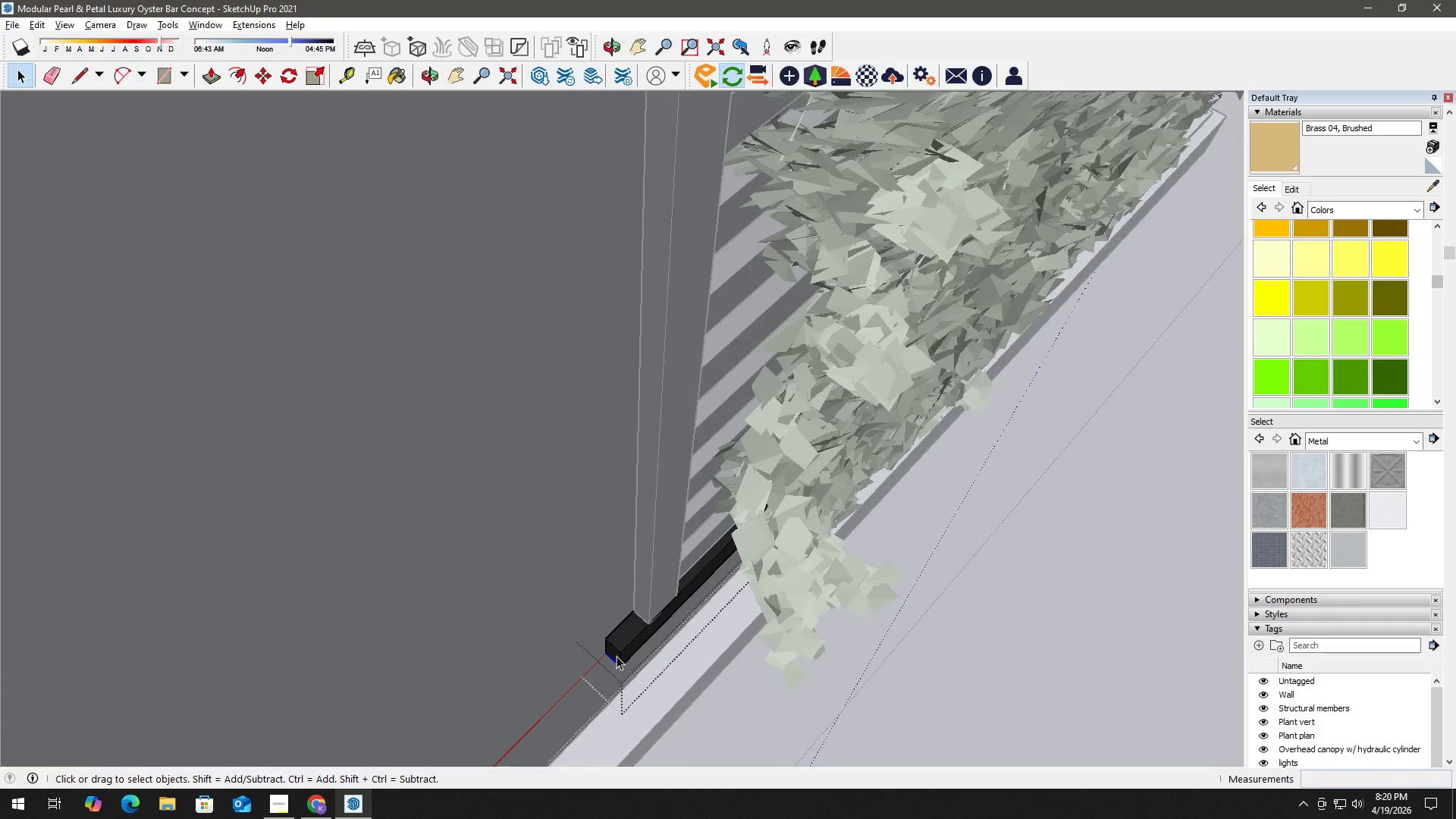 
left_click([616, 655])
 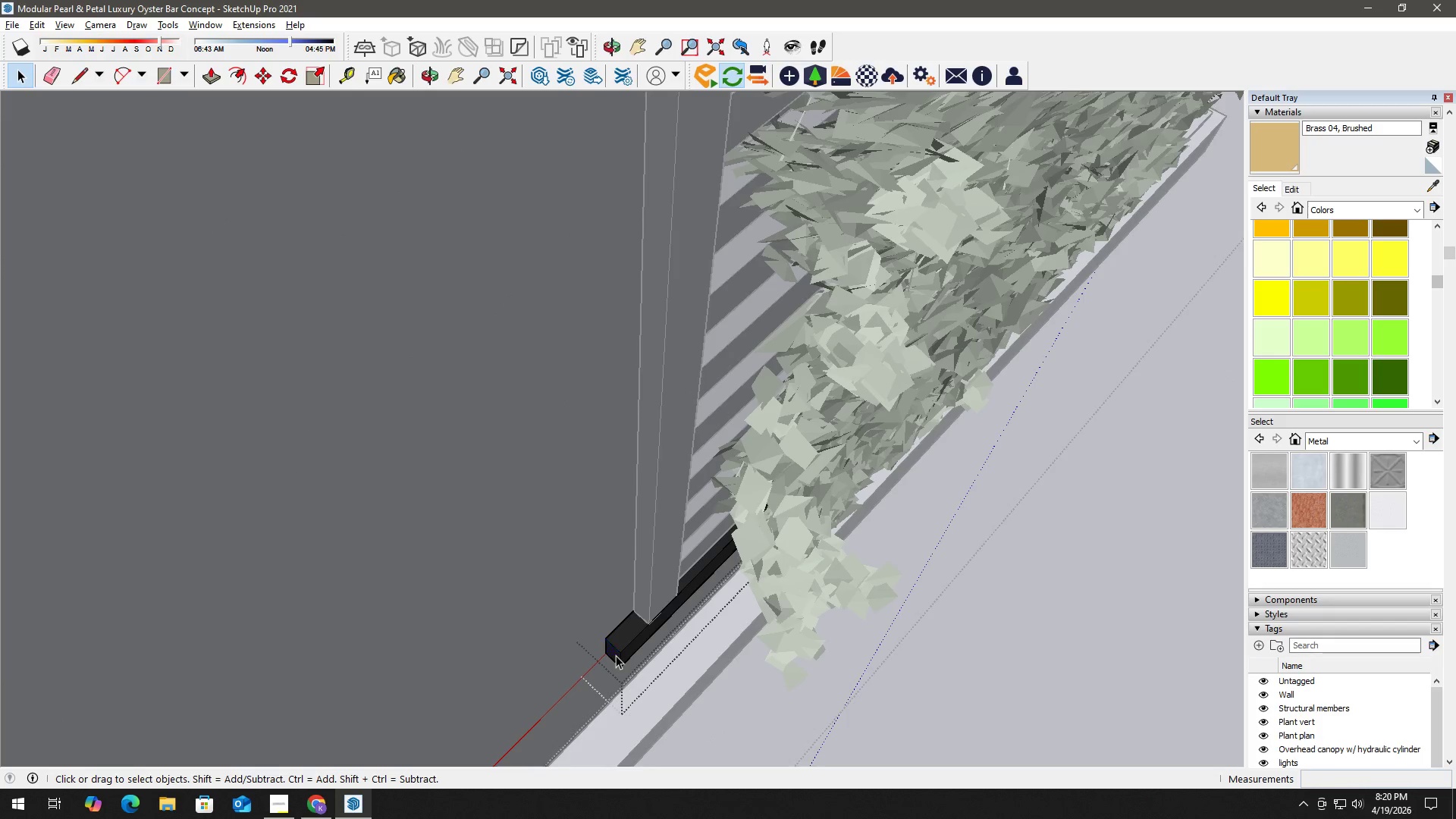 
scroll: coordinate [616, 655], scroll_direction: up, amount: 2.0
 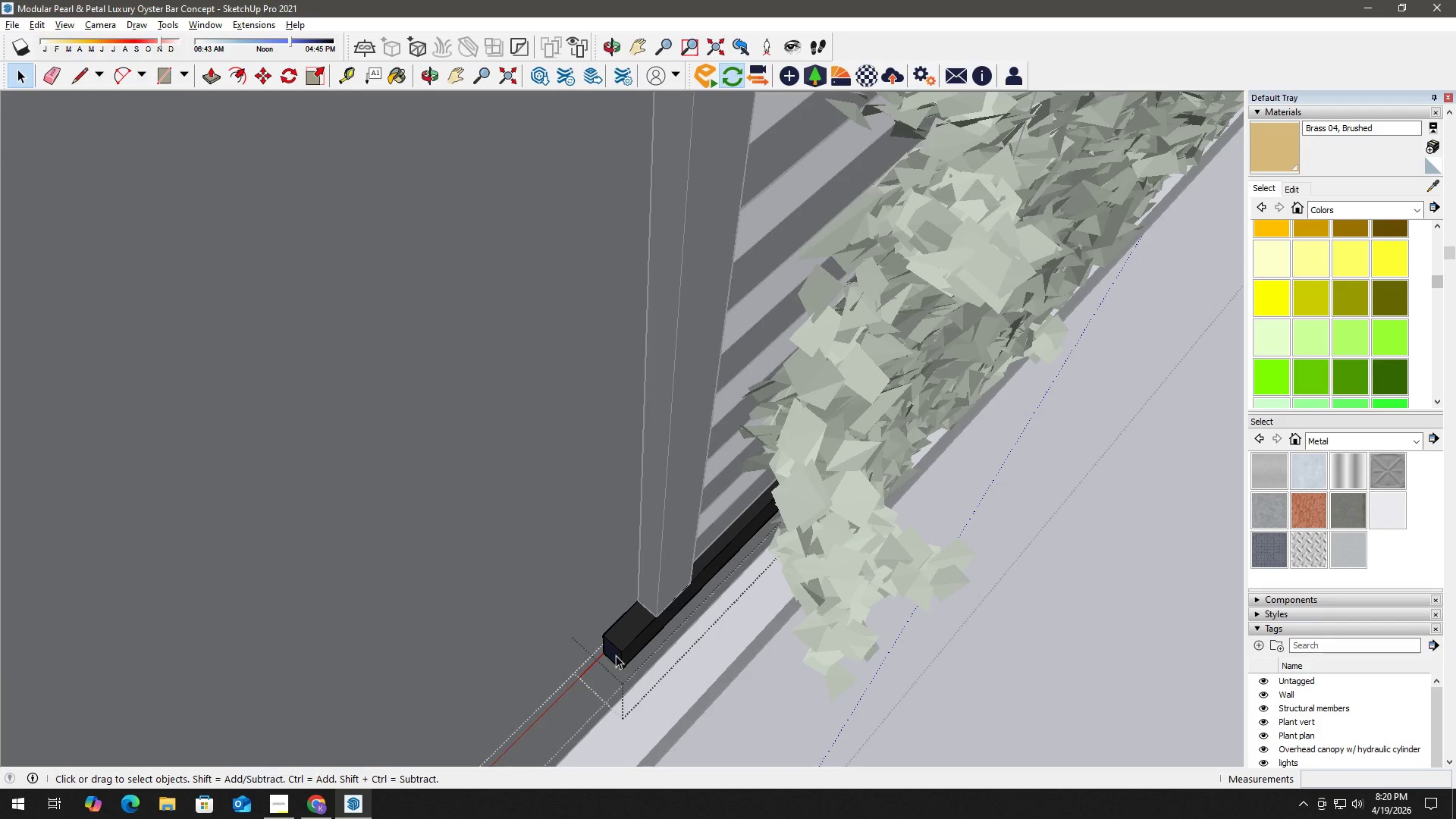 
key(P)
 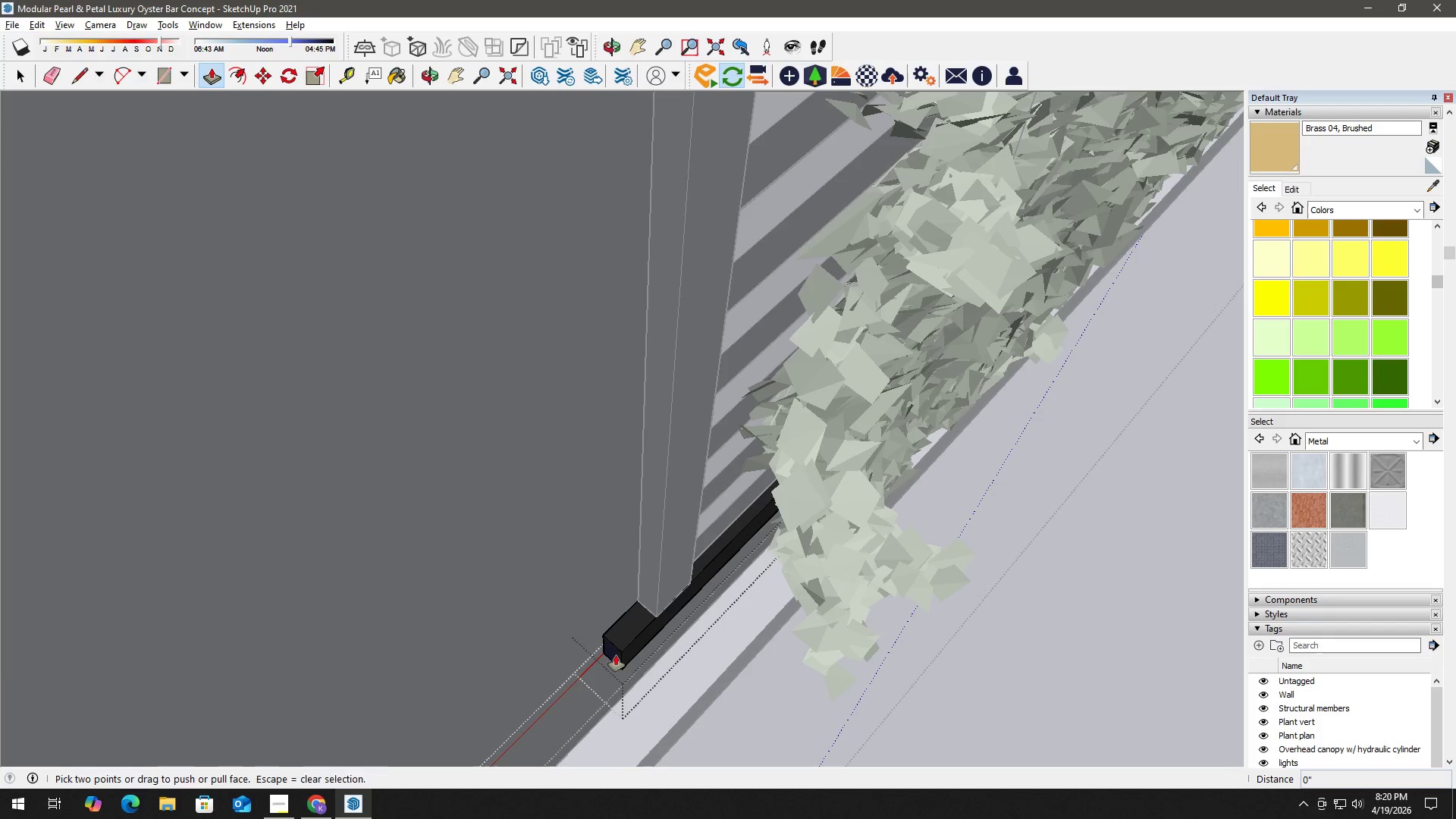 
left_click([616, 655])
 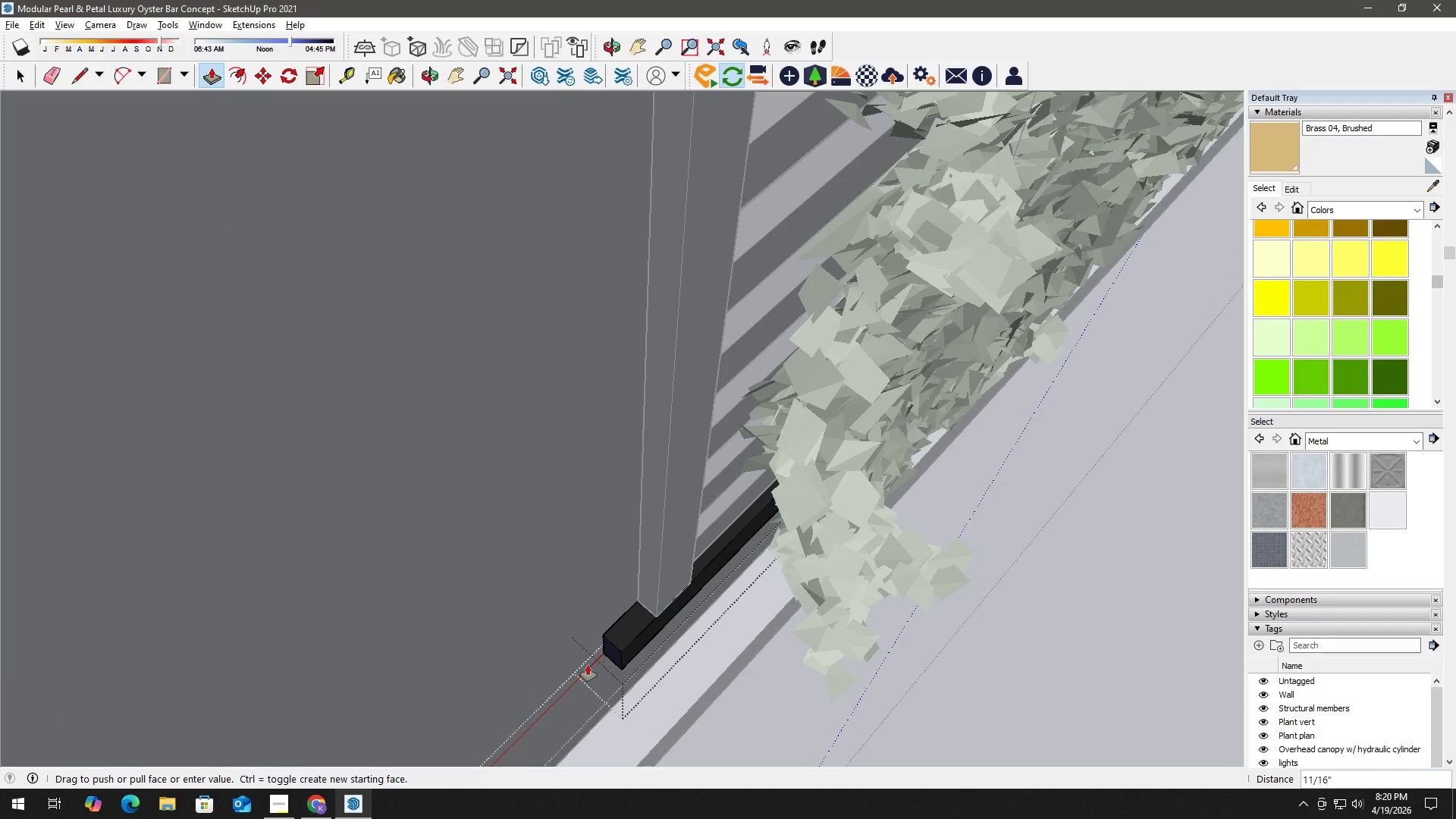 
scroll: coordinate [442, 673], scroll_direction: down, amount: 13.0
 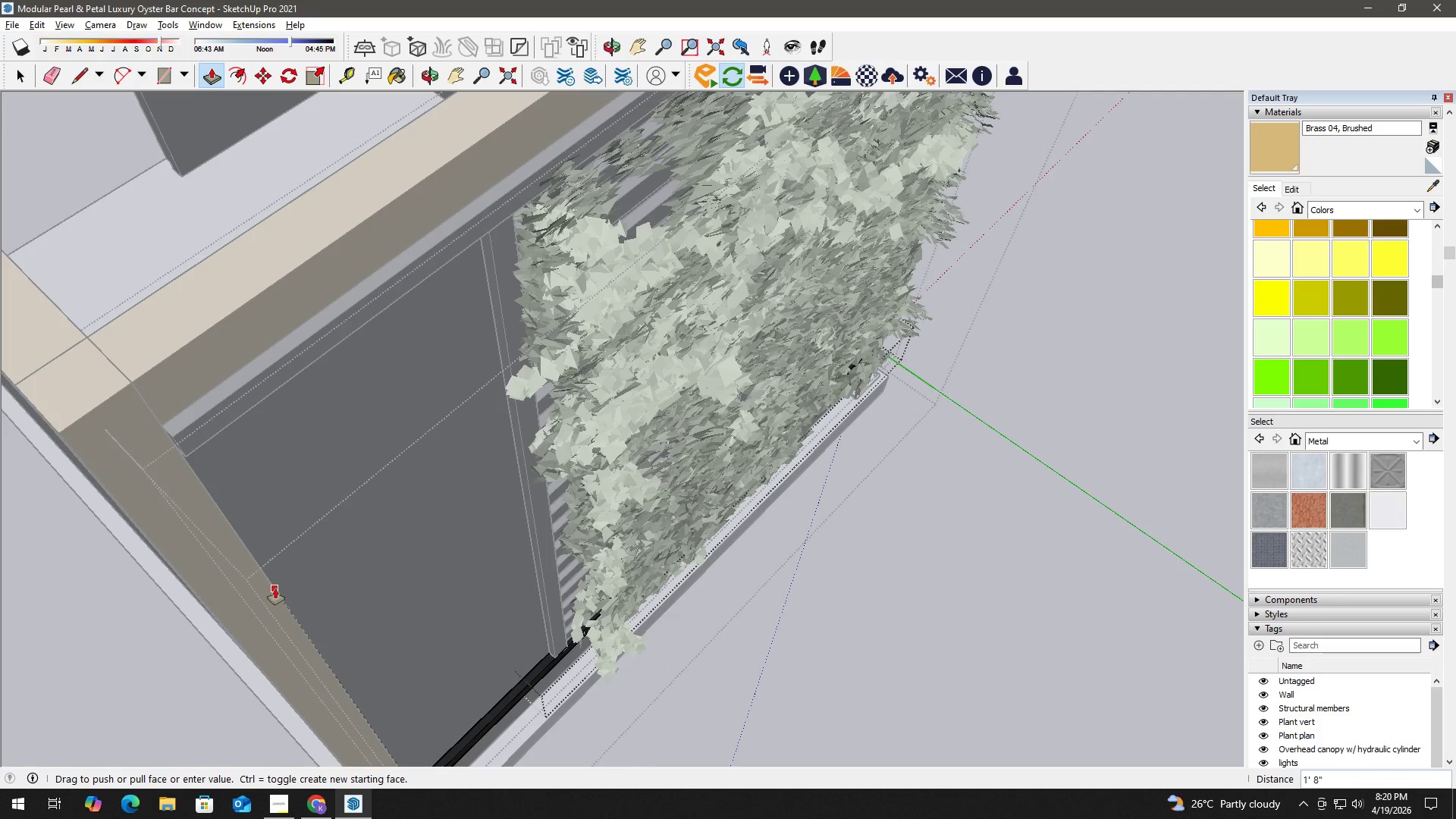 
left_click([275, 588])
 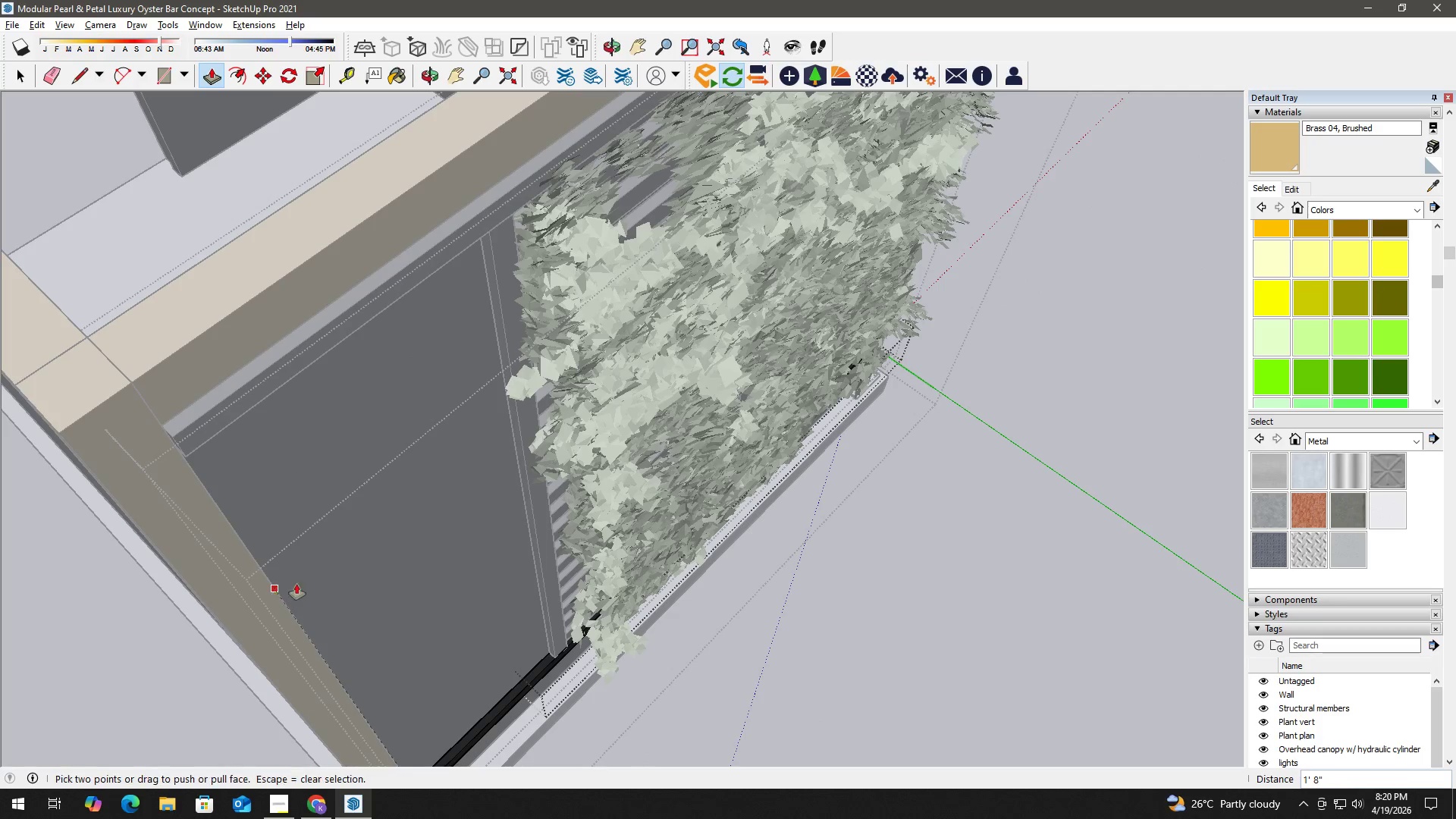 
key(Space)
 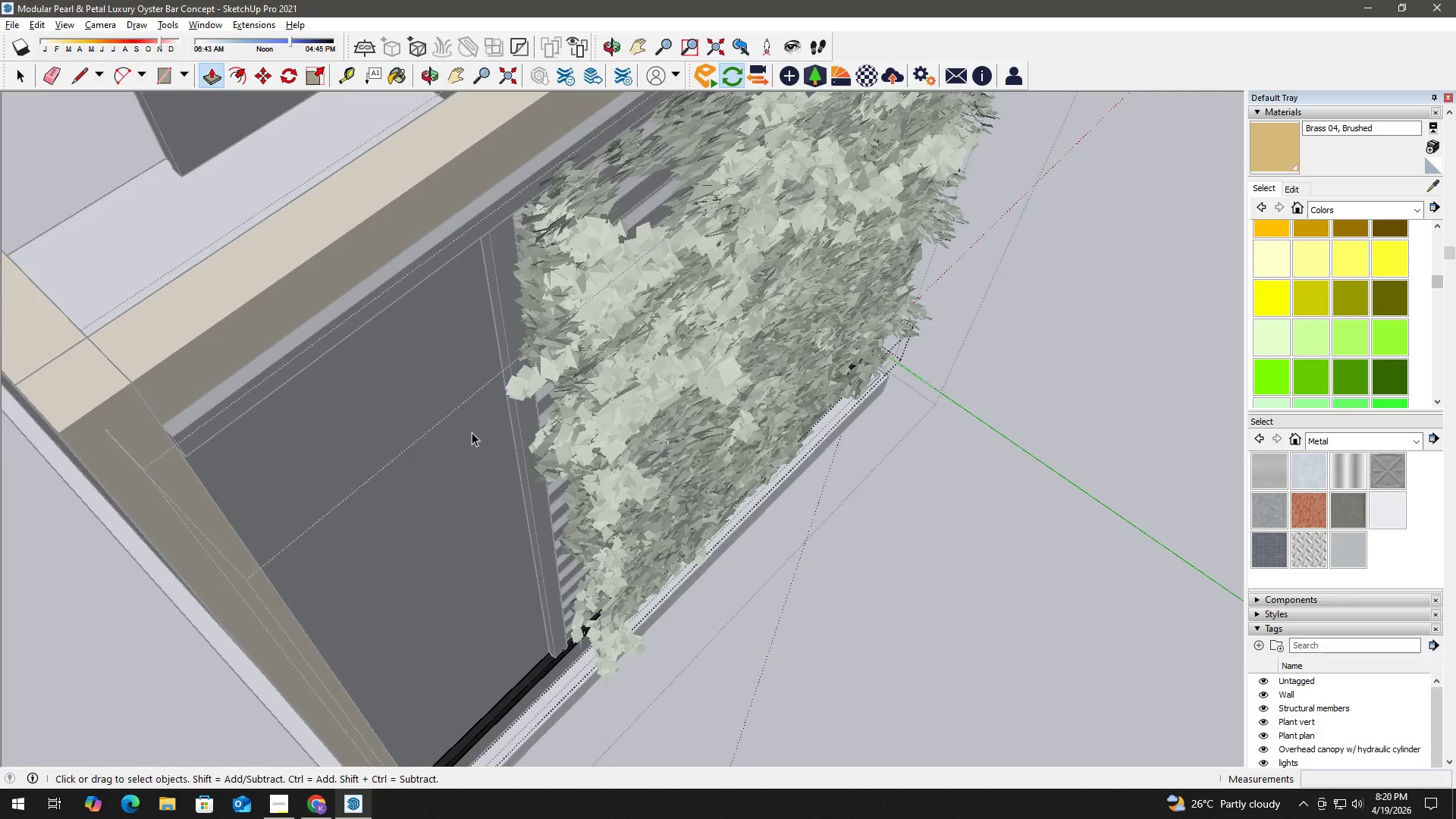 
key(Escape)
 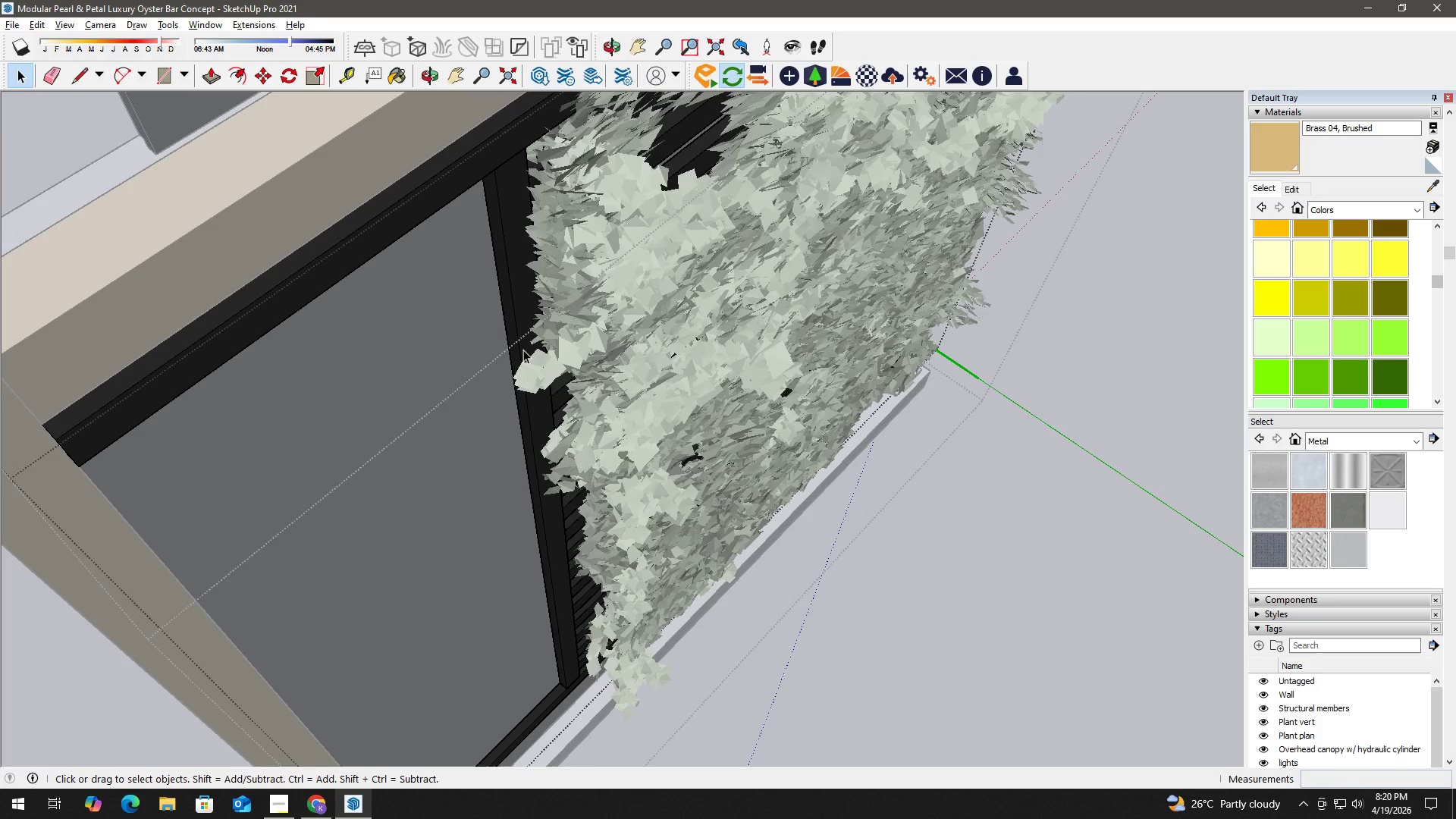 
left_click([523, 350])
 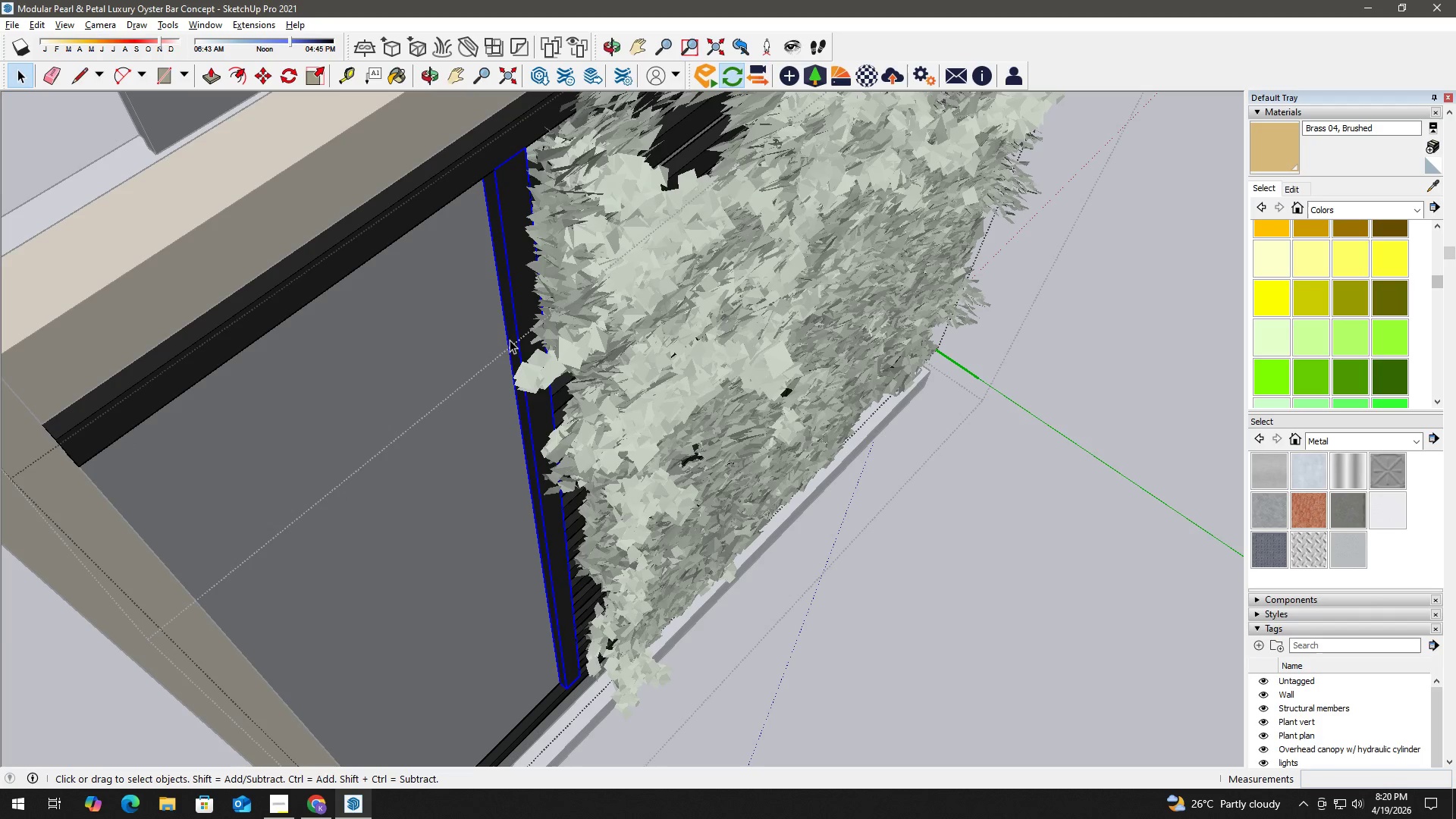 
scroll: coordinate [474, 425], scroll_direction: up, amount: 2.0
 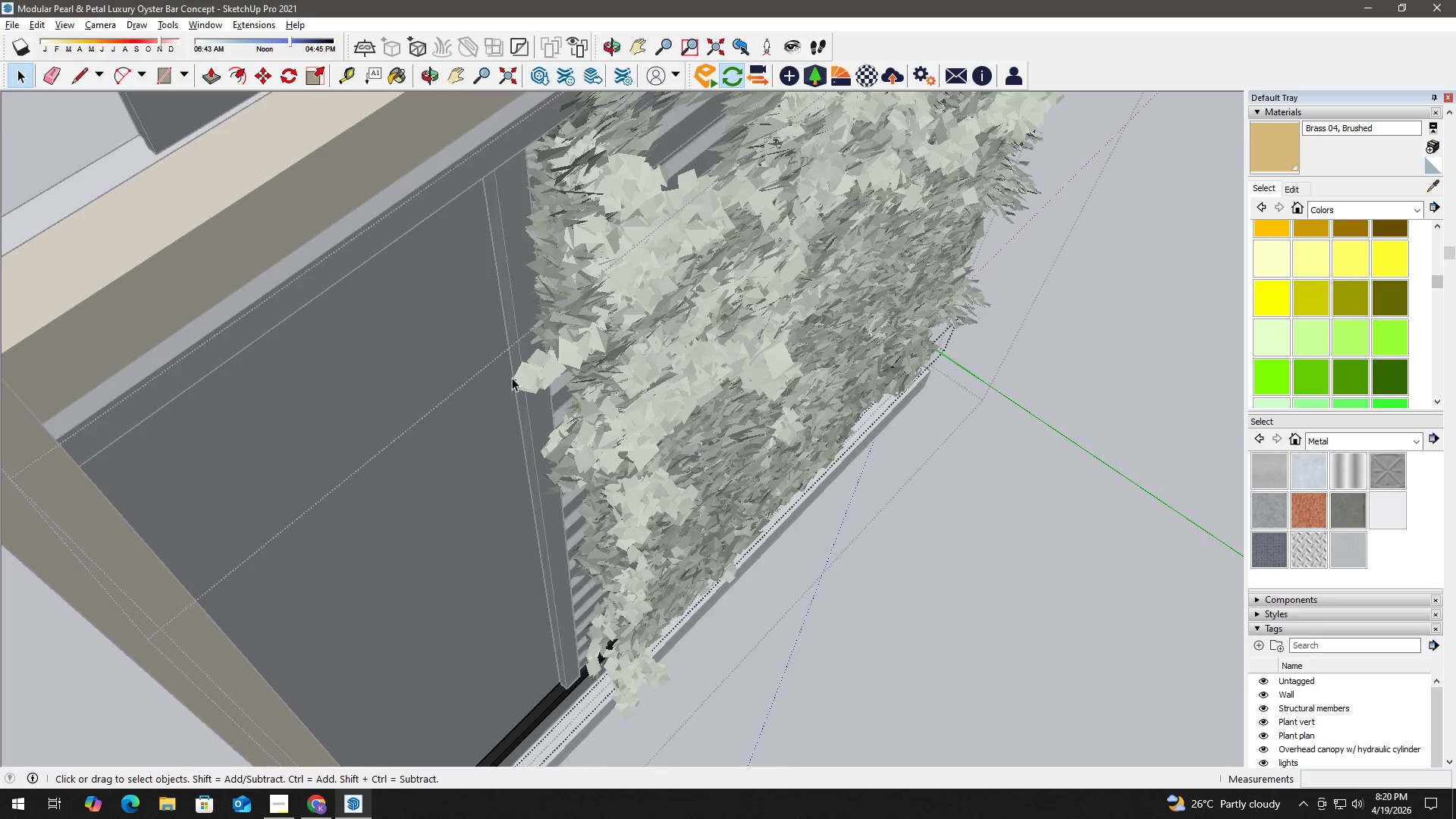 
key(Control+Z)
 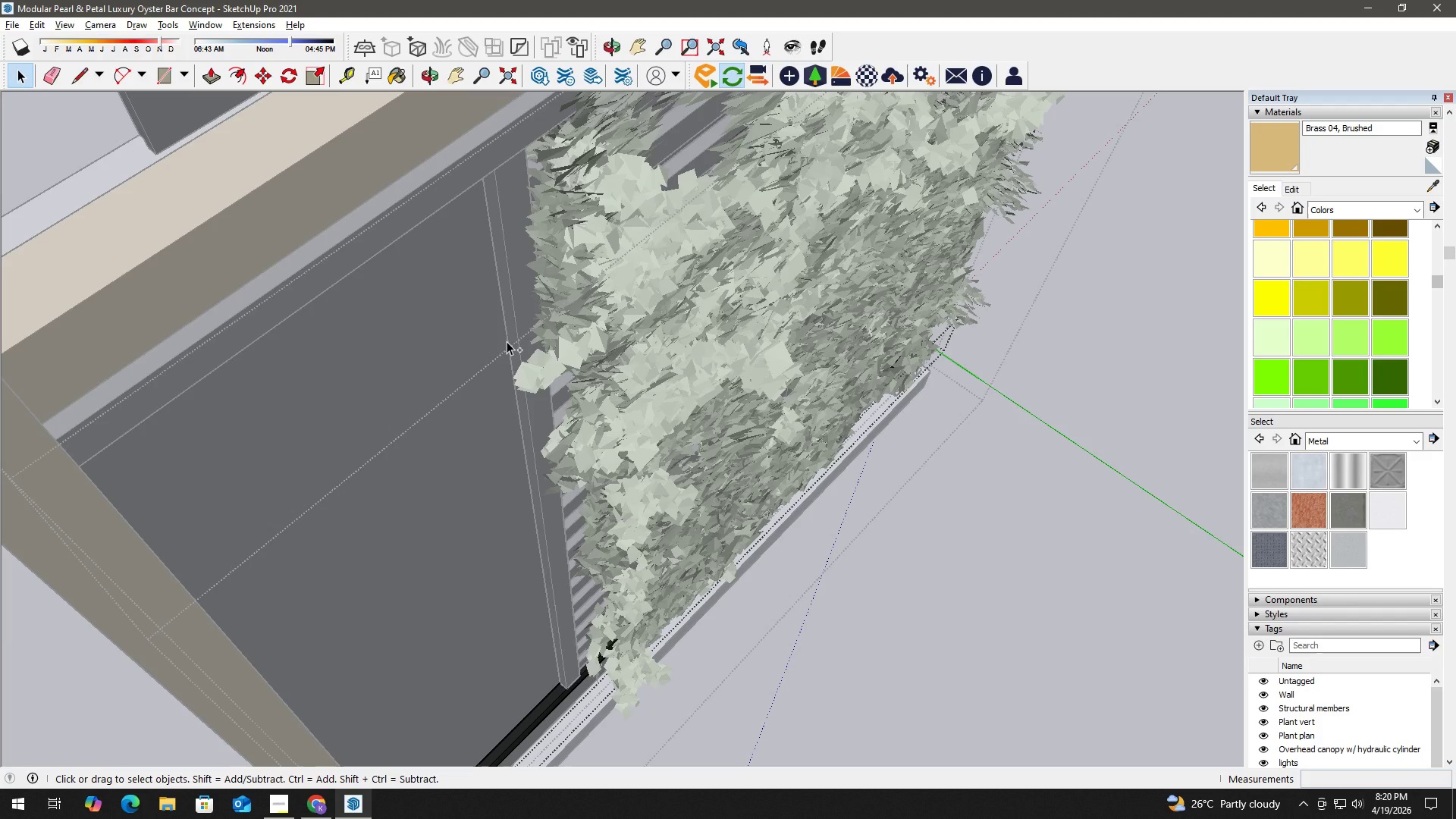 
key(Control+Z)
 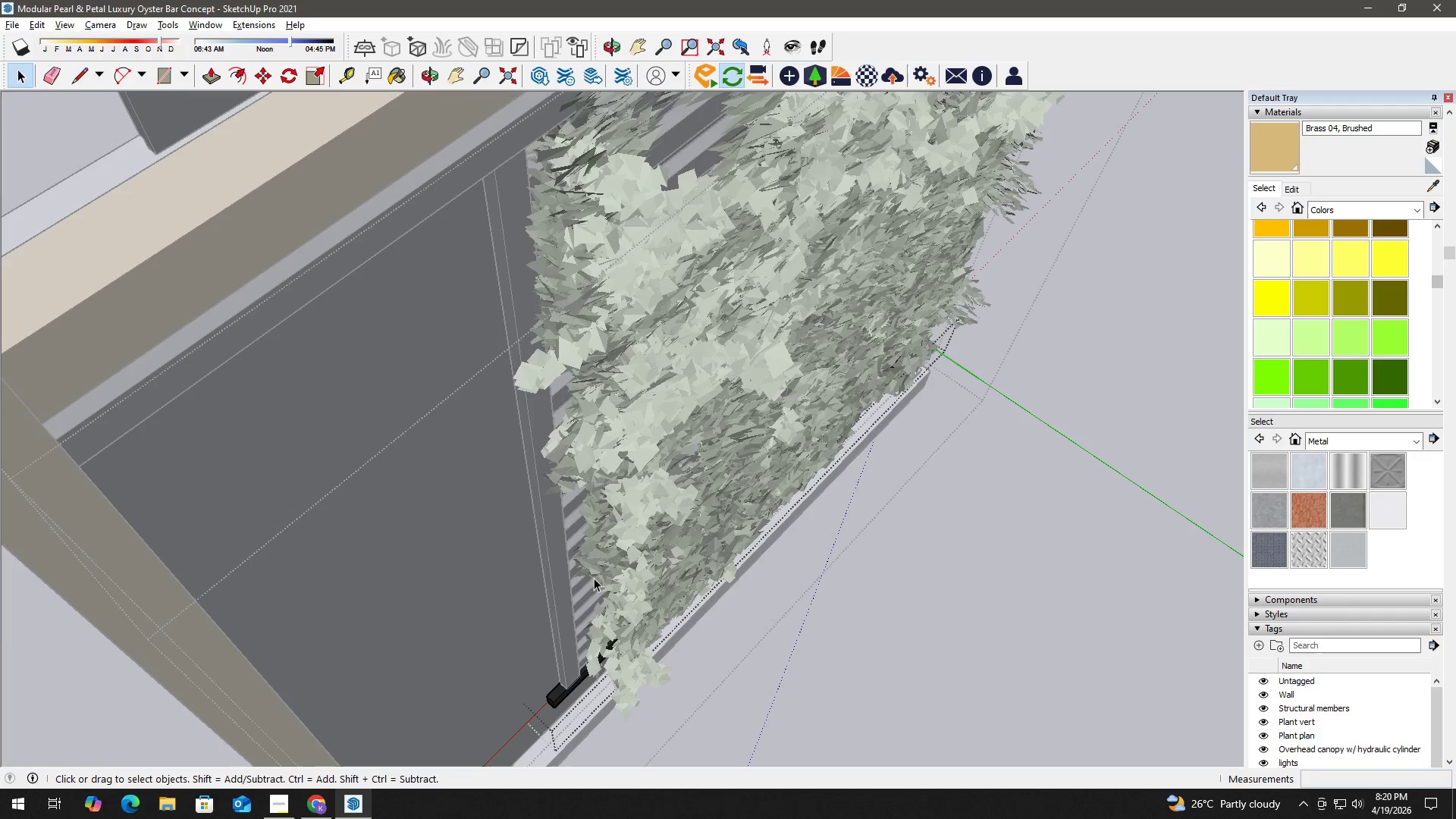 
key(Space)
 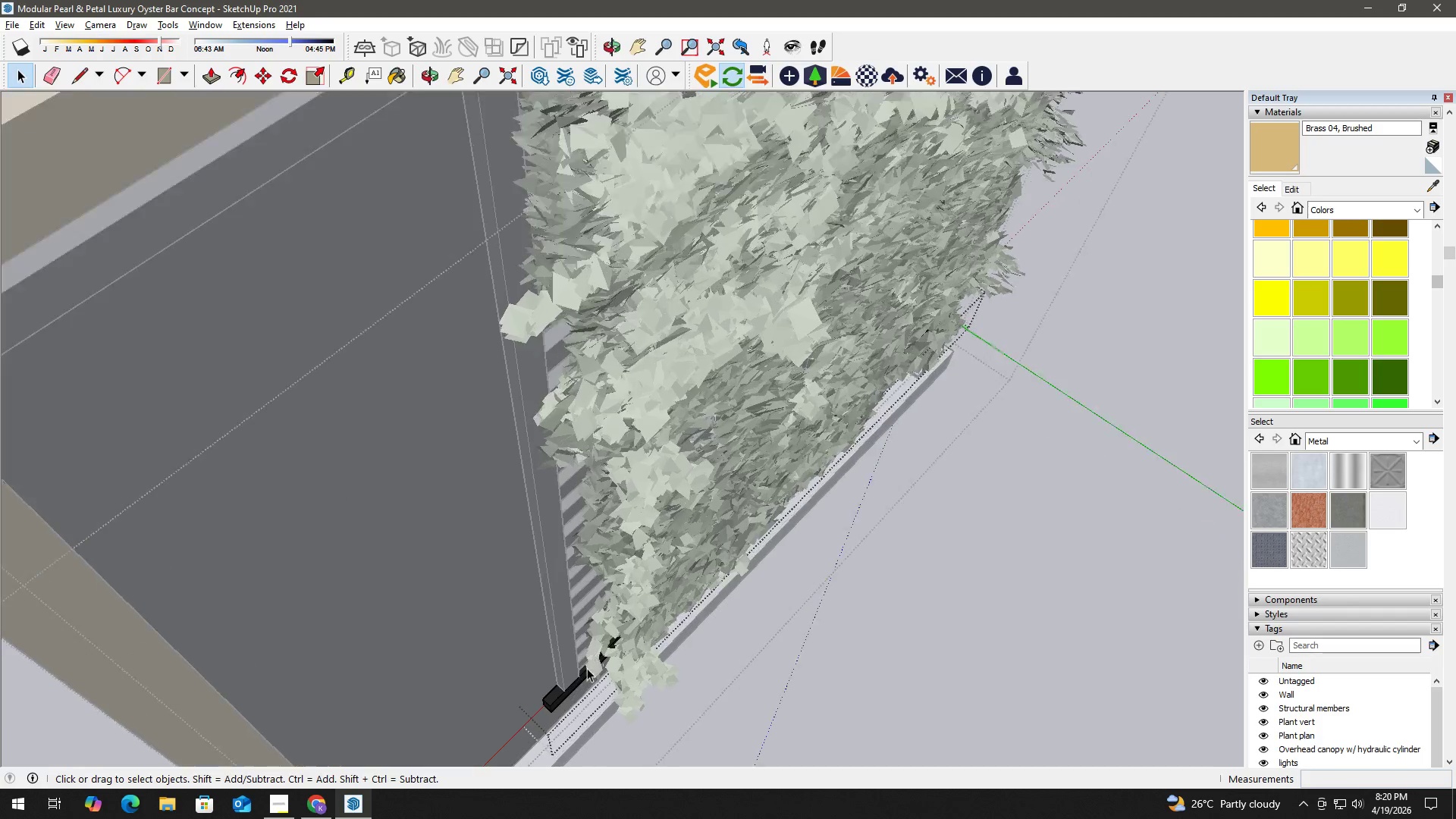 
key(T)
 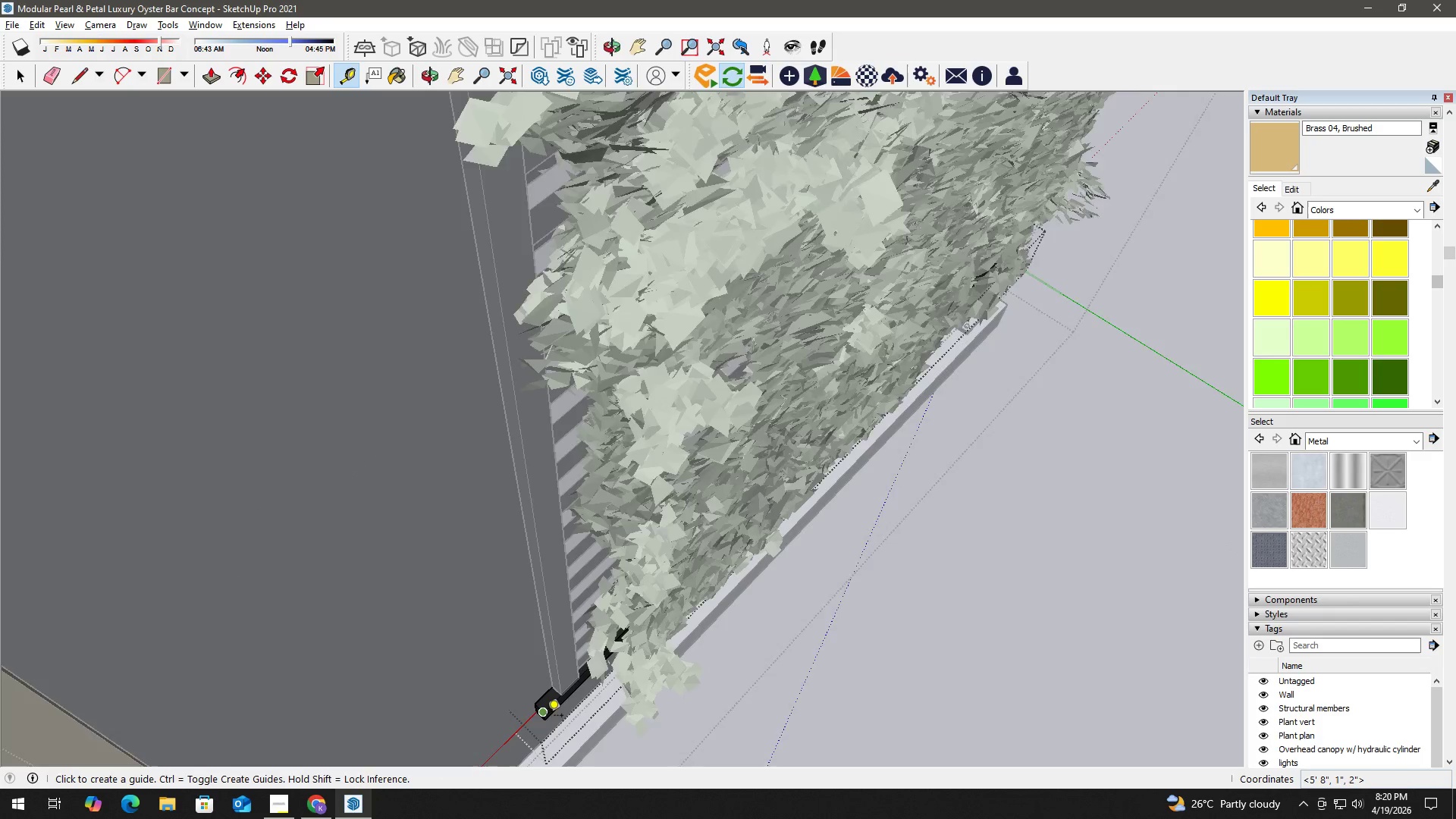 
key(Escape)
 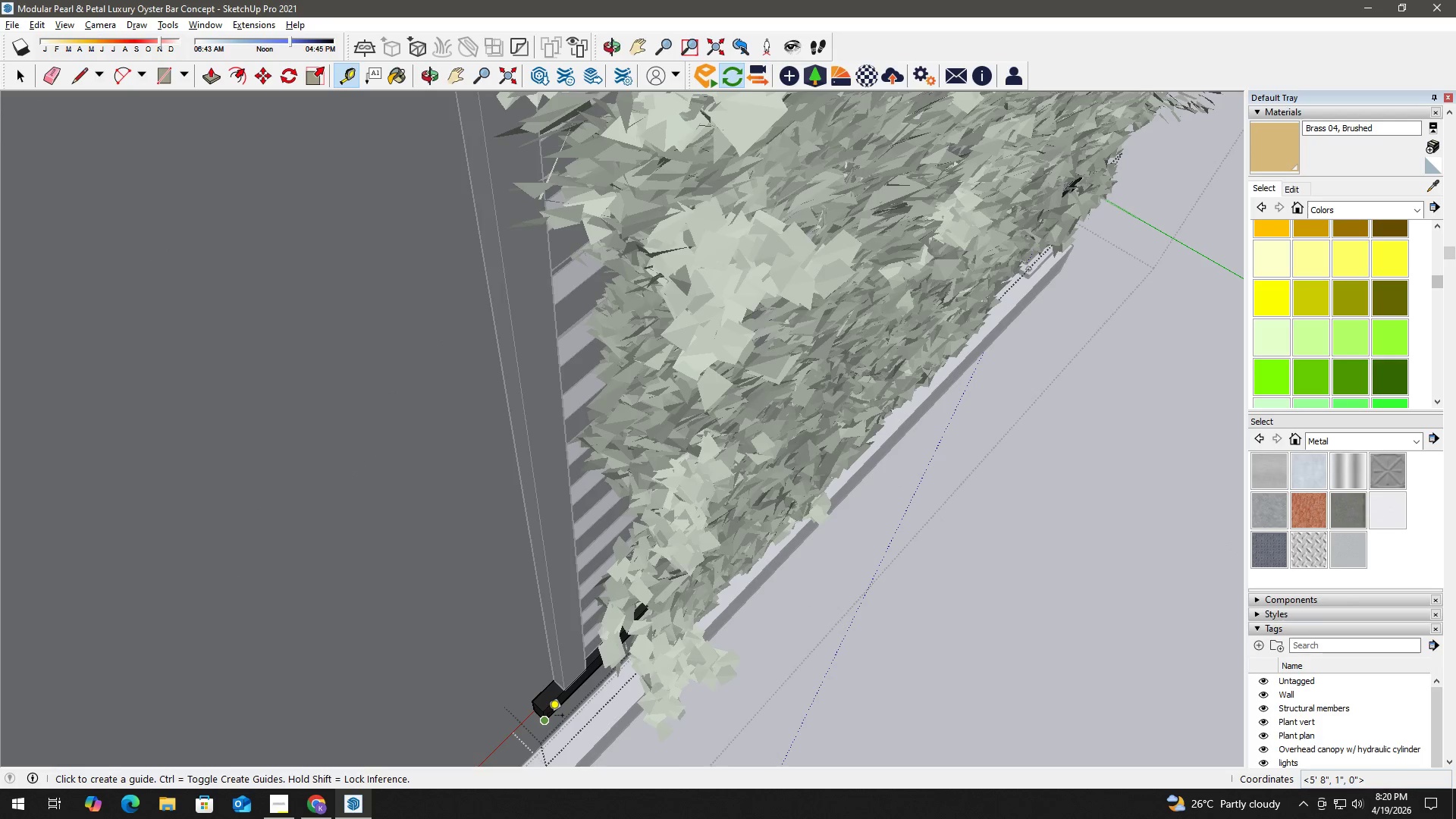 
key(Escape)
 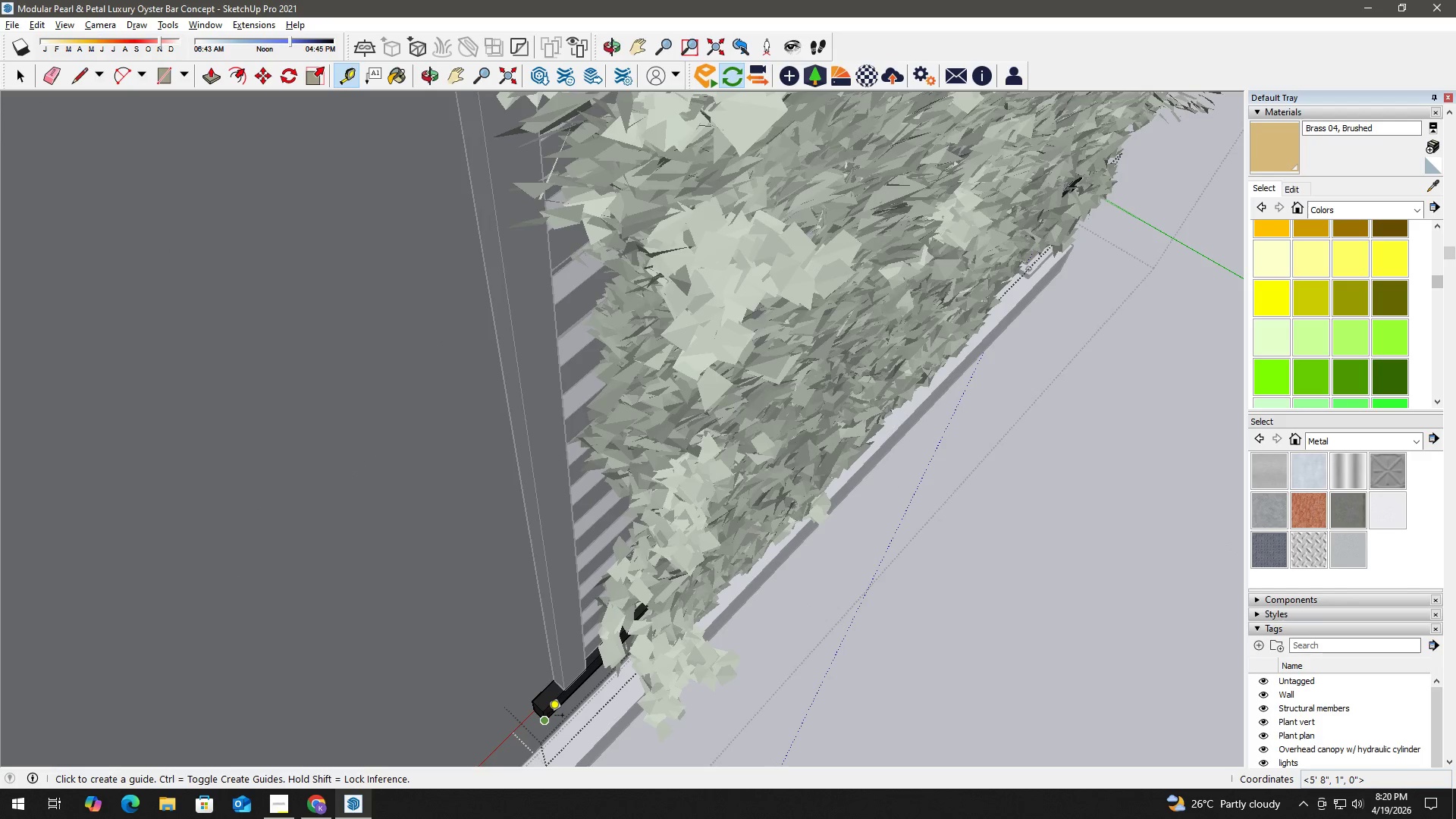 
scroll: coordinate [547, 717], scroll_direction: up, amount: 5.0
 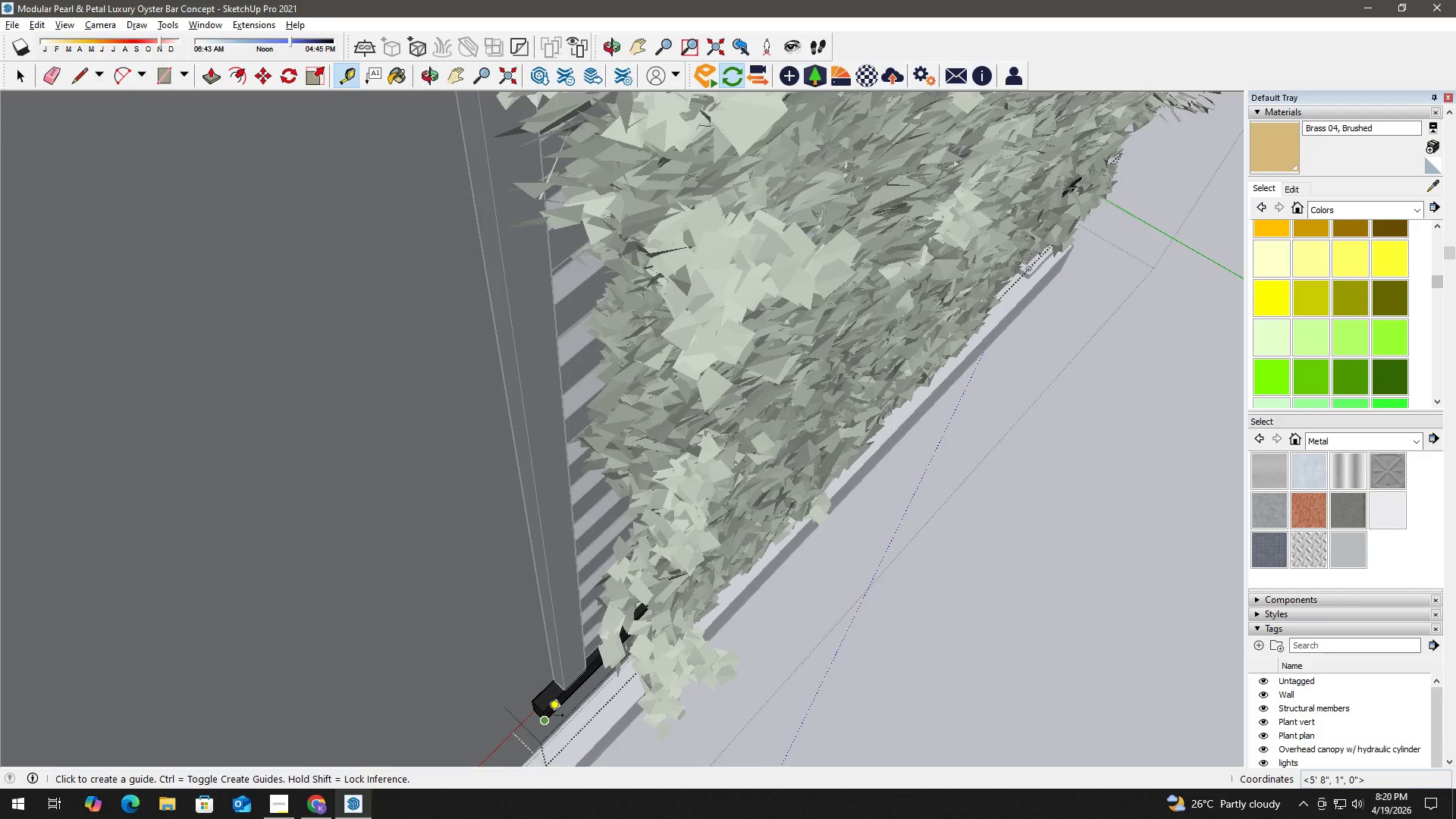 
key(Space)
 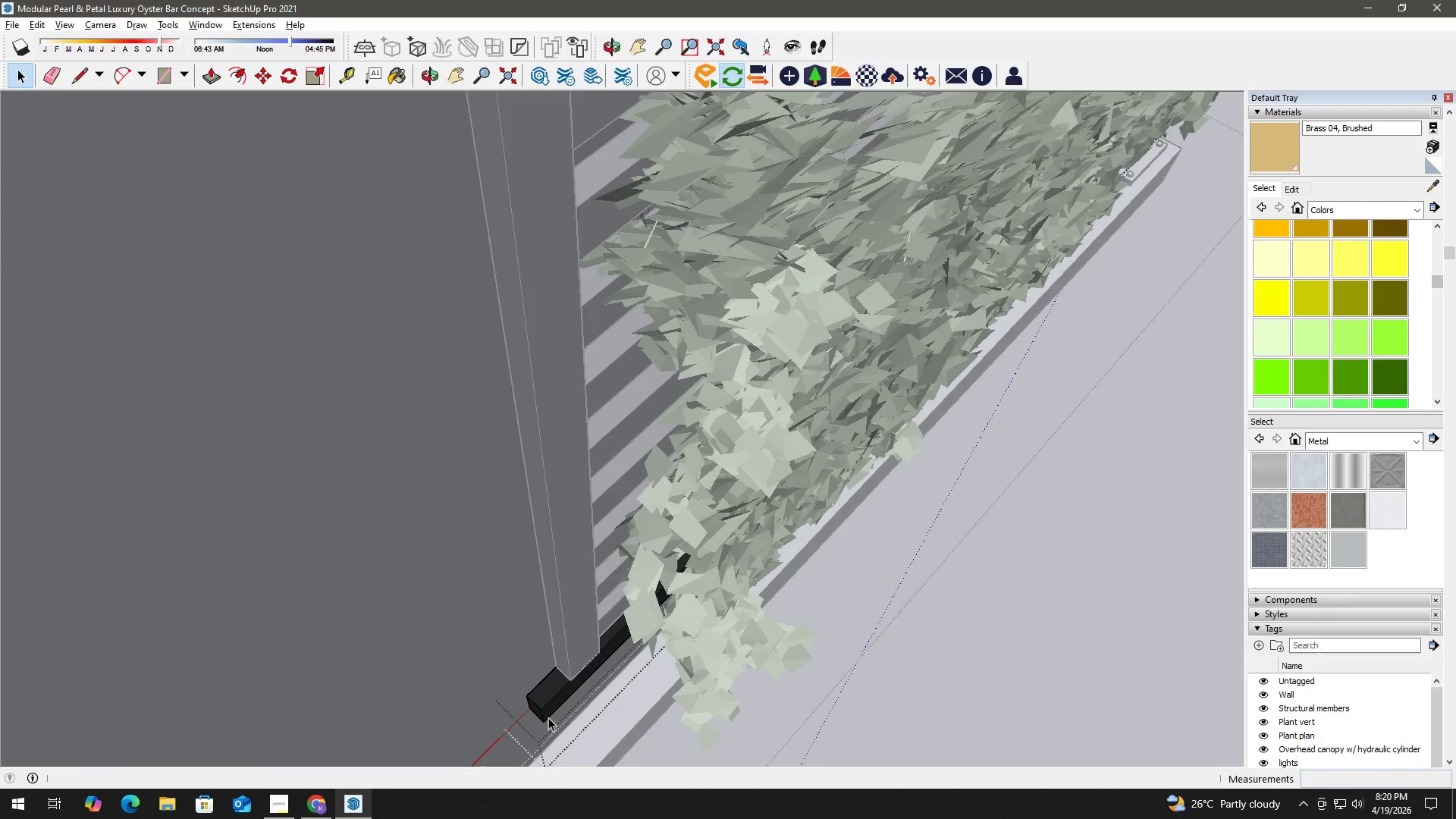 
key(Escape)
 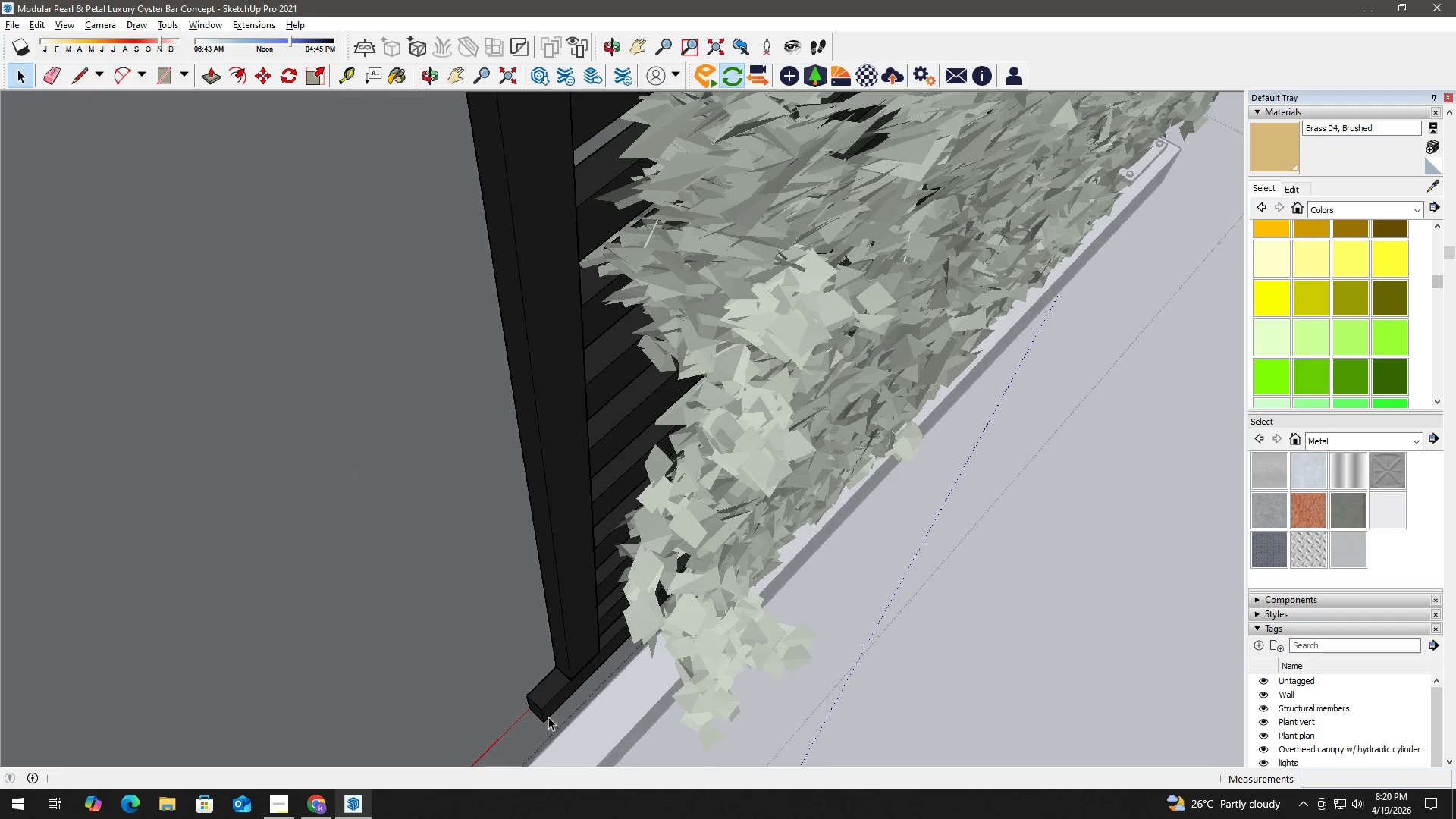 
scroll: coordinate [548, 717], scroll_direction: up, amount: 3.0
 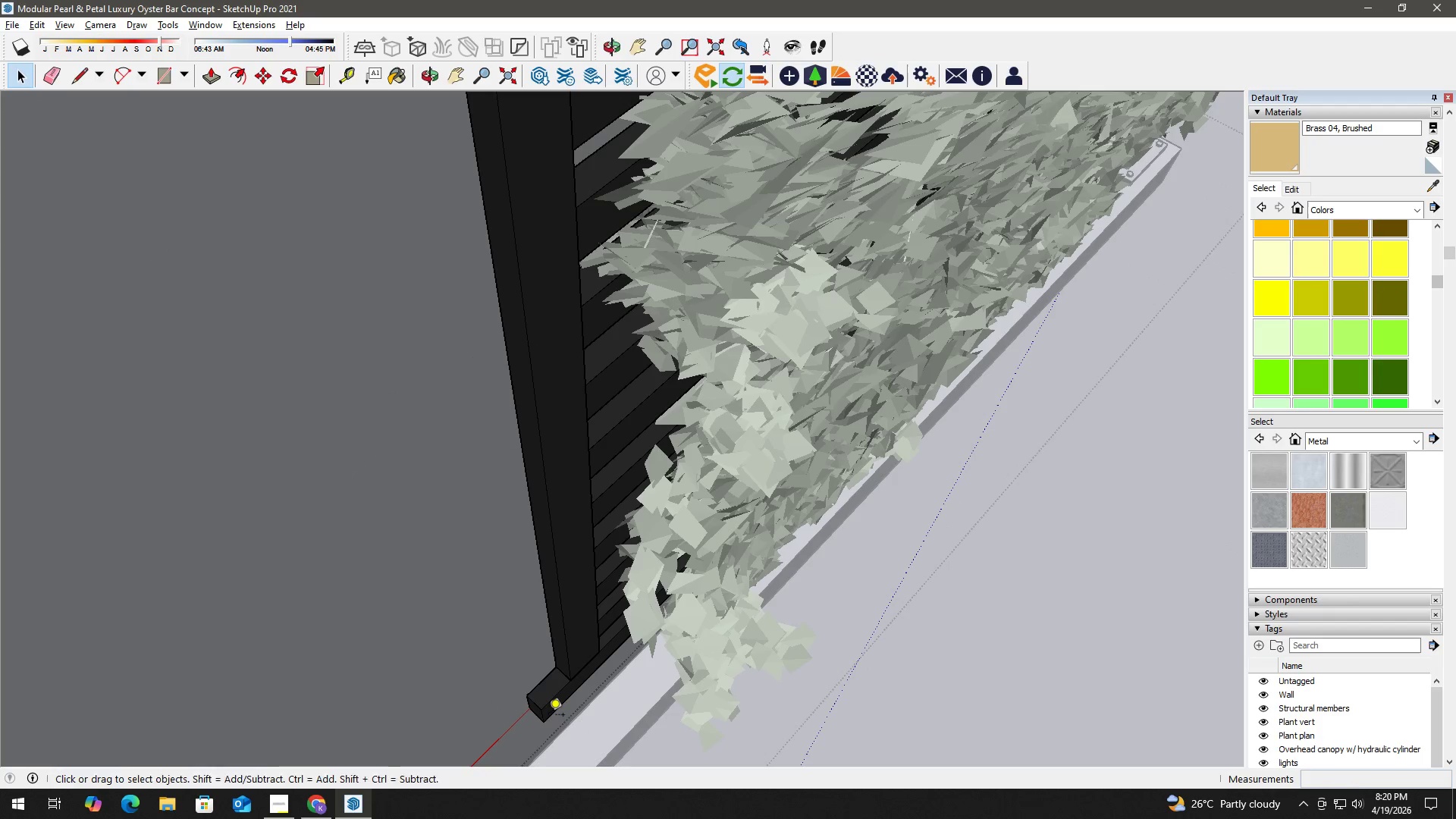 
key(T)
 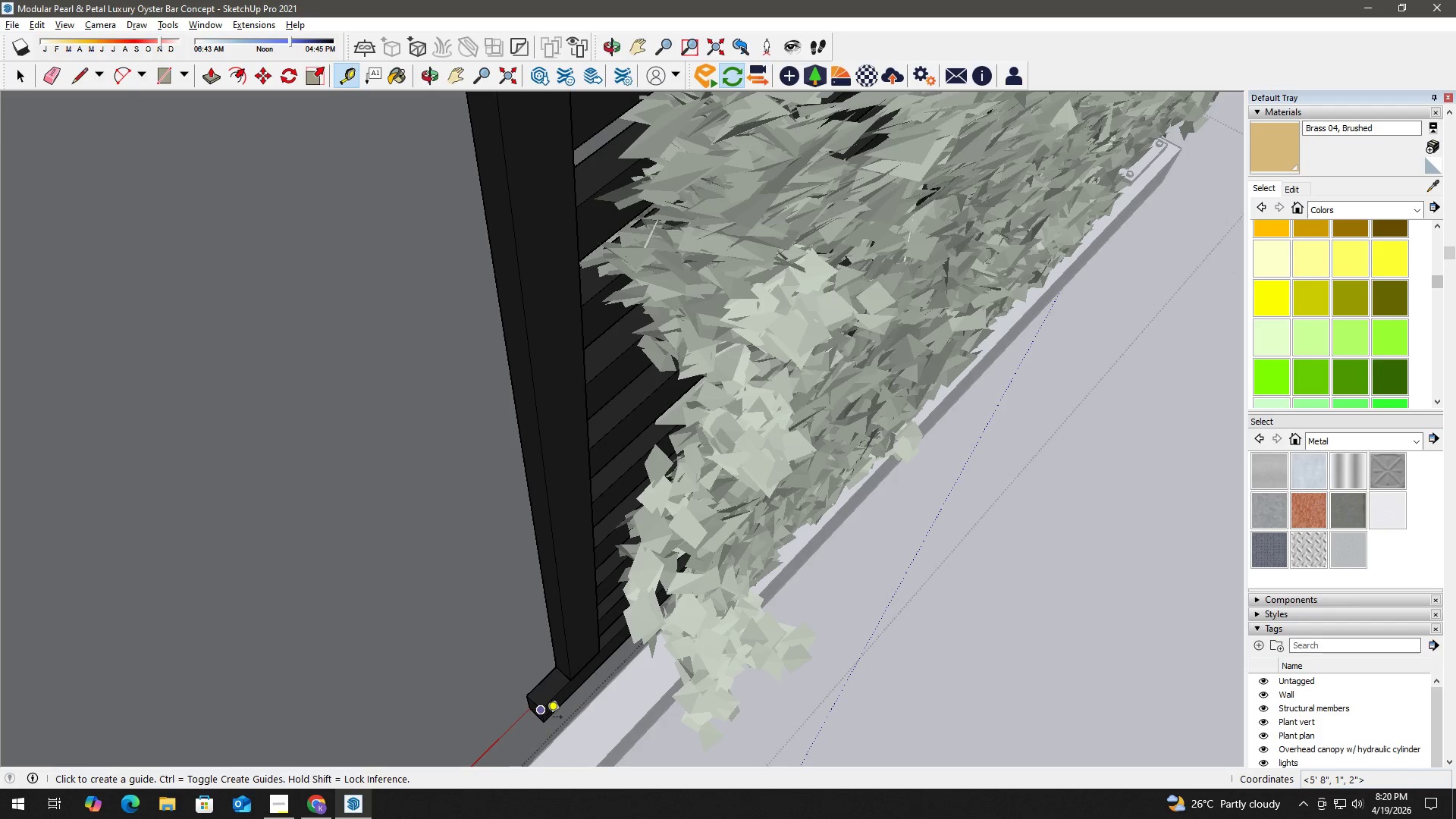 
scroll: coordinate [543, 721], scroll_direction: up, amount: 2.0
 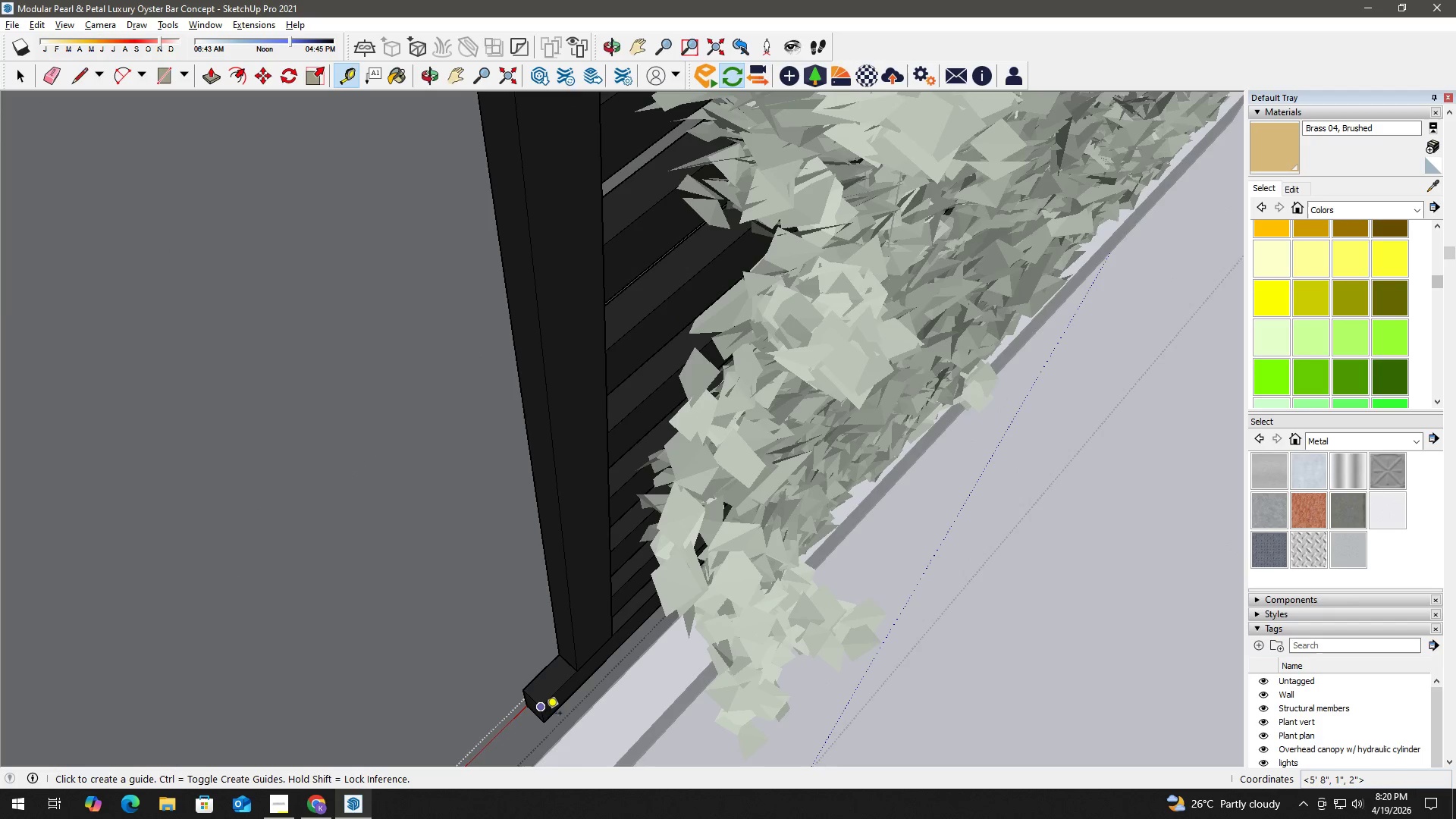 
left_click([546, 714])
 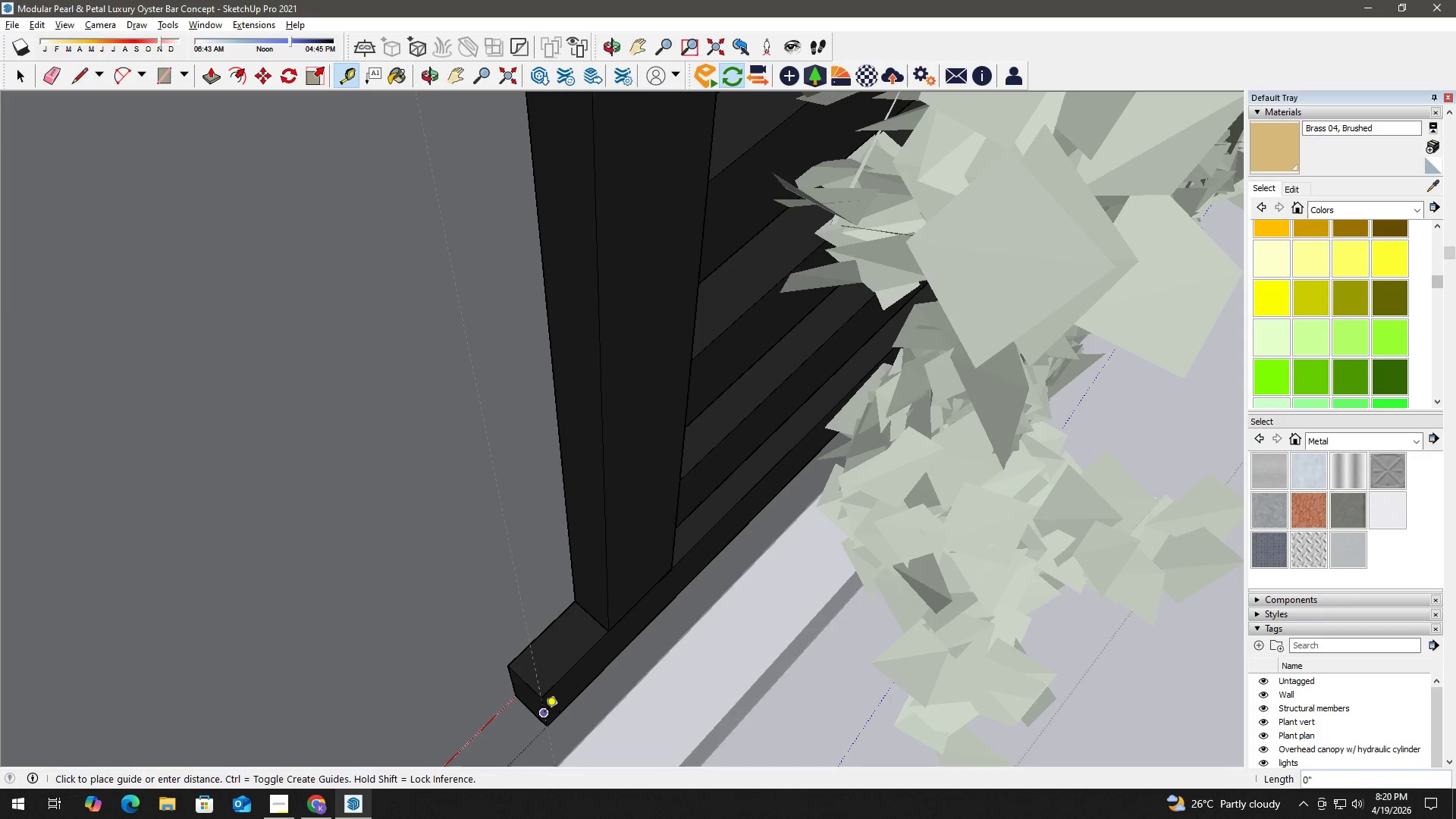 
scroll: coordinate [539, 719], scroll_direction: up, amount: 6.0
 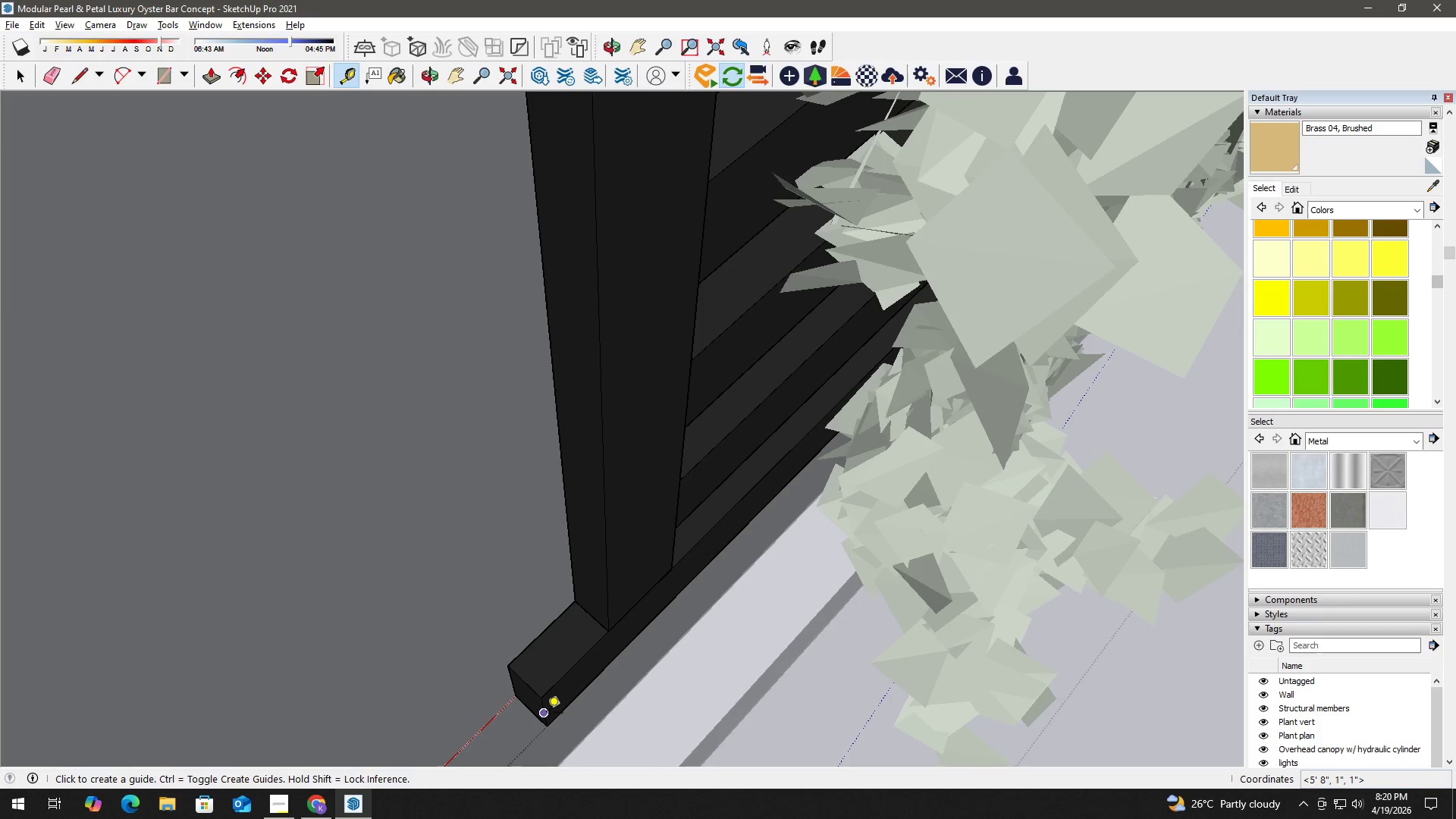 
left_click([544, 714])
 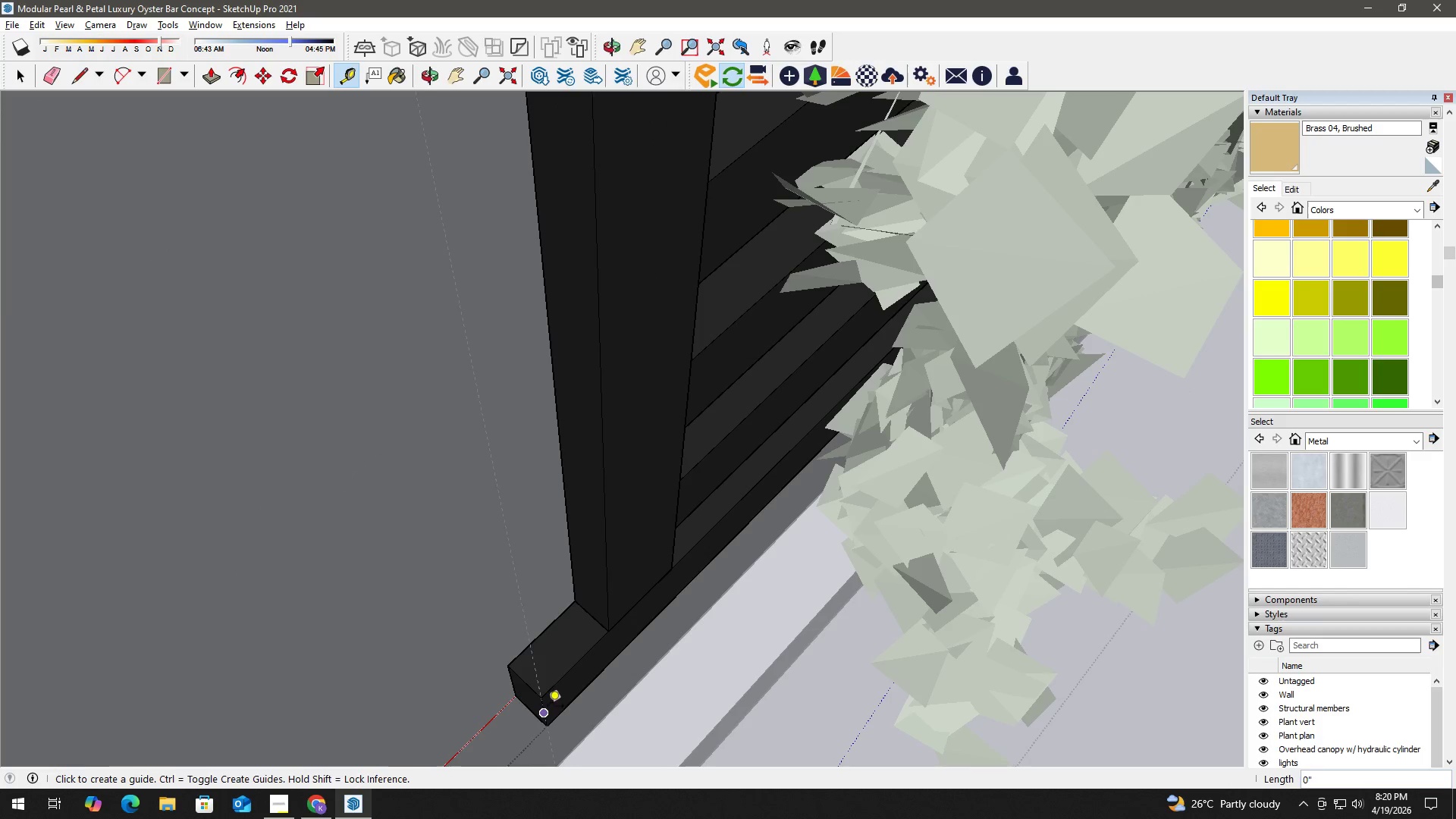 
key(Space)
 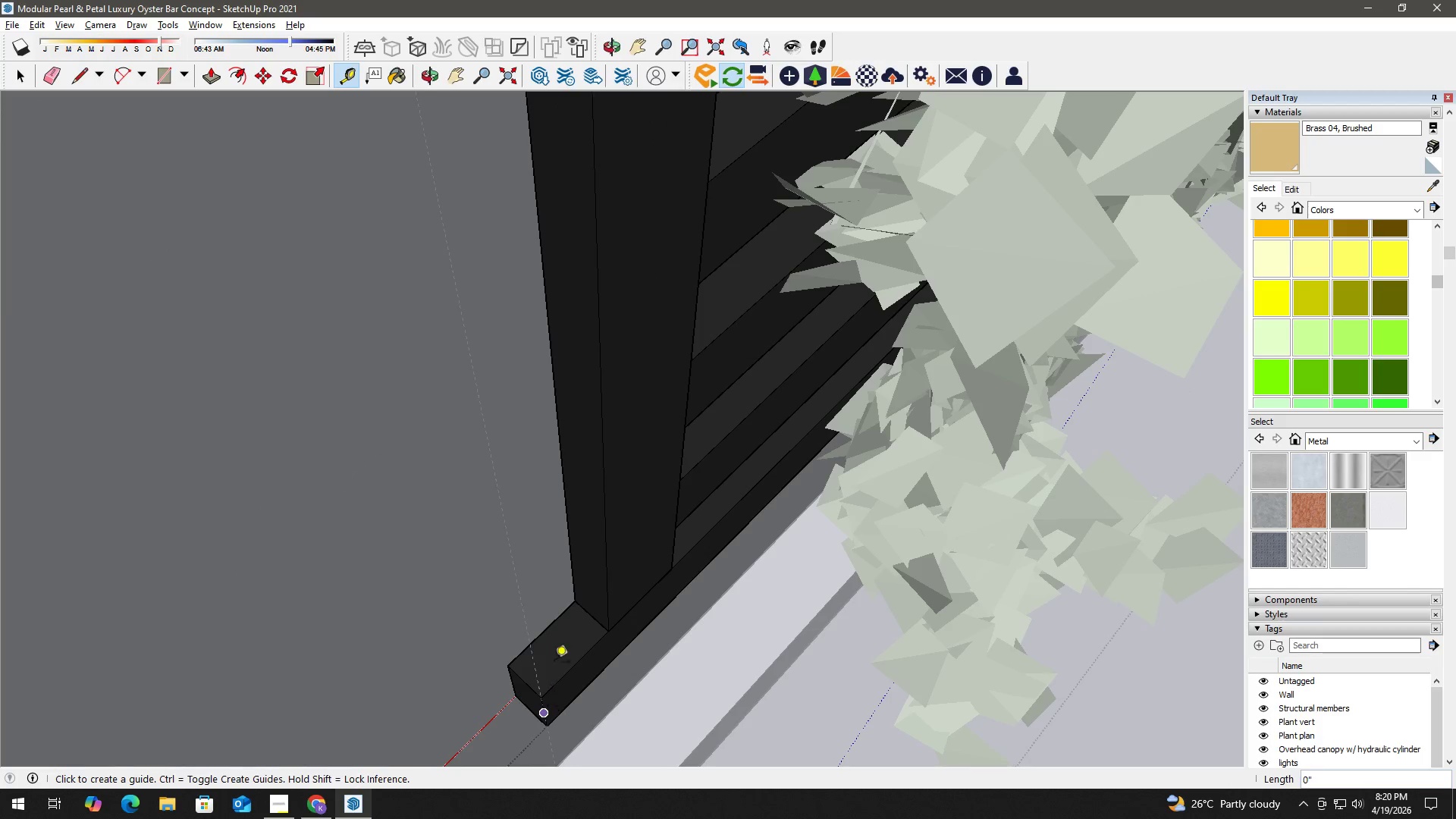 
double_click([567, 654])
 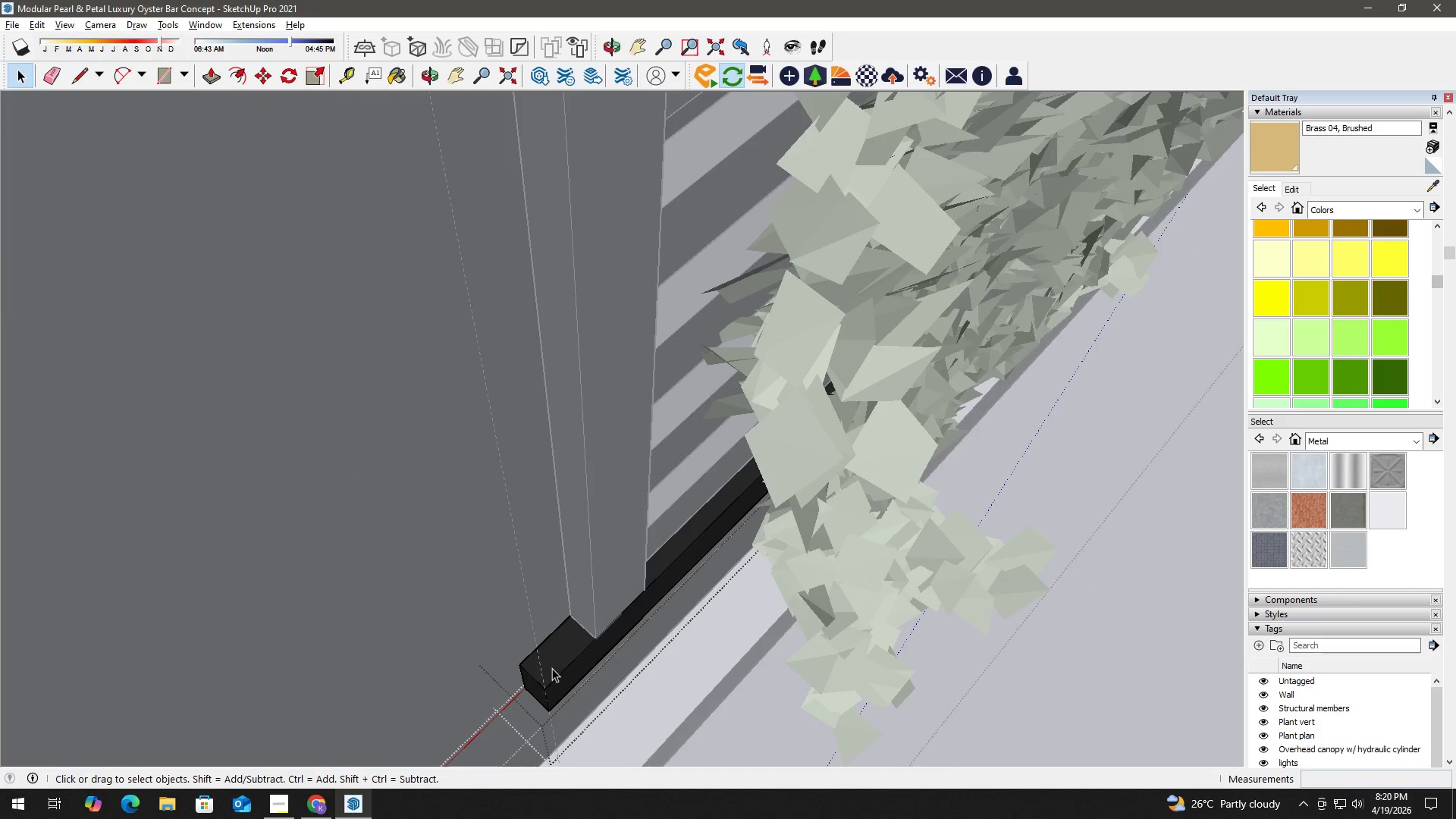 
scroll: coordinate [556, 661], scroll_direction: down, amount: 3.0
 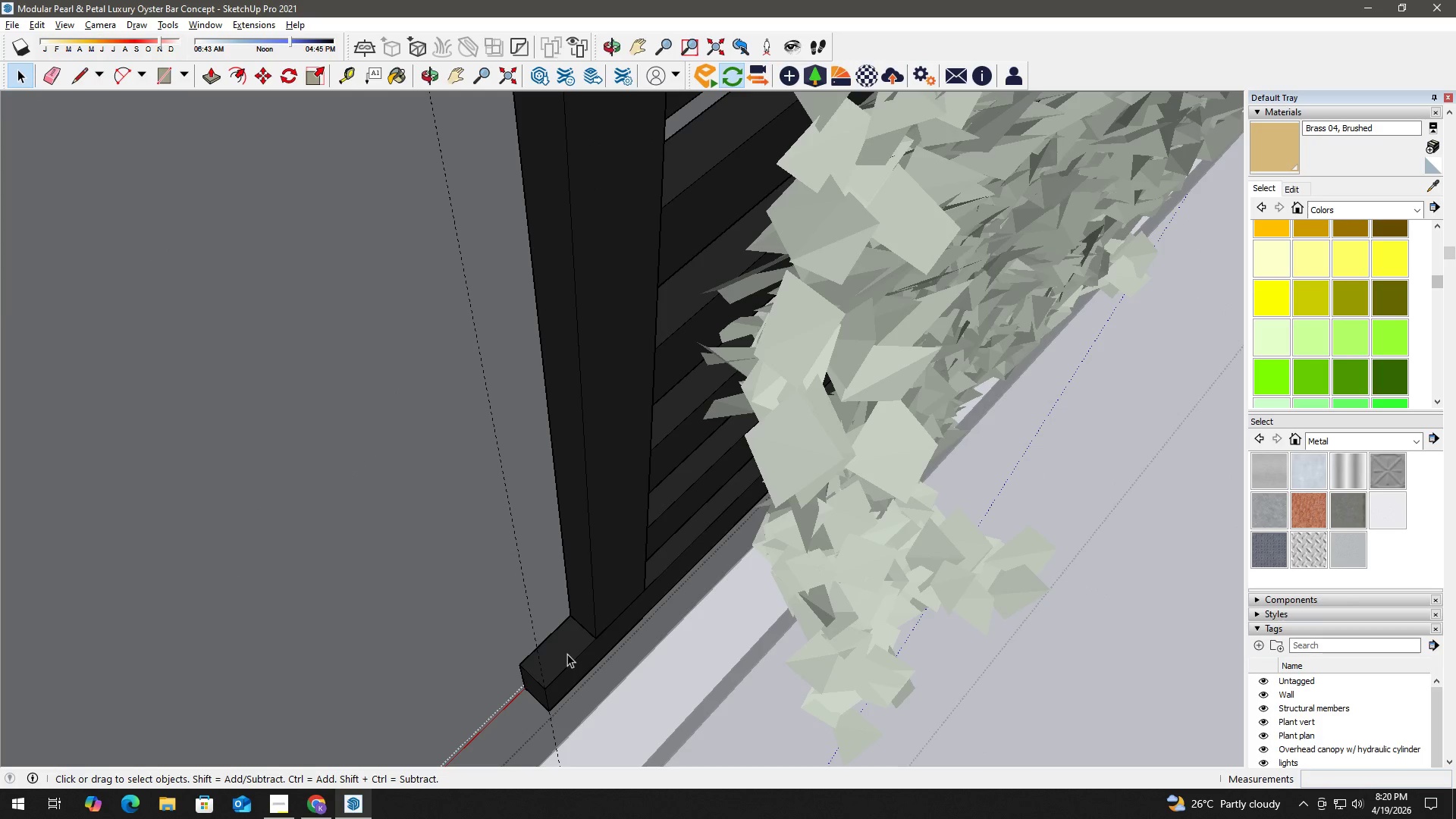 
scroll: coordinate [544, 676], scroll_direction: up, amount: 1.0
 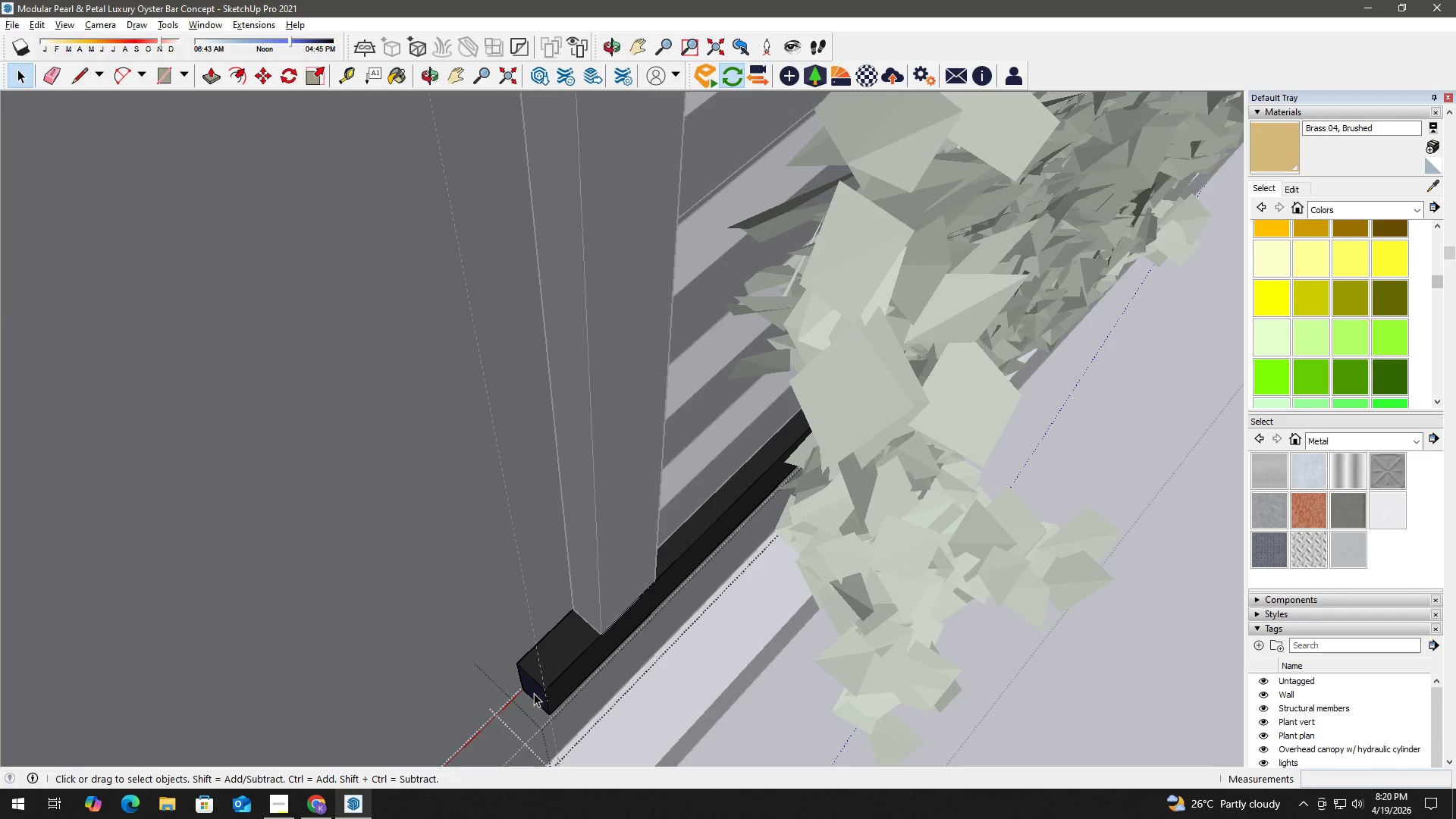 
key(P)
 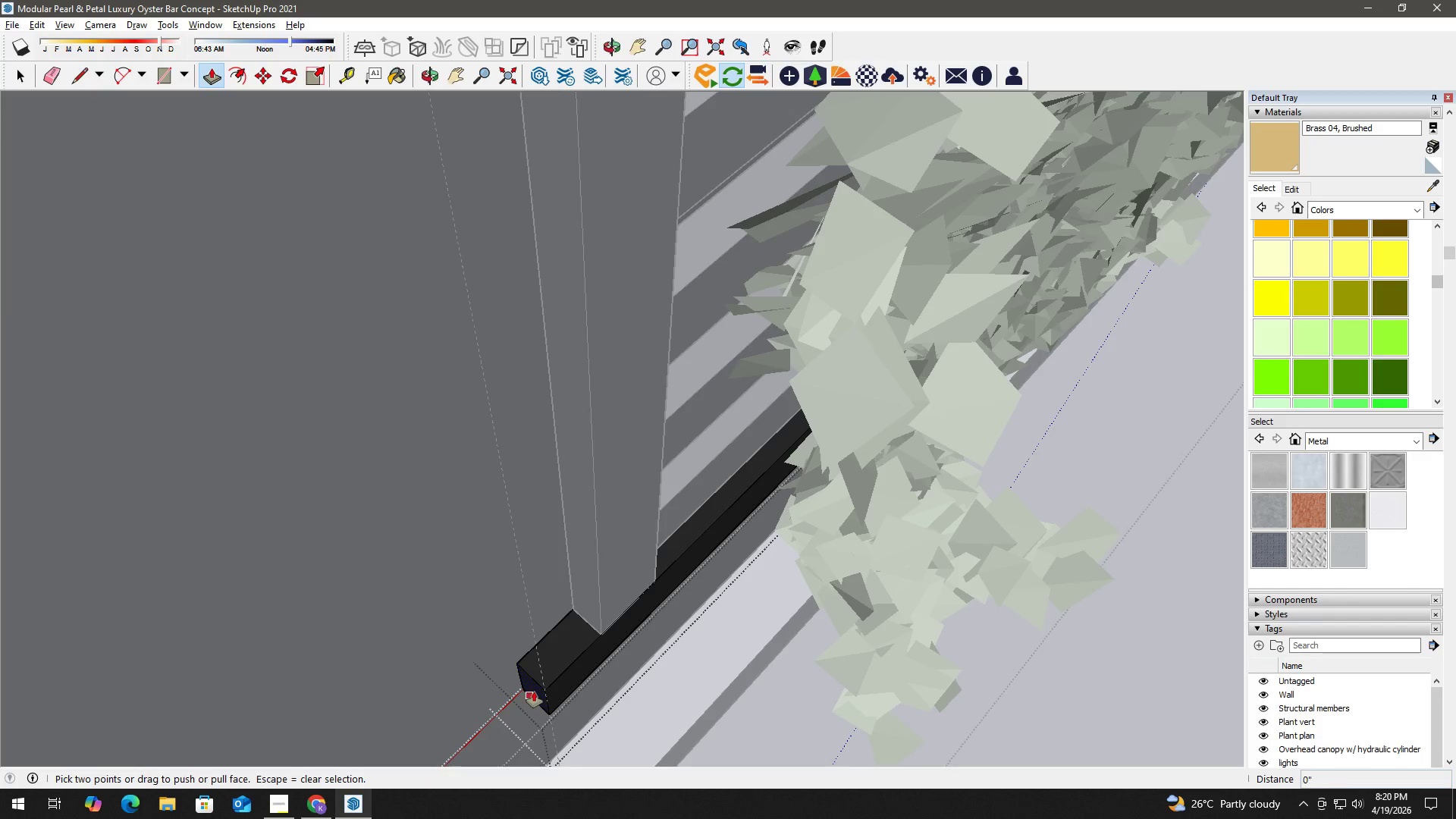 
left_click([534, 692])
 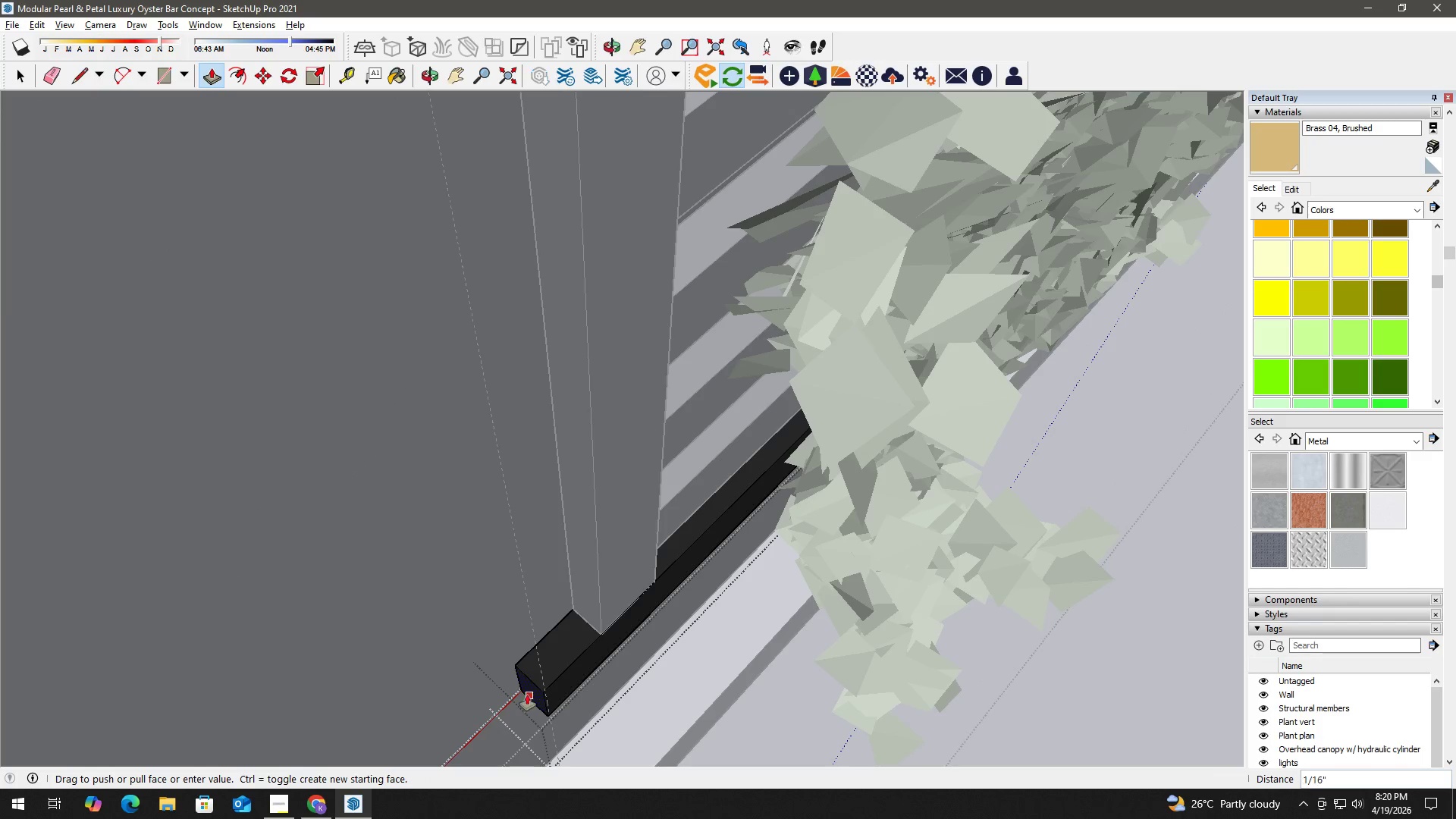 
hold_key(key=ShiftLeft, duration=0.45)
 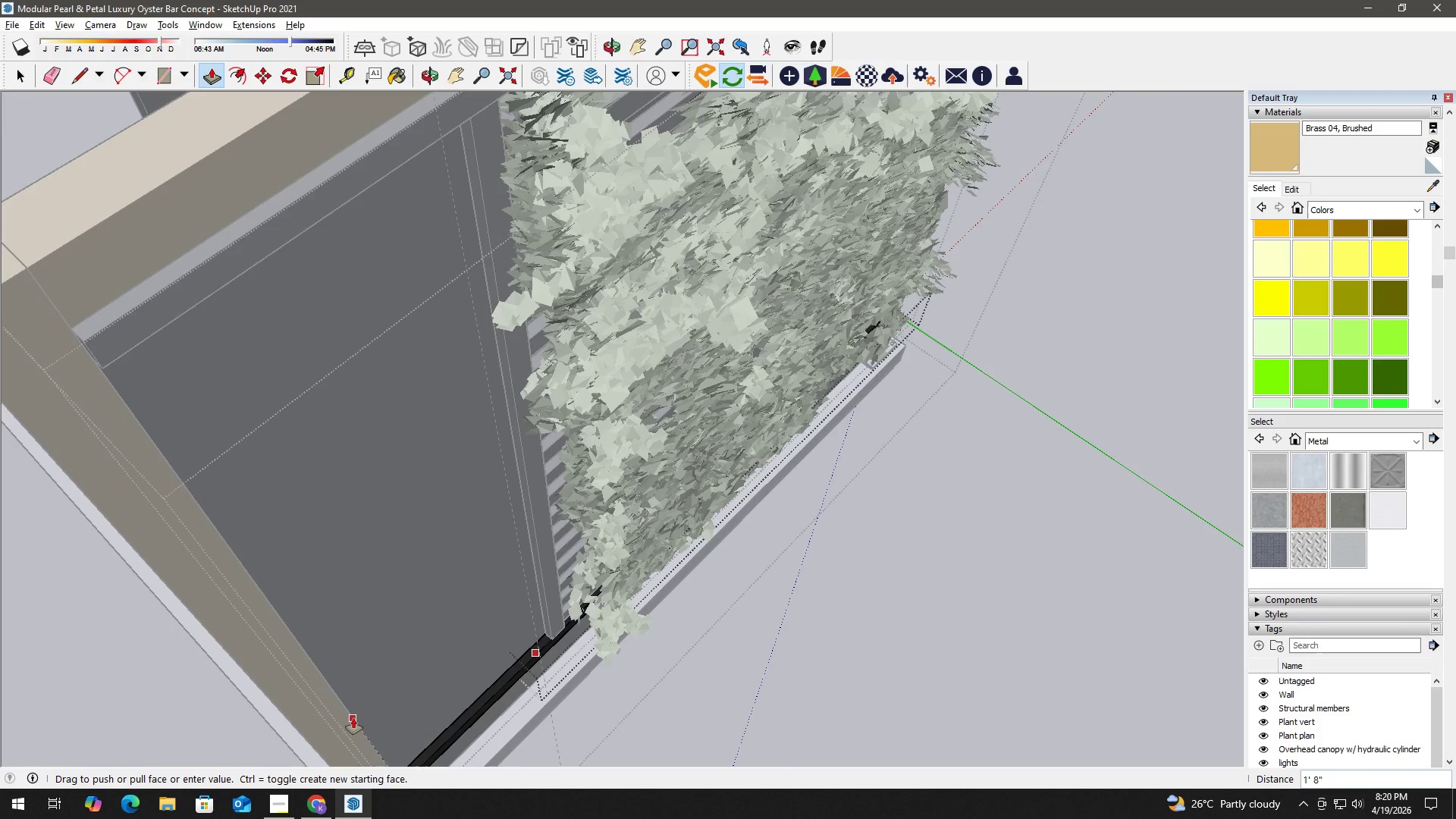 
scroll: coordinate [414, 723], scroll_direction: down, amount: 18.0
 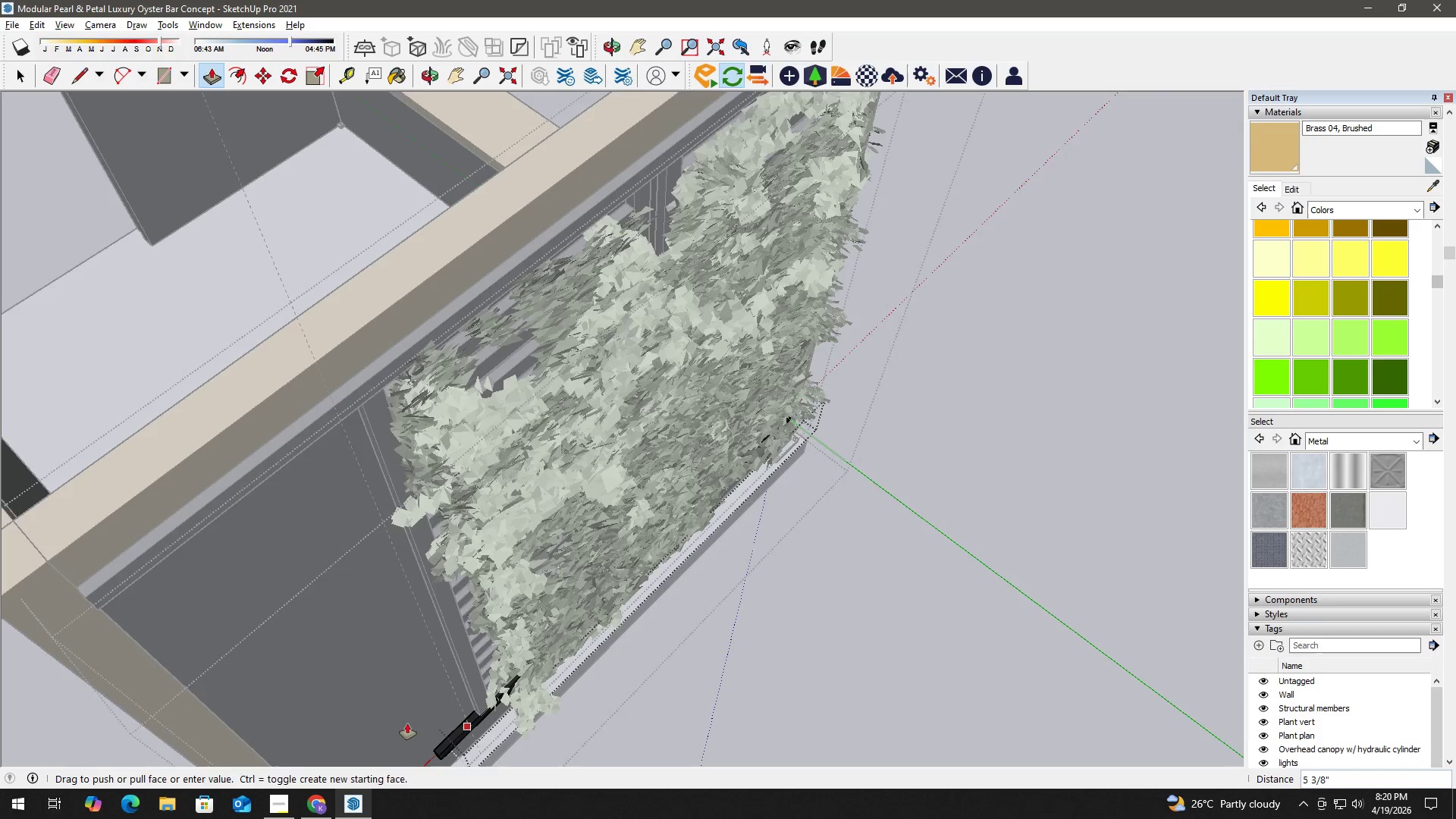 
scroll: coordinate [388, 703], scroll_direction: up, amount: 2.0
 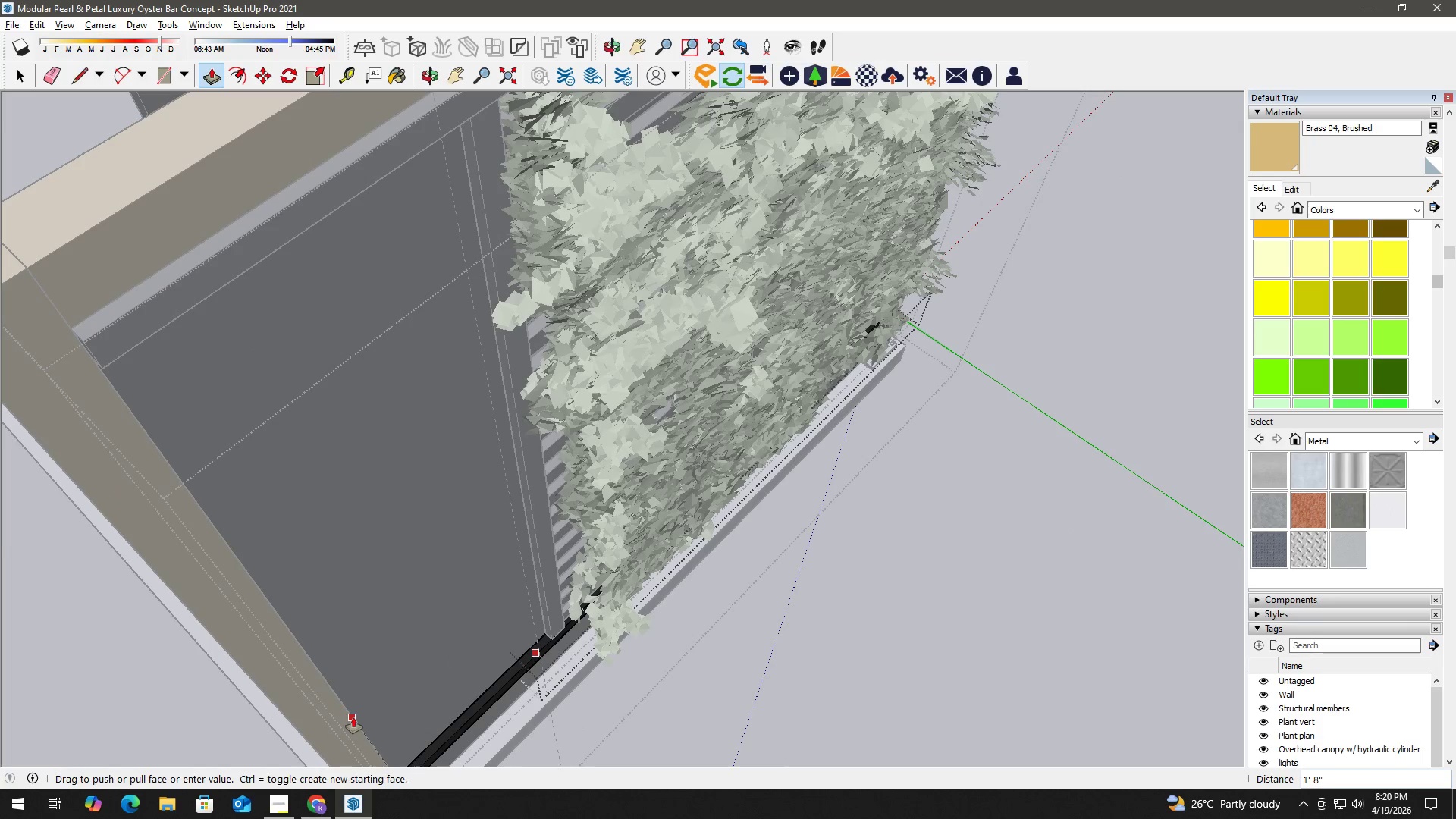 
key(Space)
 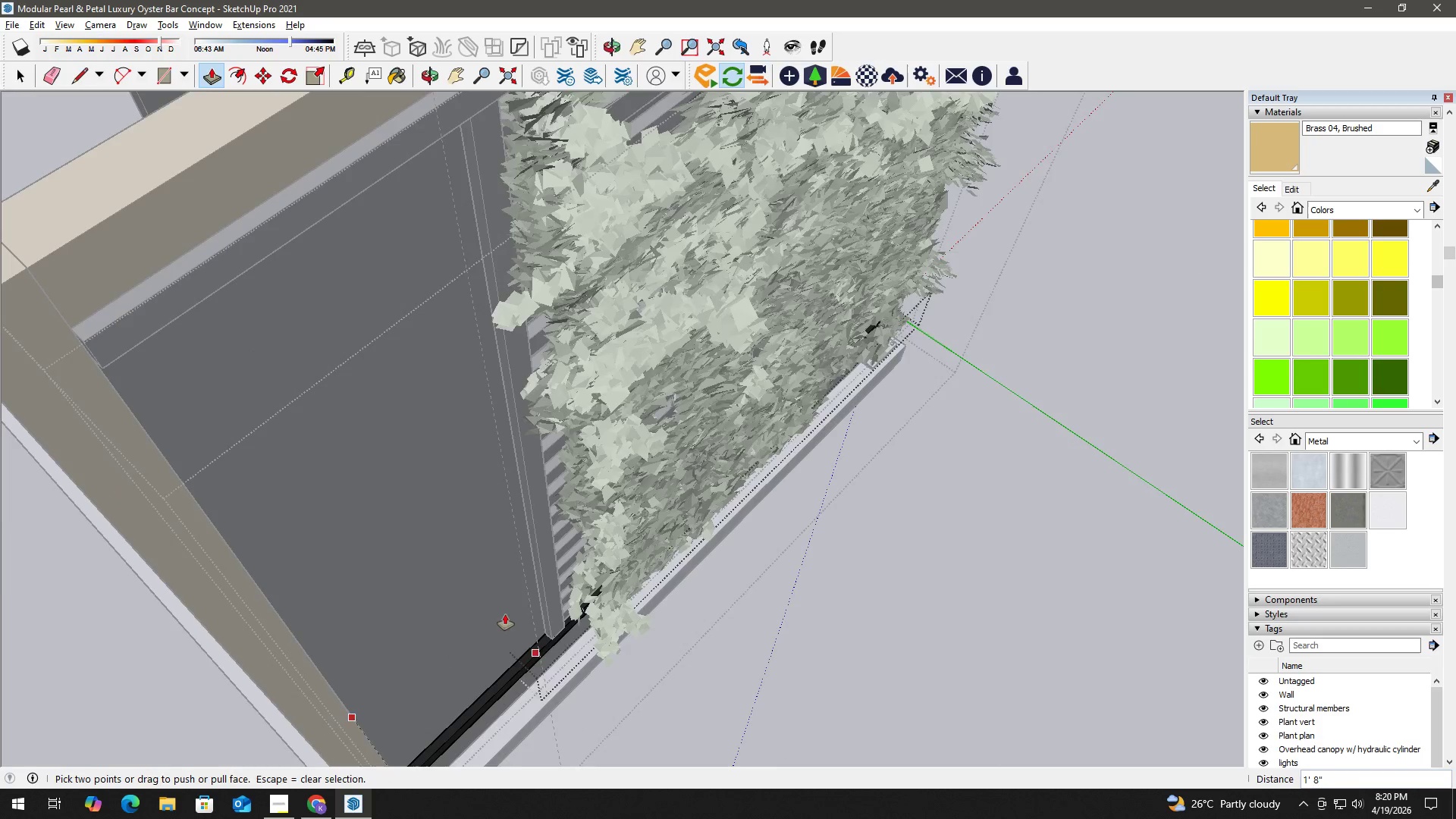 
key(Escape)
 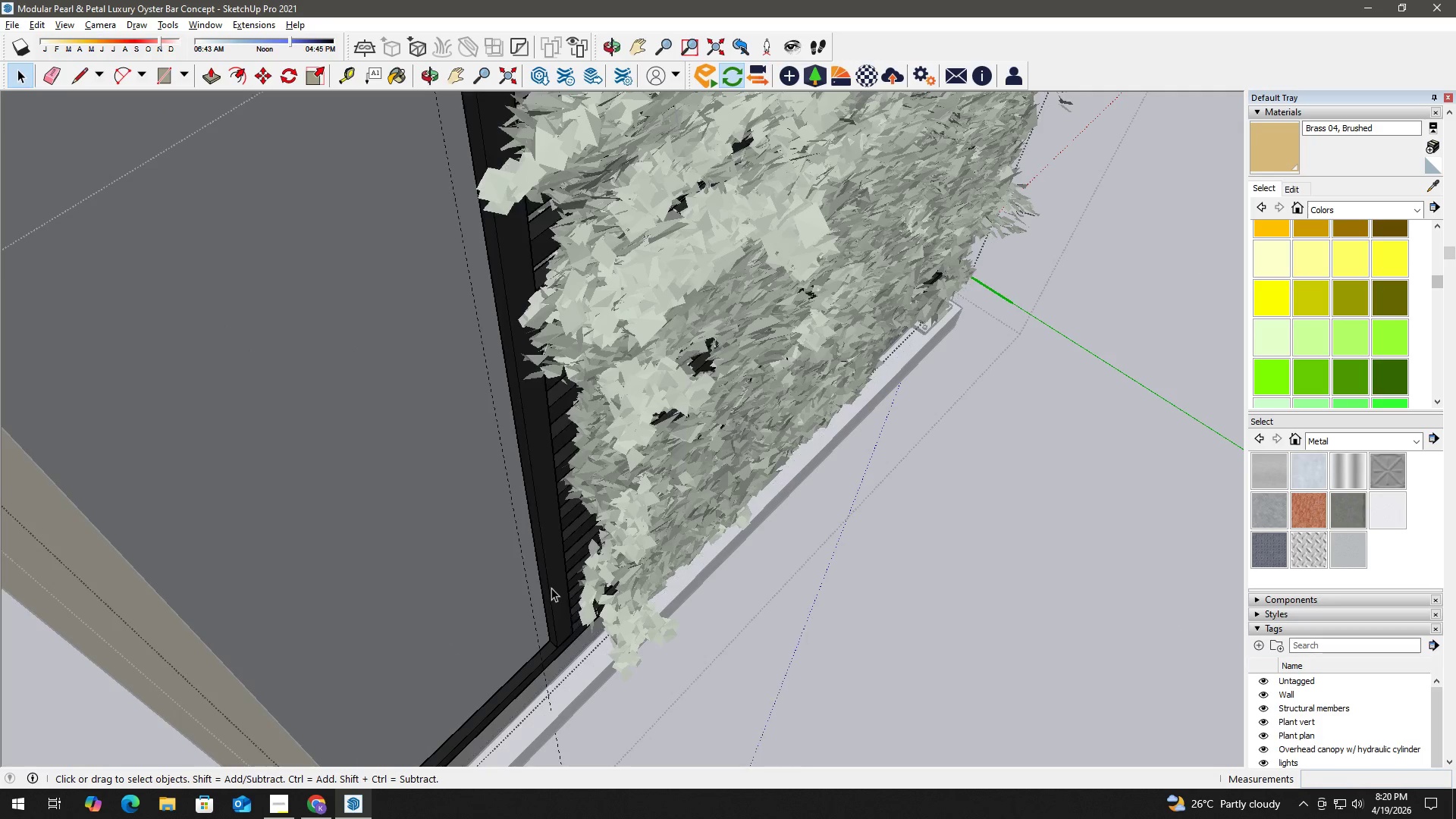 
scroll: coordinate [530, 595], scroll_direction: up, amount: 2.0
 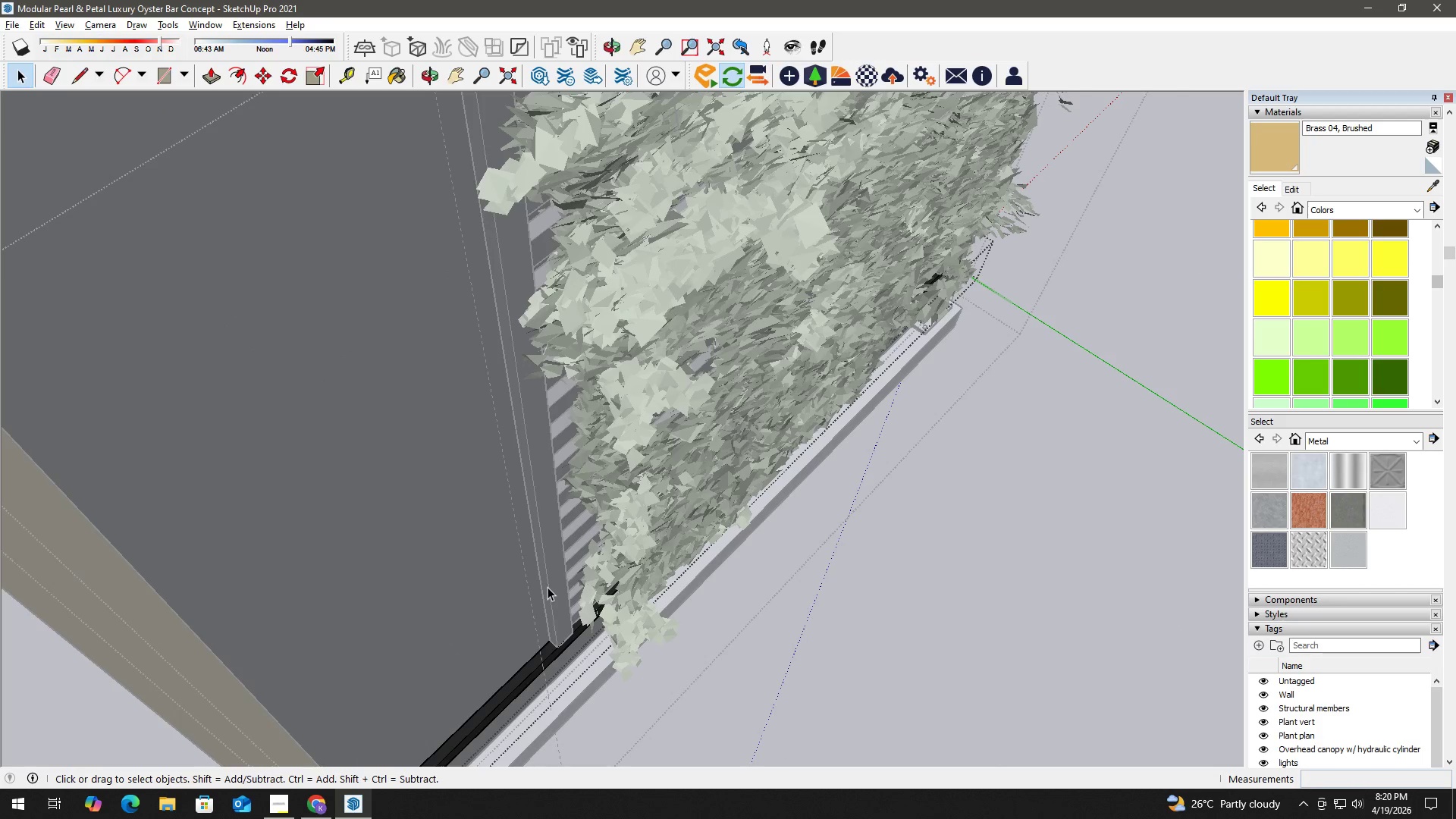 
left_click([553, 588])
 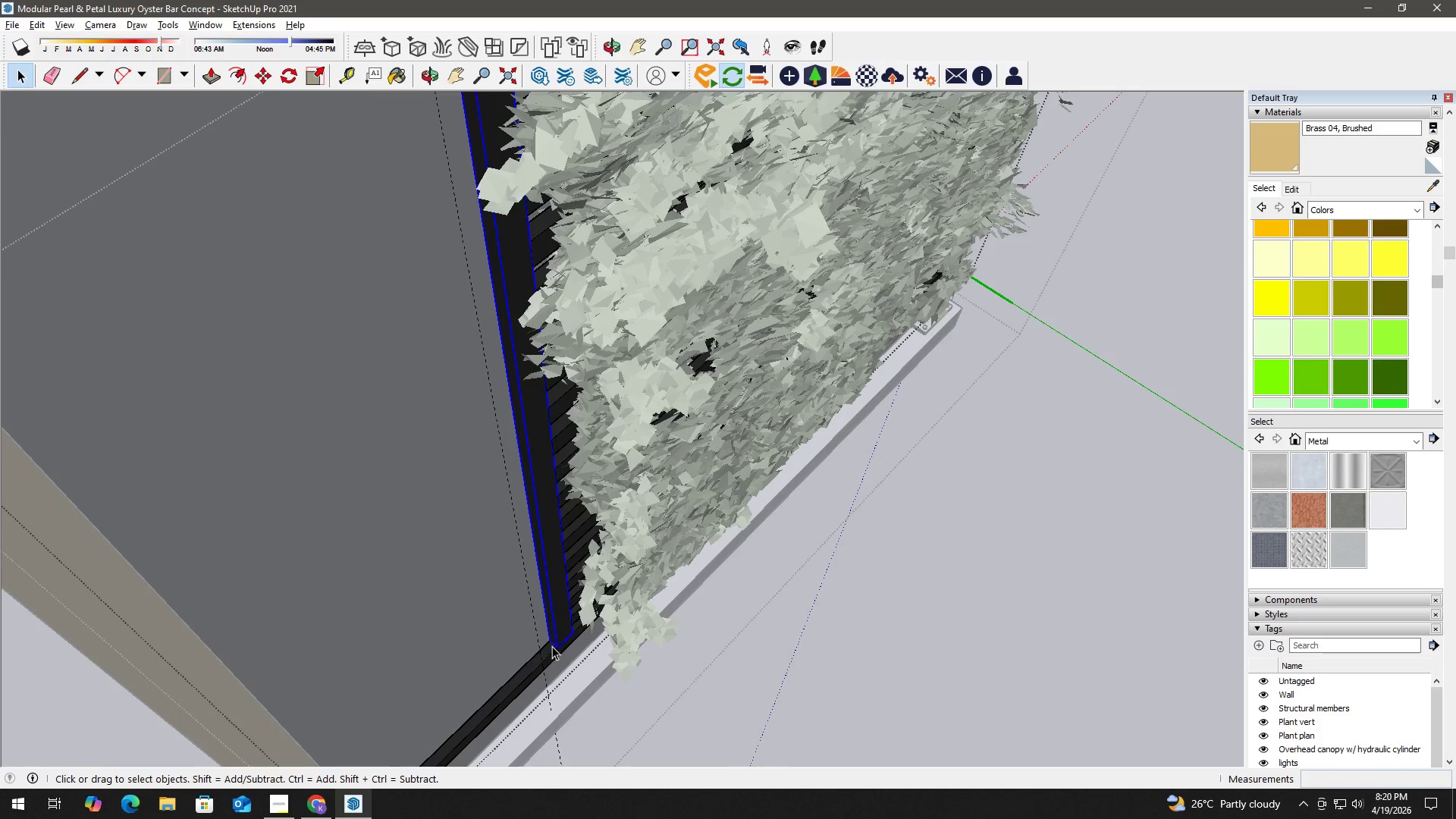 
key(M)
 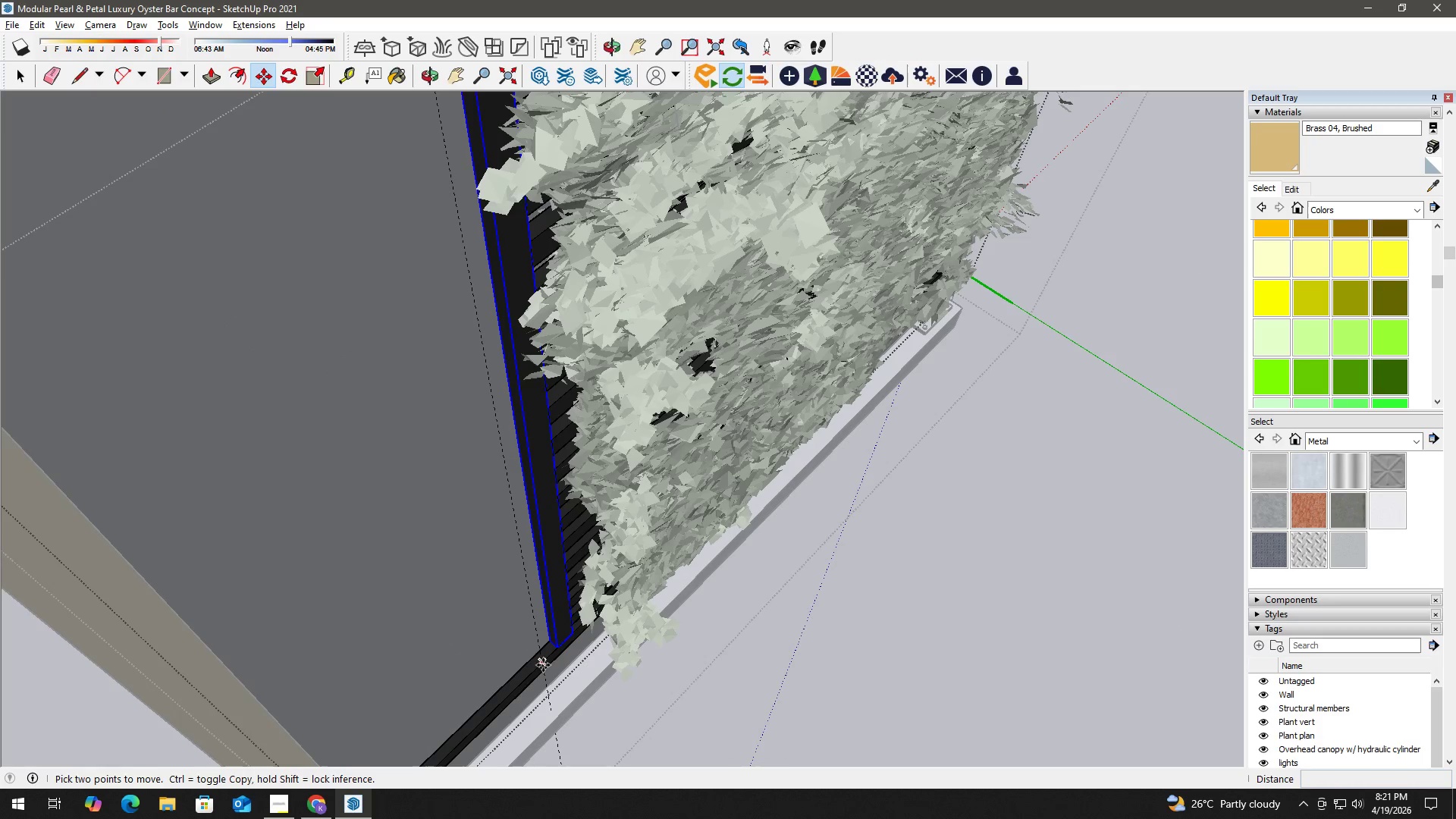 
left_click([543, 665])
 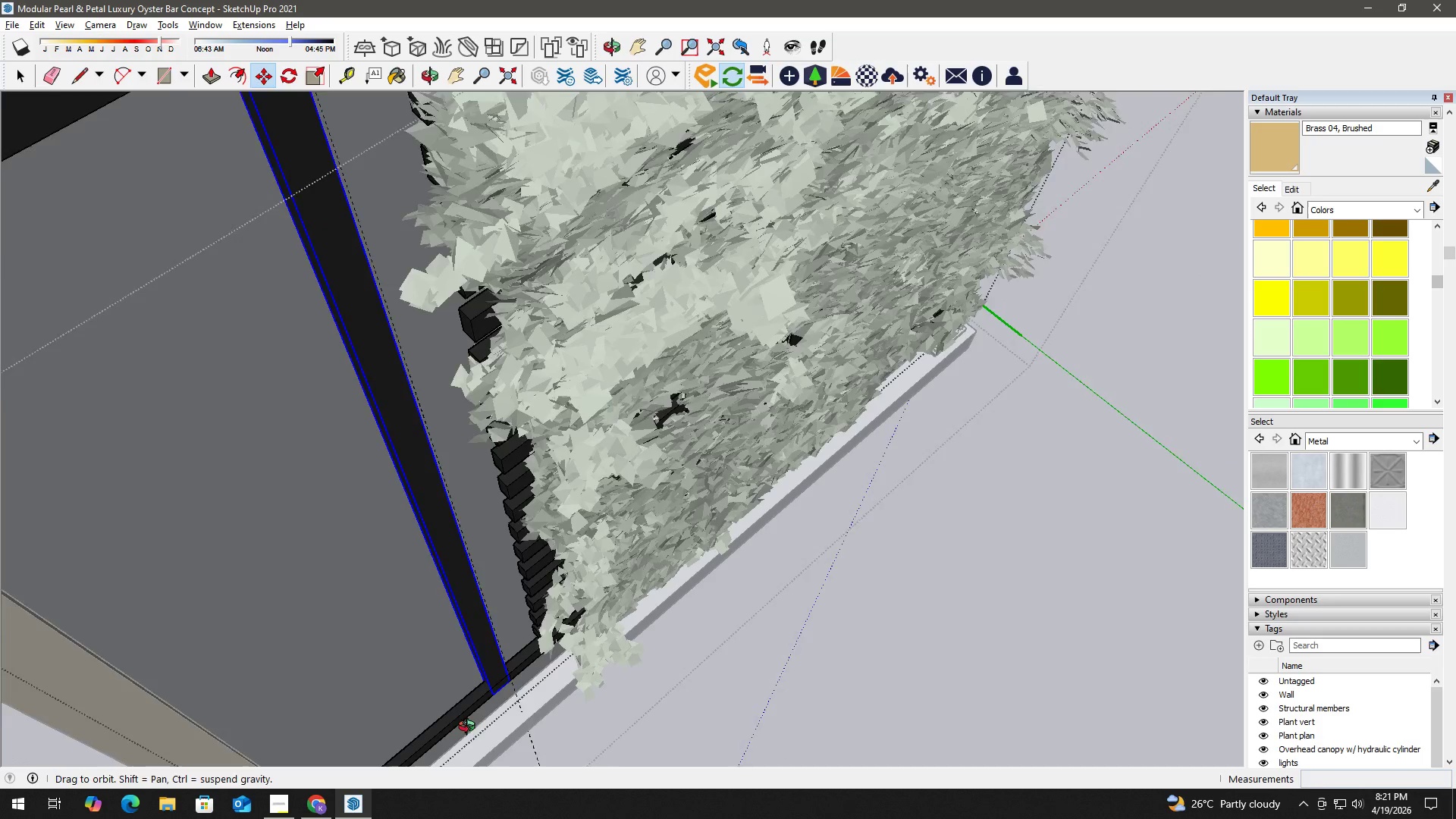 
hold_key(key=ShiftLeft, duration=0.59)
 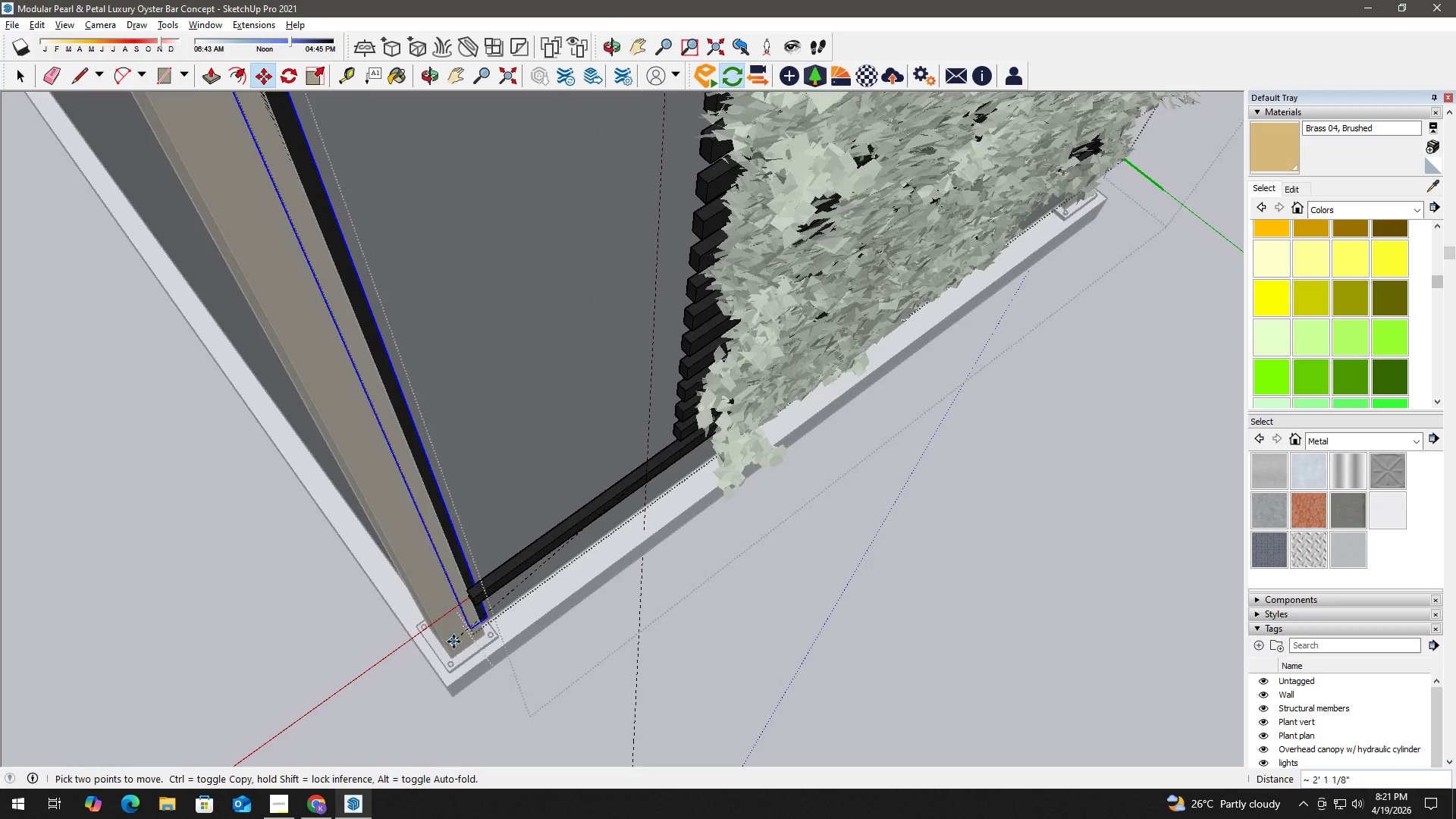 
scroll: coordinate [458, 639], scroll_direction: up, amount: 1.0
 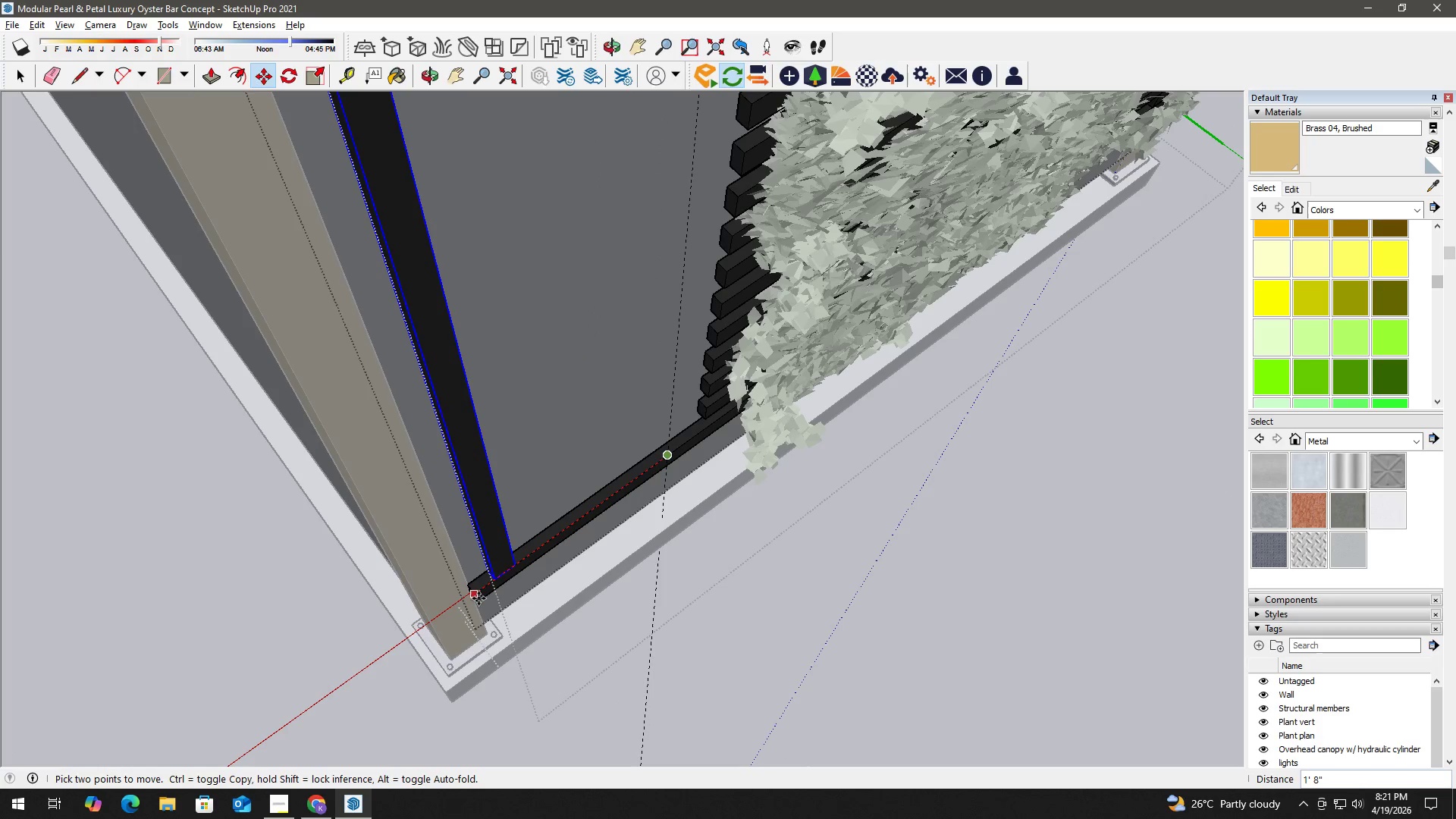 
left_click([479, 598])
 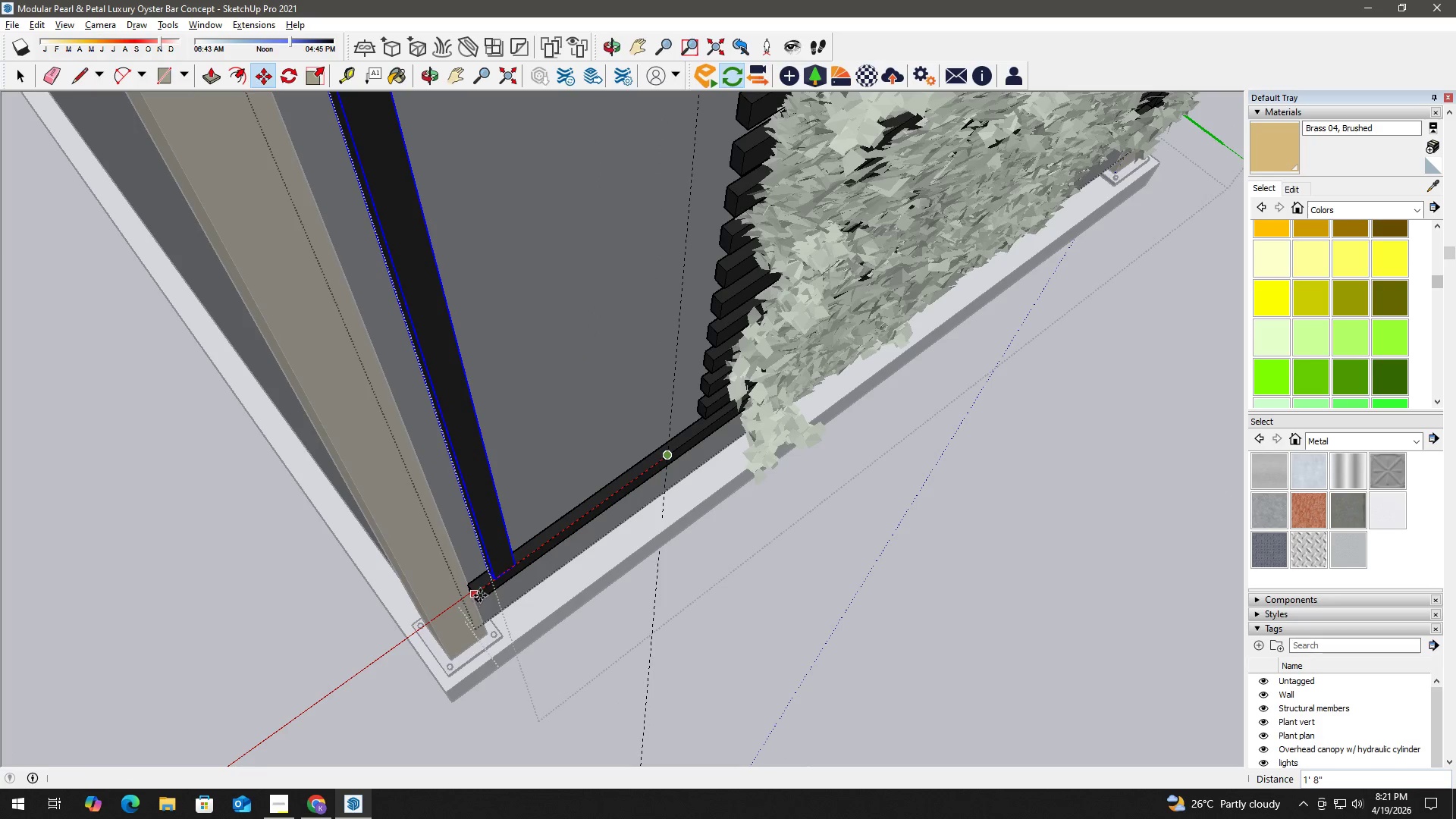 
key(Space)
 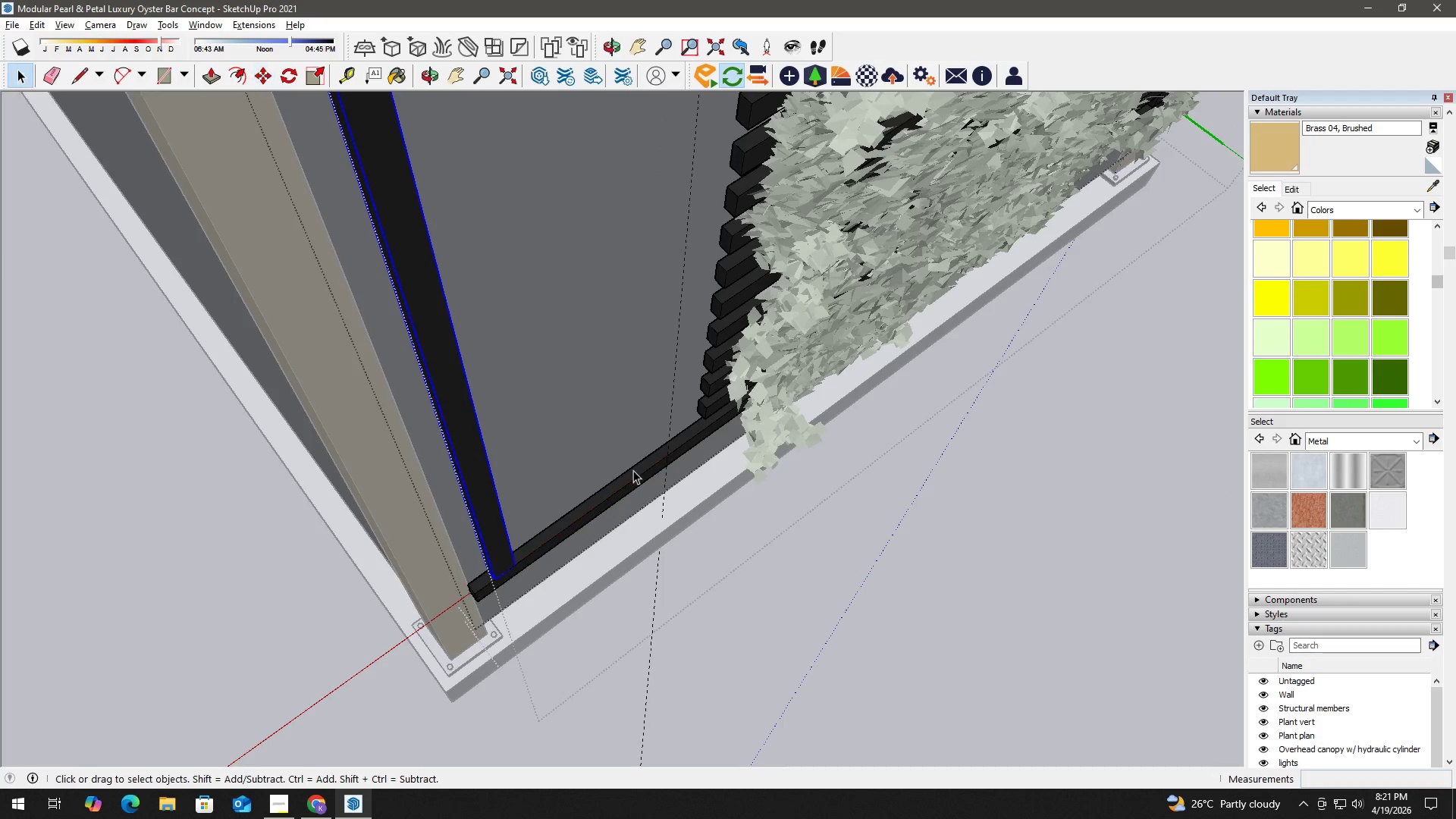 
key(H)
 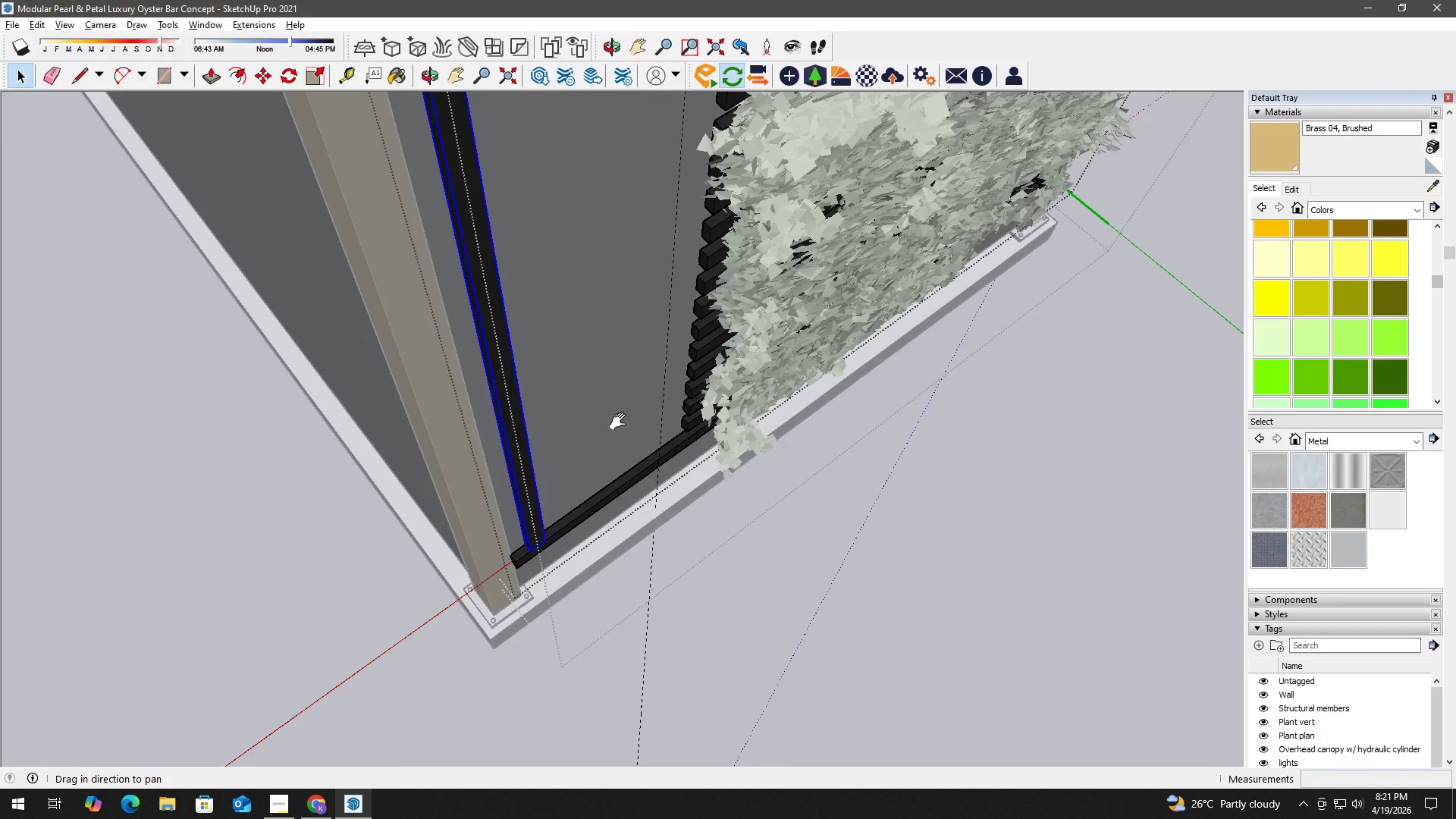 
left_click_drag(start_coordinate=[617, 406], to_coordinate=[544, 645])
 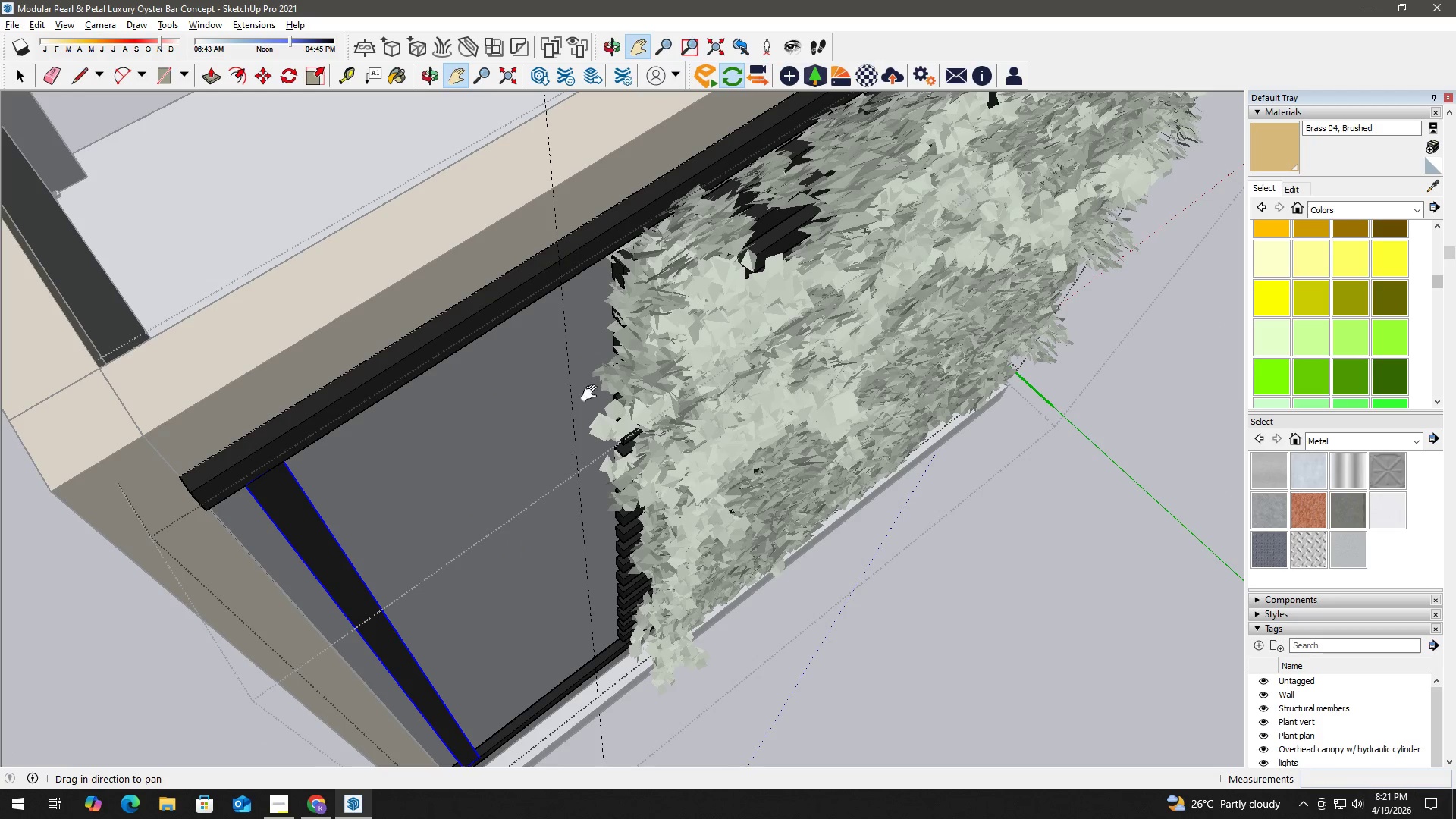 
scroll: coordinate [633, 469], scroll_direction: down, amount: 3.0
 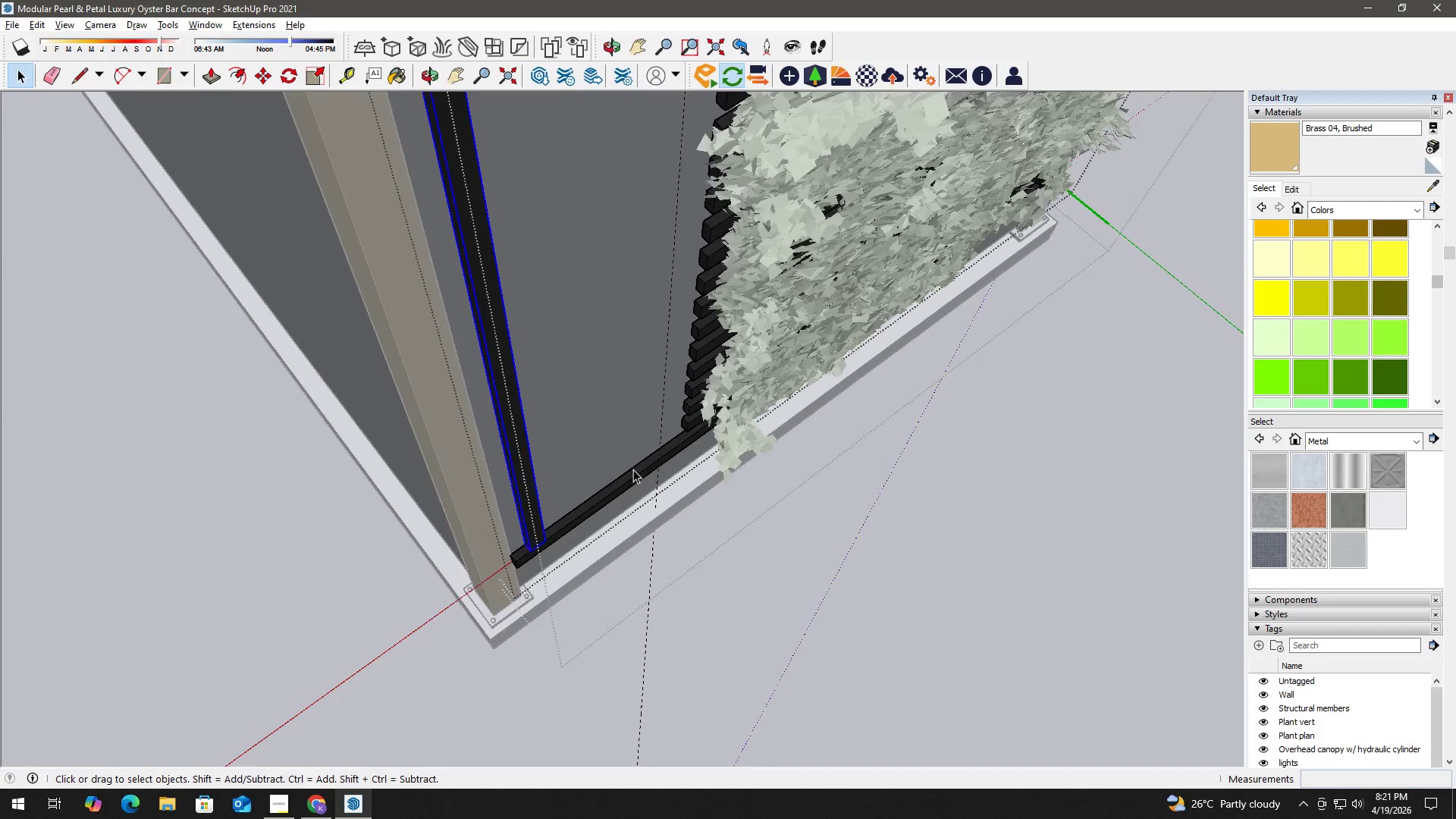 
key(Space)
 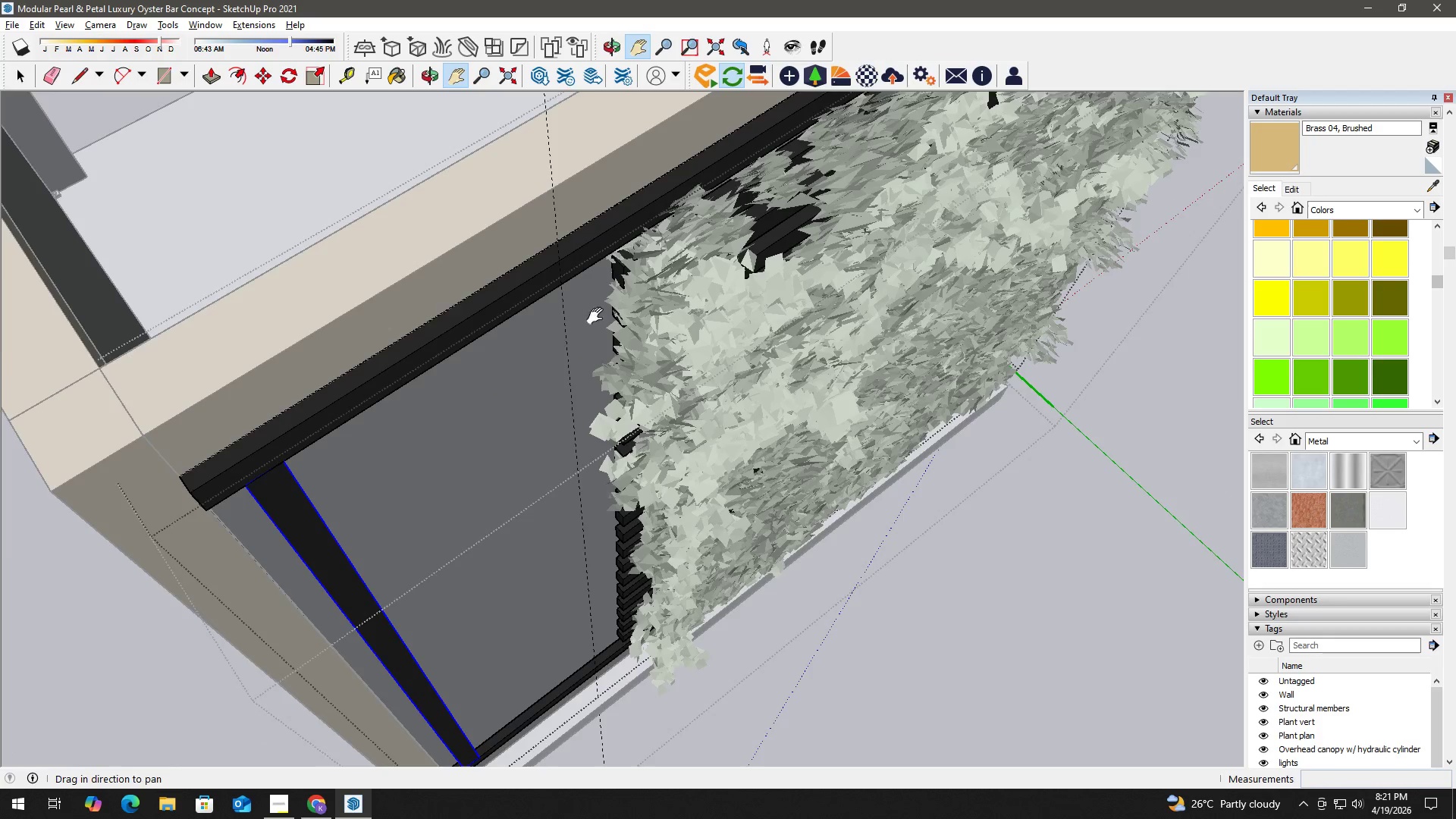 
double_click([632, 259])
 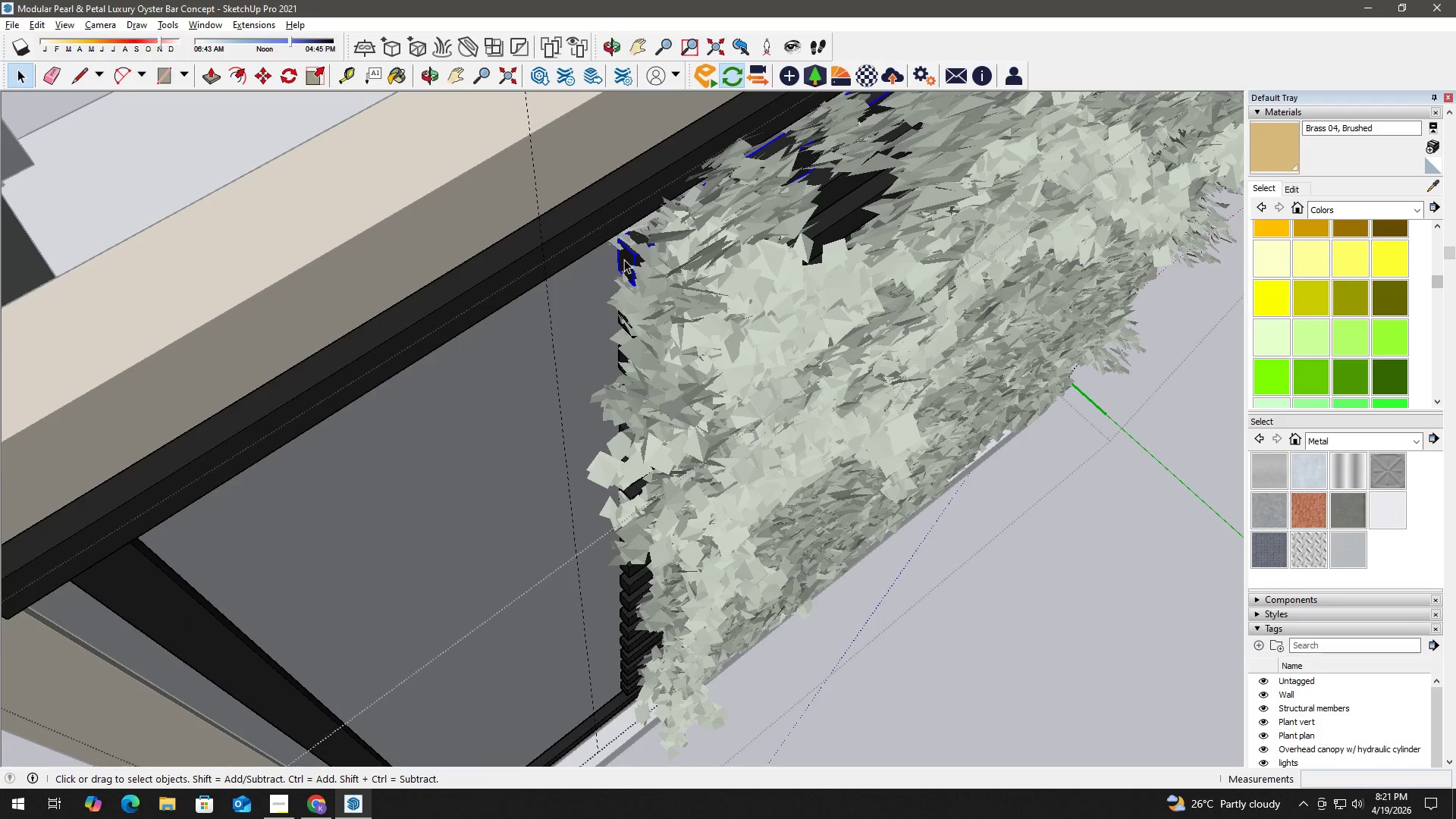 
scroll: coordinate [597, 293], scroll_direction: up, amount: 3.0
 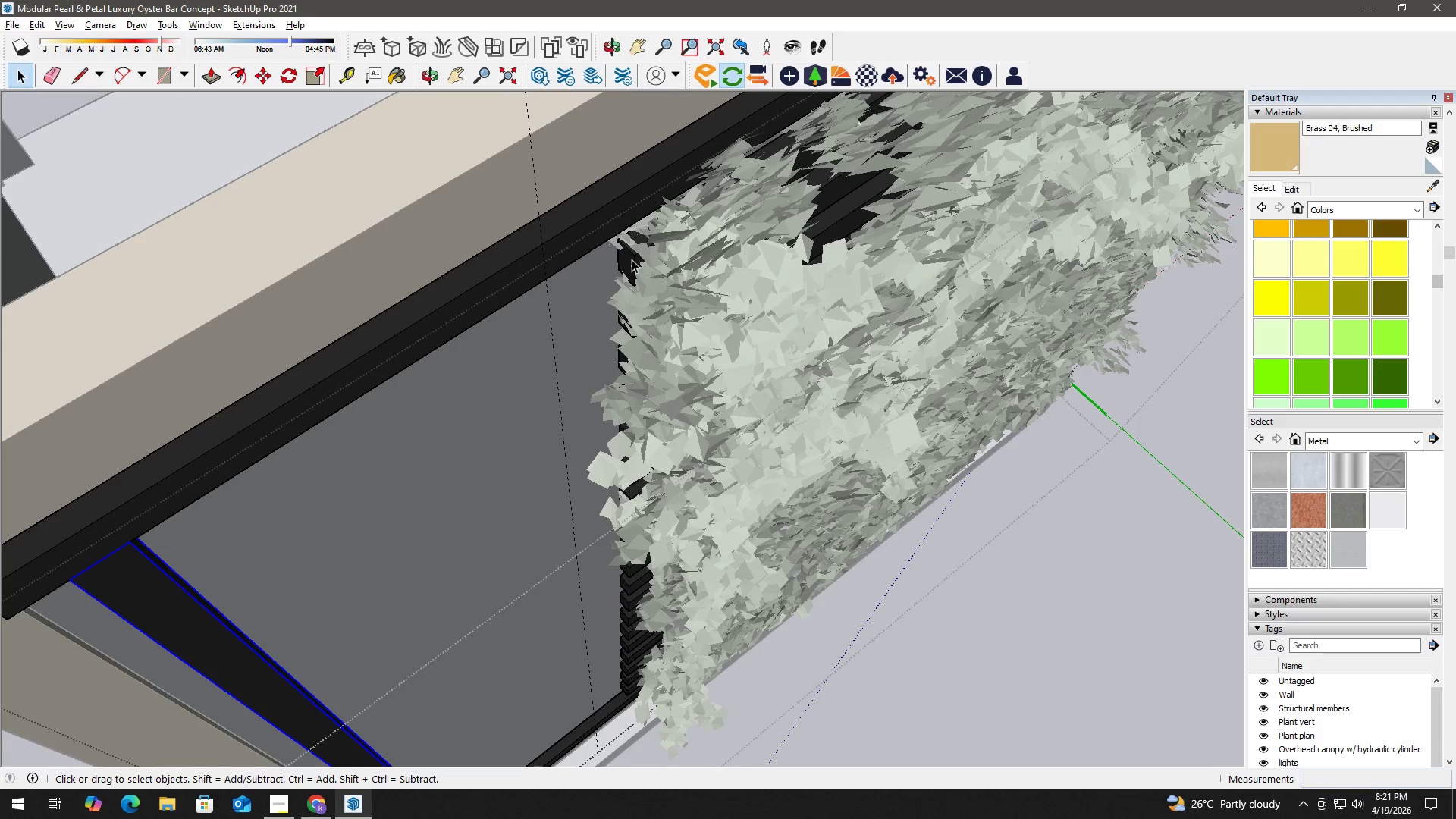 
triple_click([623, 259])
 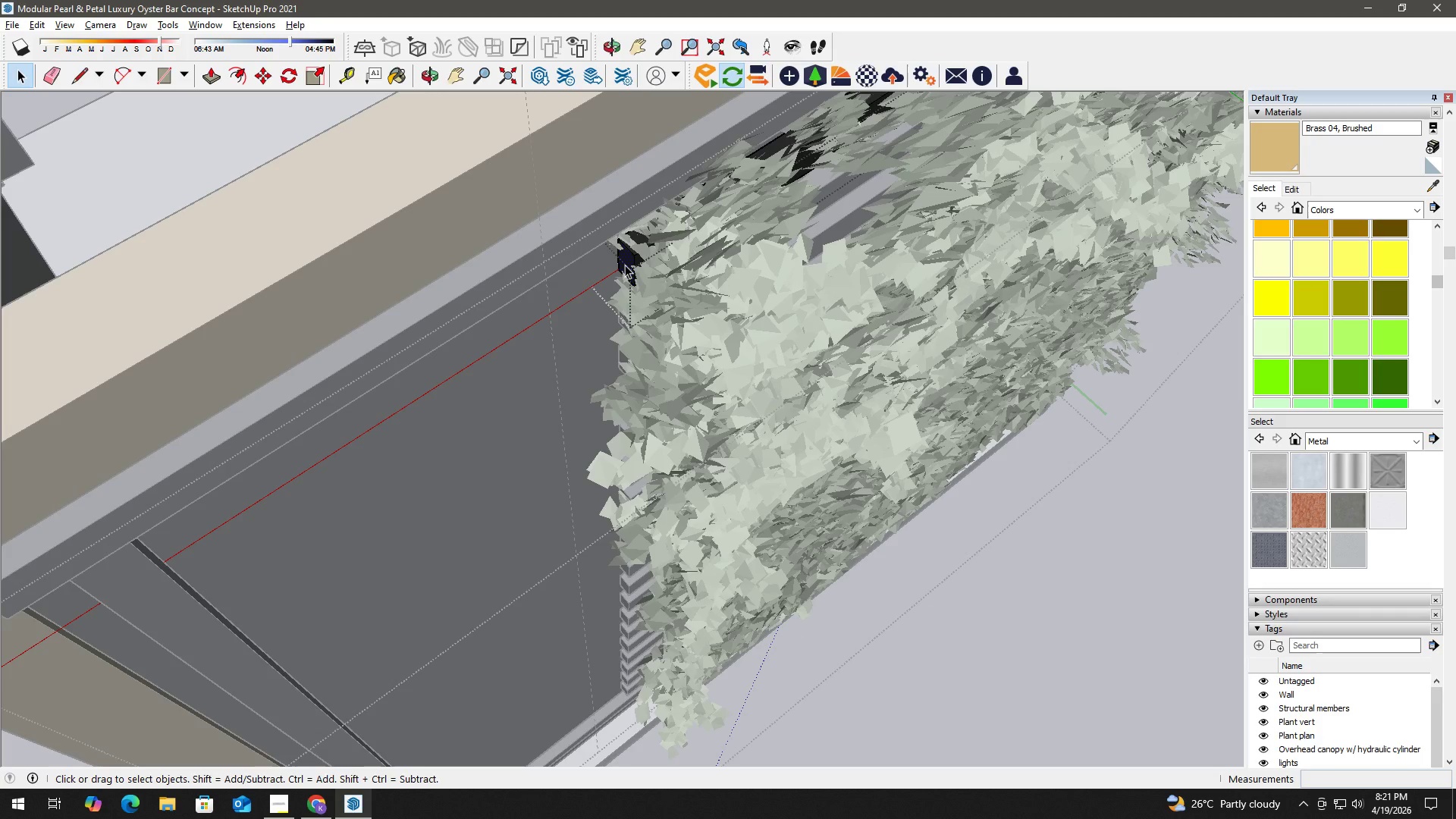 
key(P)
 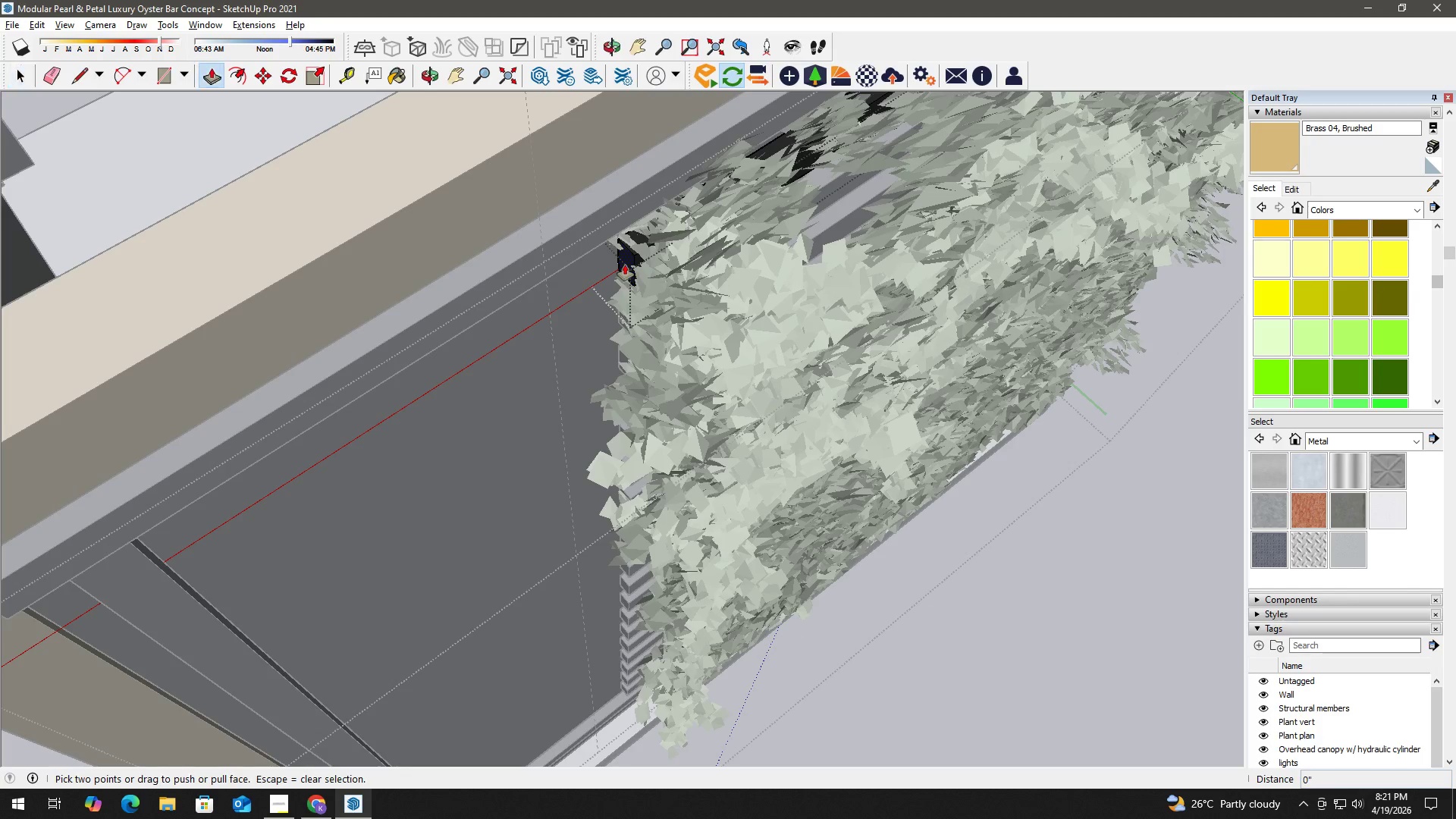 
left_click([625, 265])
 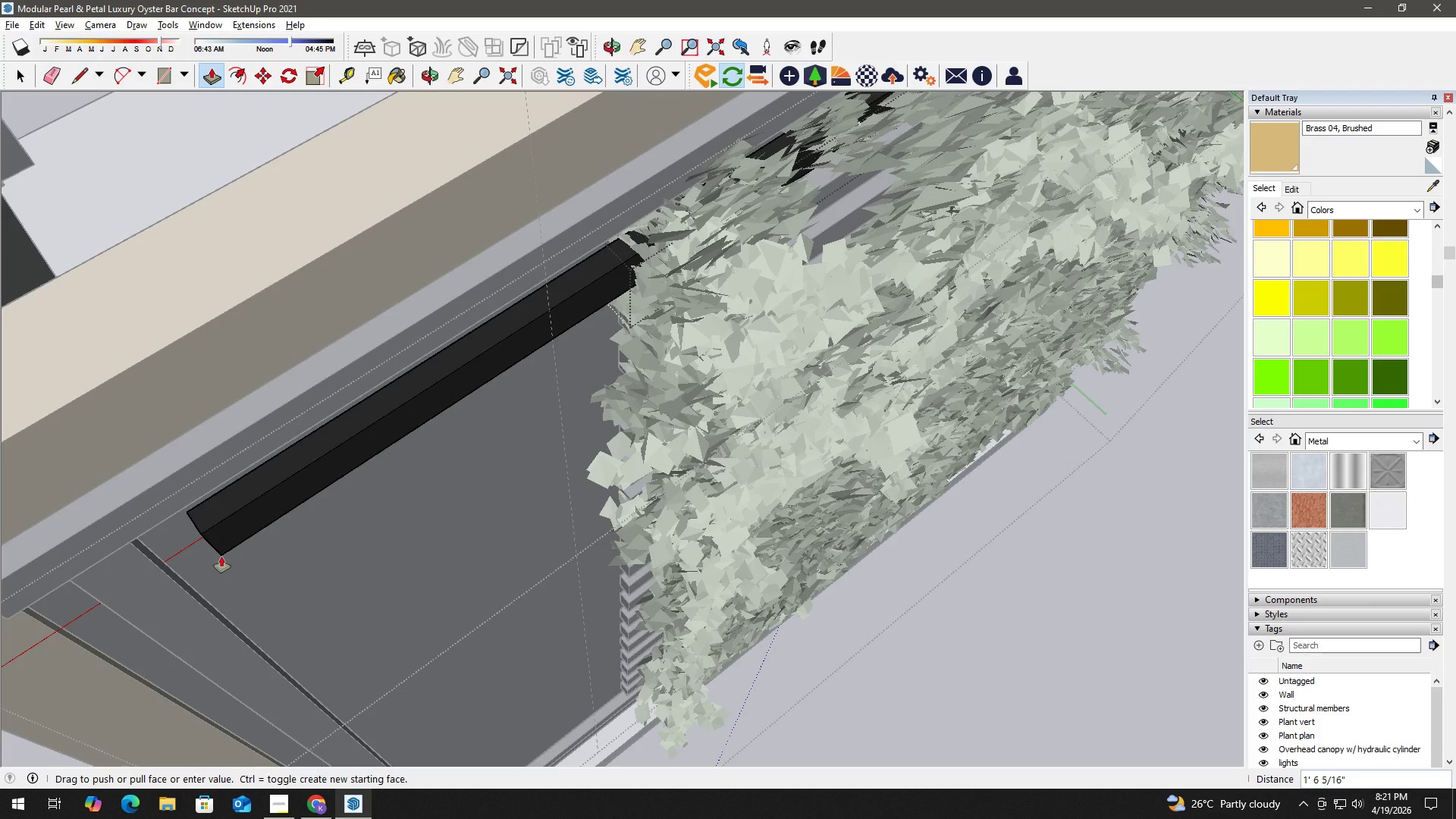 
scroll: coordinate [221, 549], scroll_direction: down, amount: 8.0
 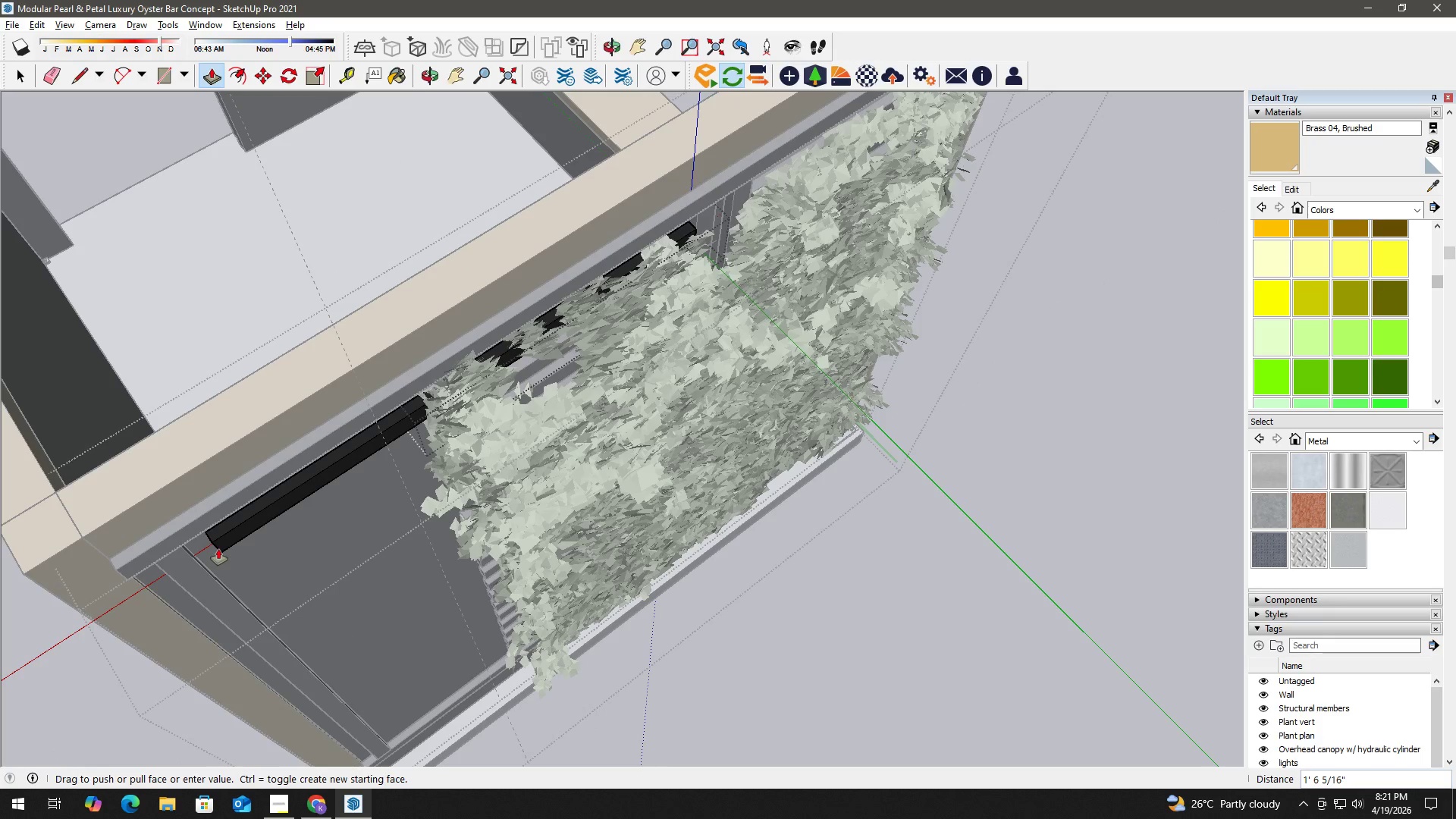 
key(Space)
 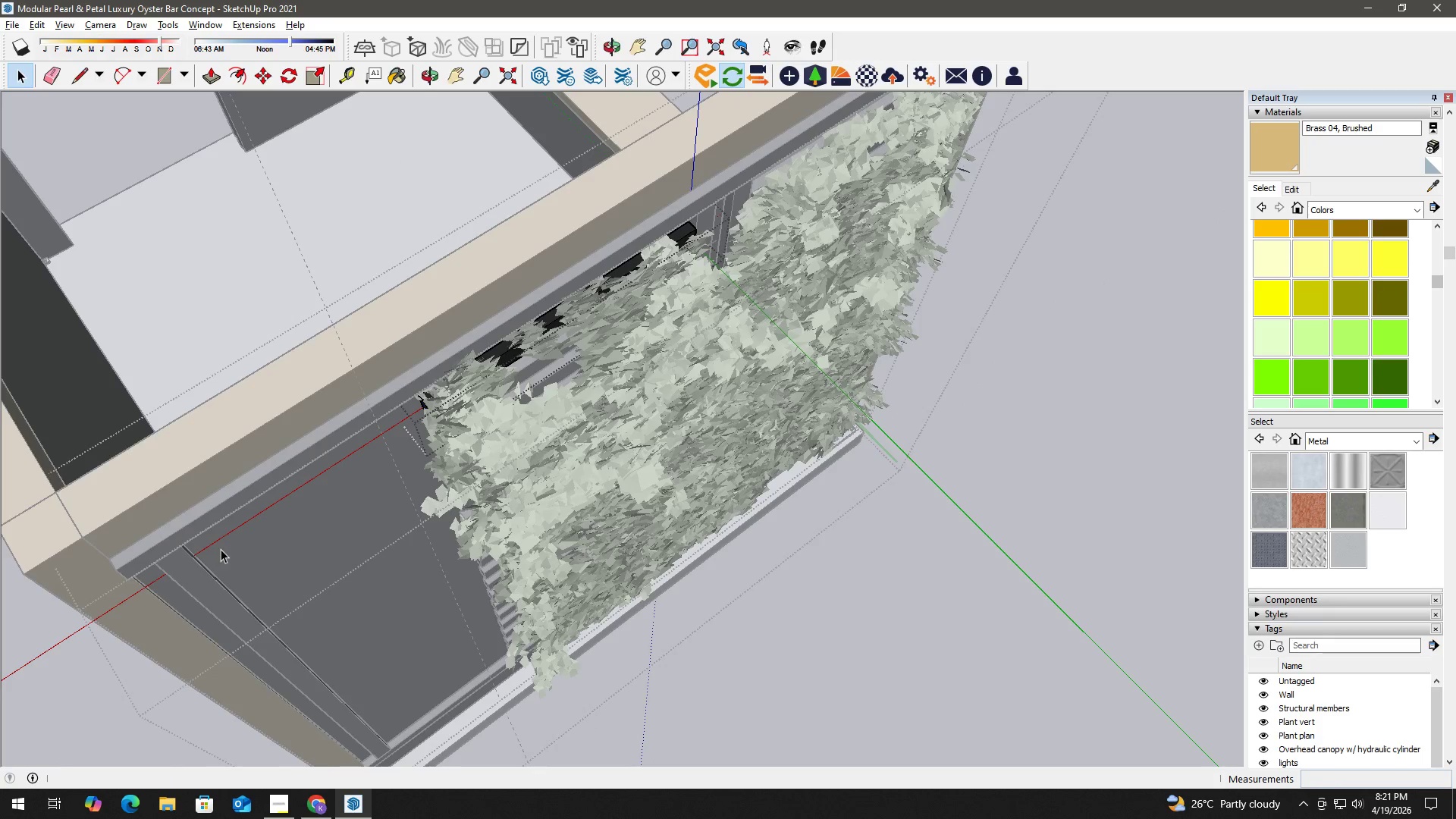 
scroll: coordinate [240, 546], scroll_direction: down, amount: 4.0
 